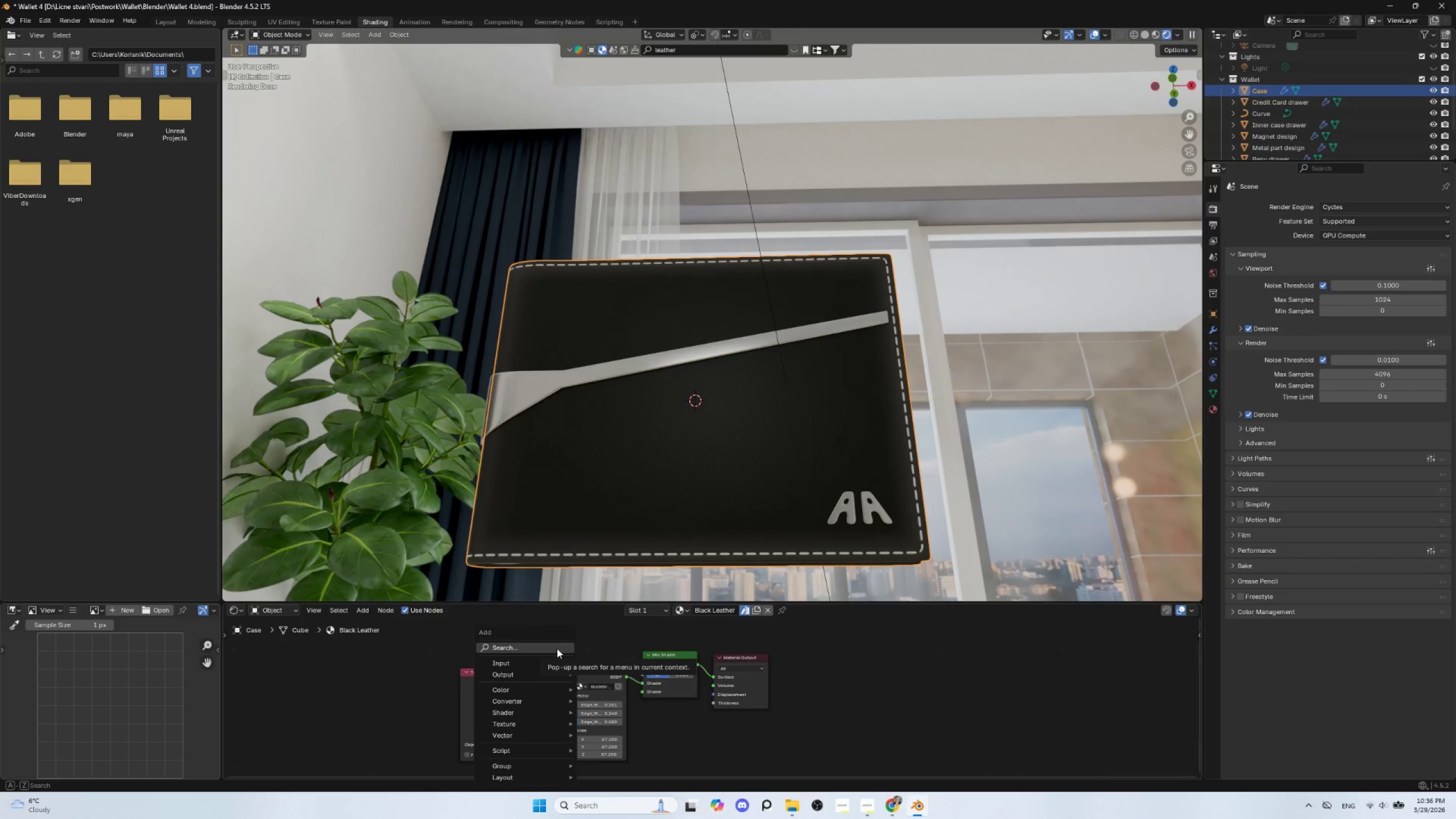 
left_click([557, 648])
 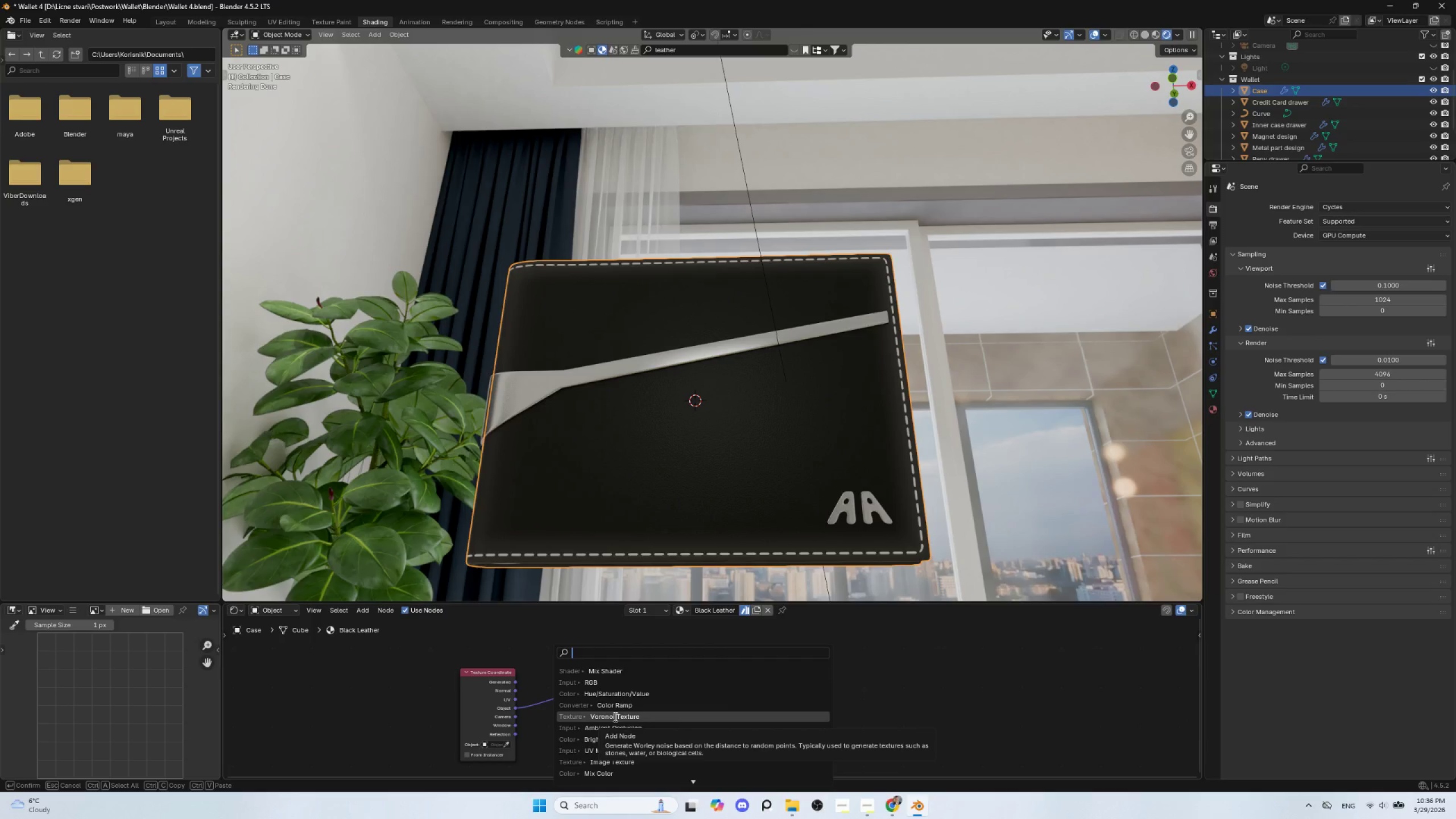 
wait(5.99)
 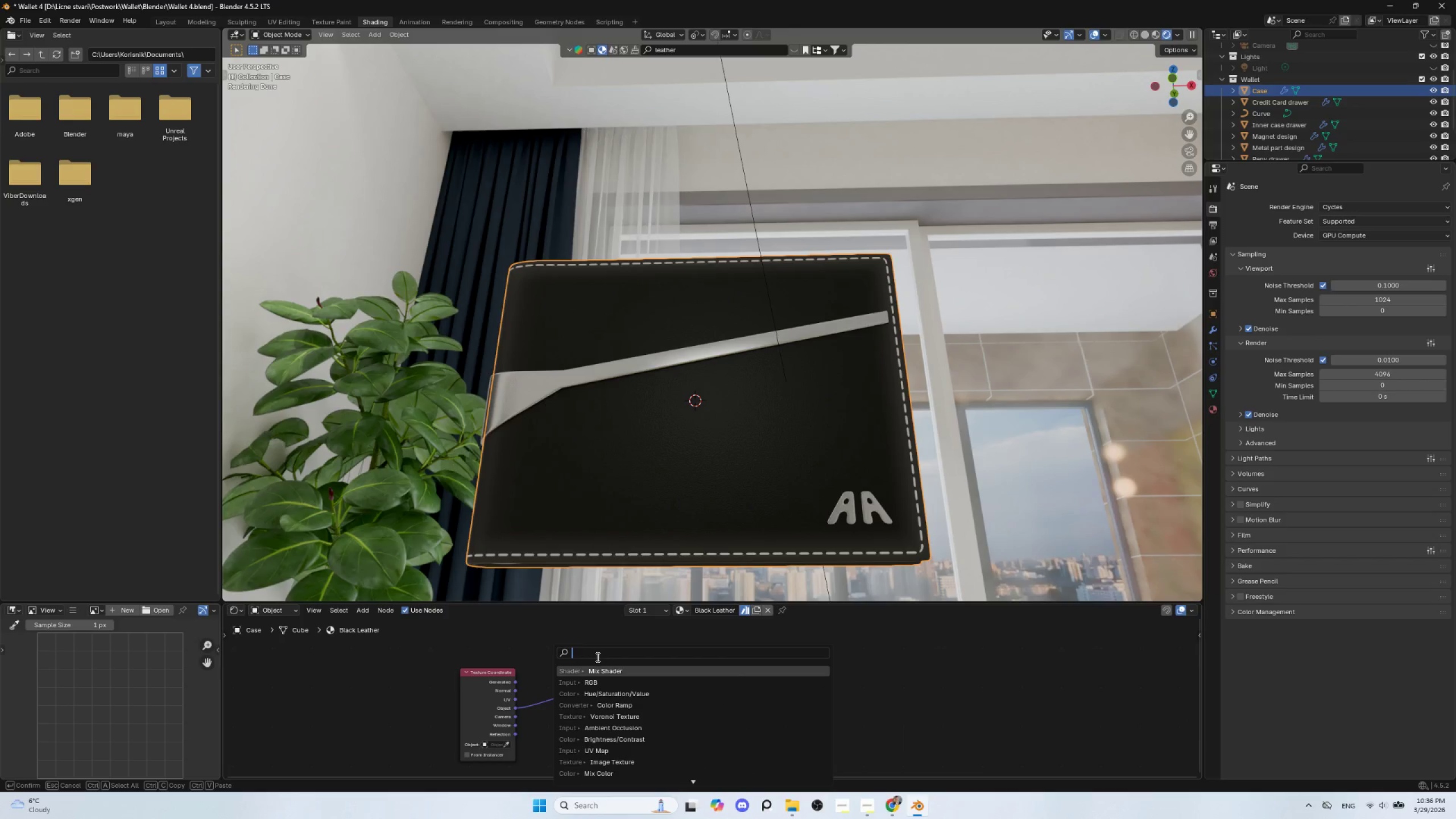 
type(pr)
 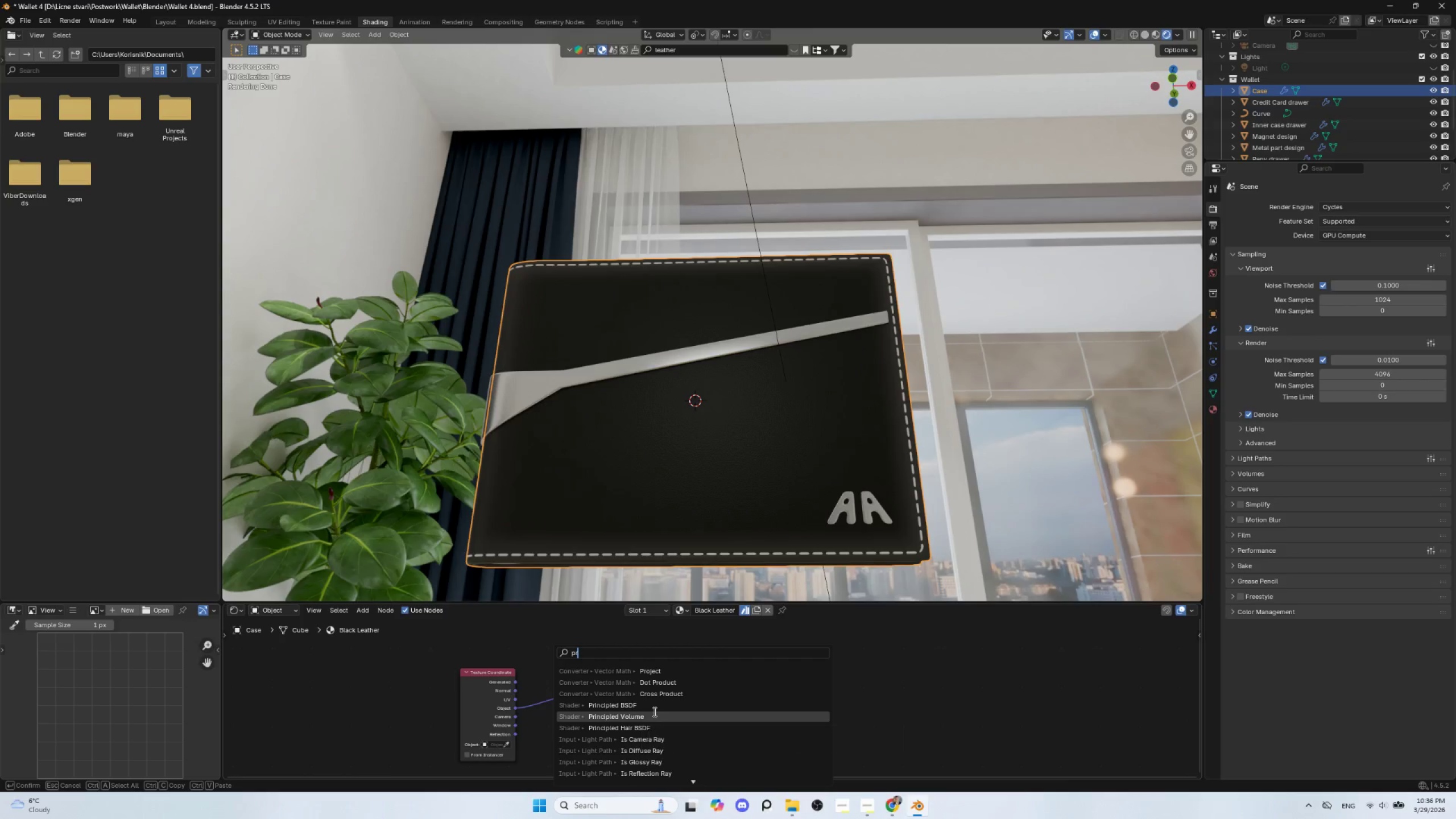 
left_click([643, 705])
 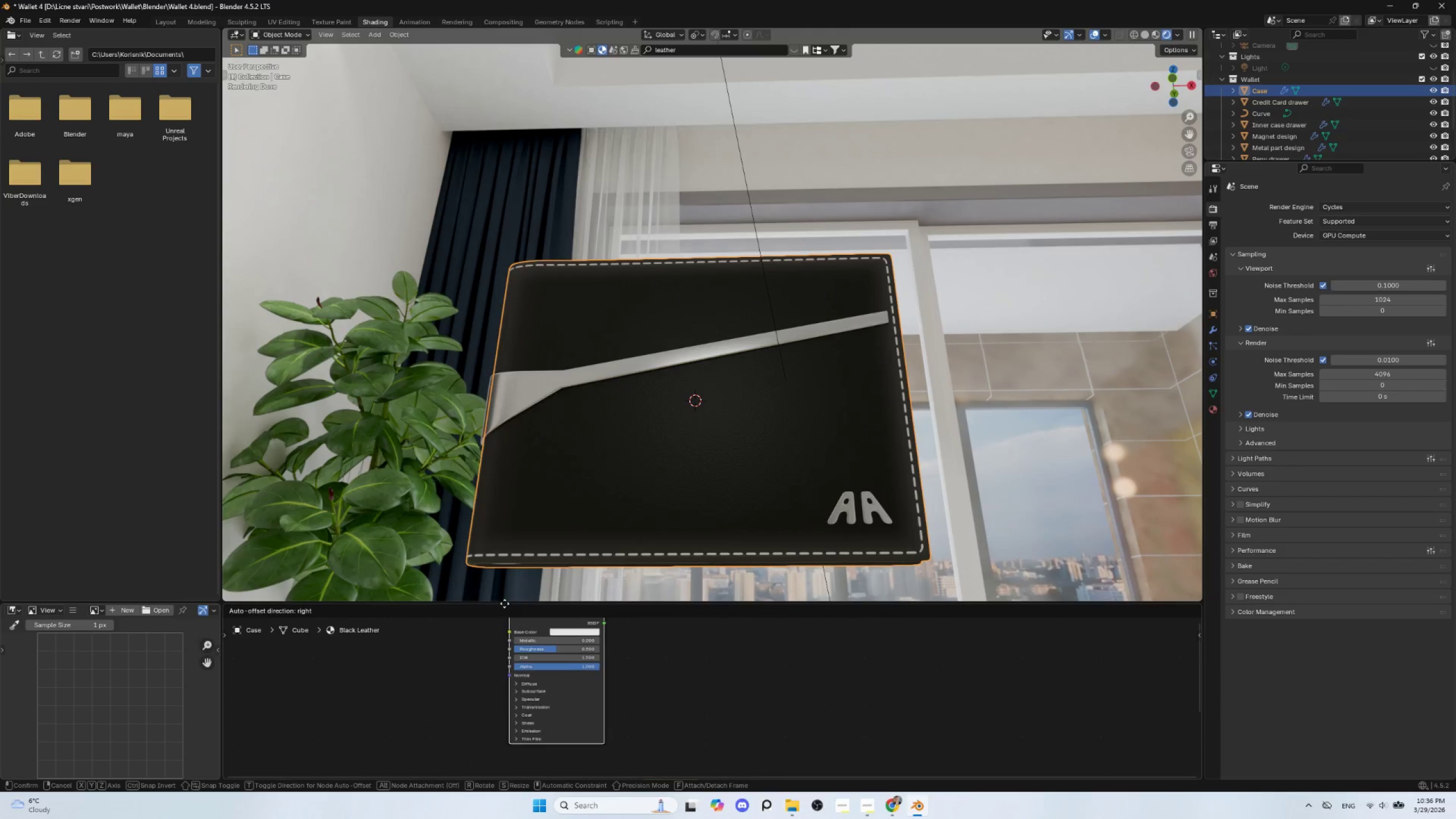 
left_click([485, 643])
 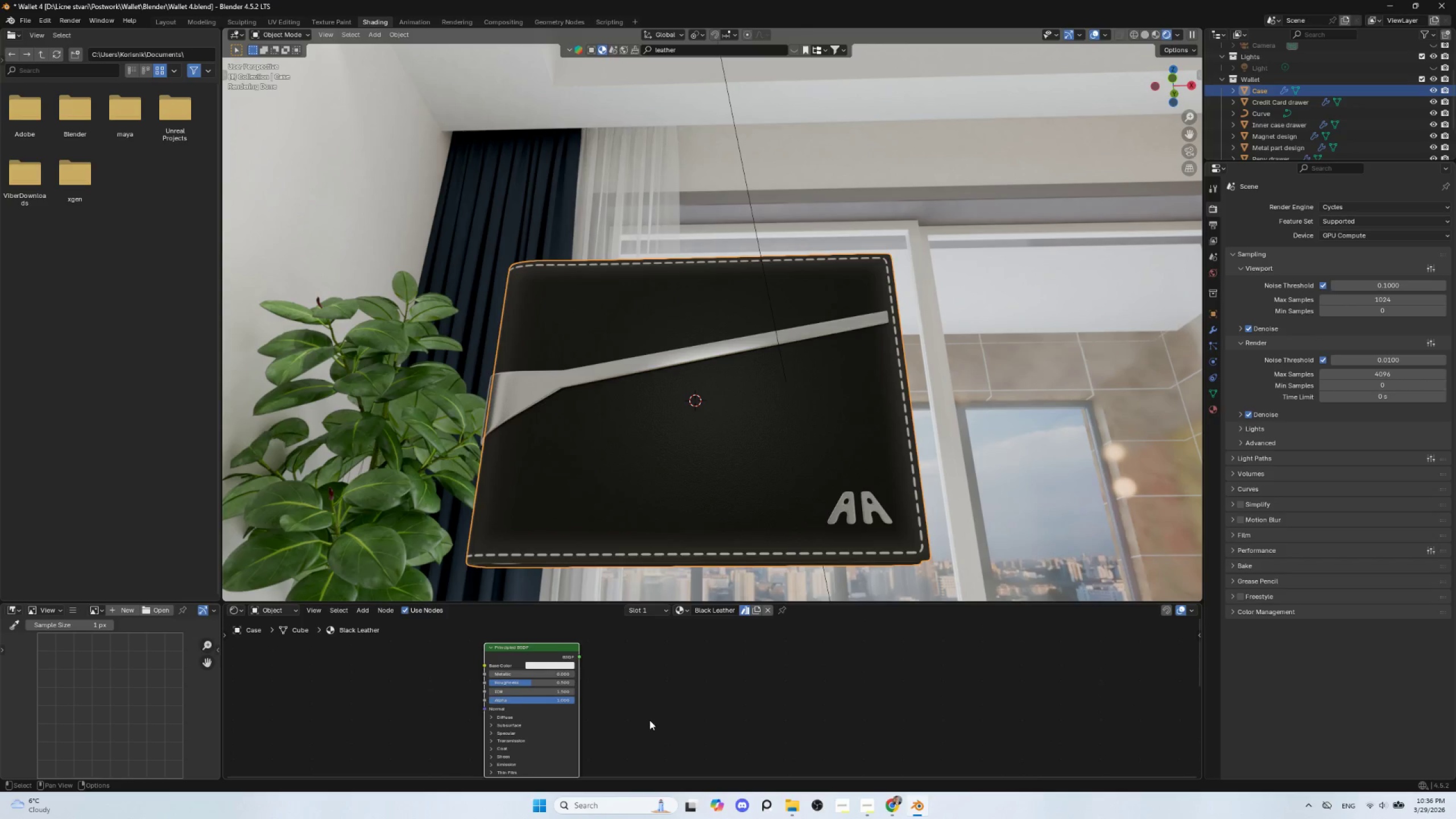 
hold_key(key=ShiftLeft, duration=0.91)
 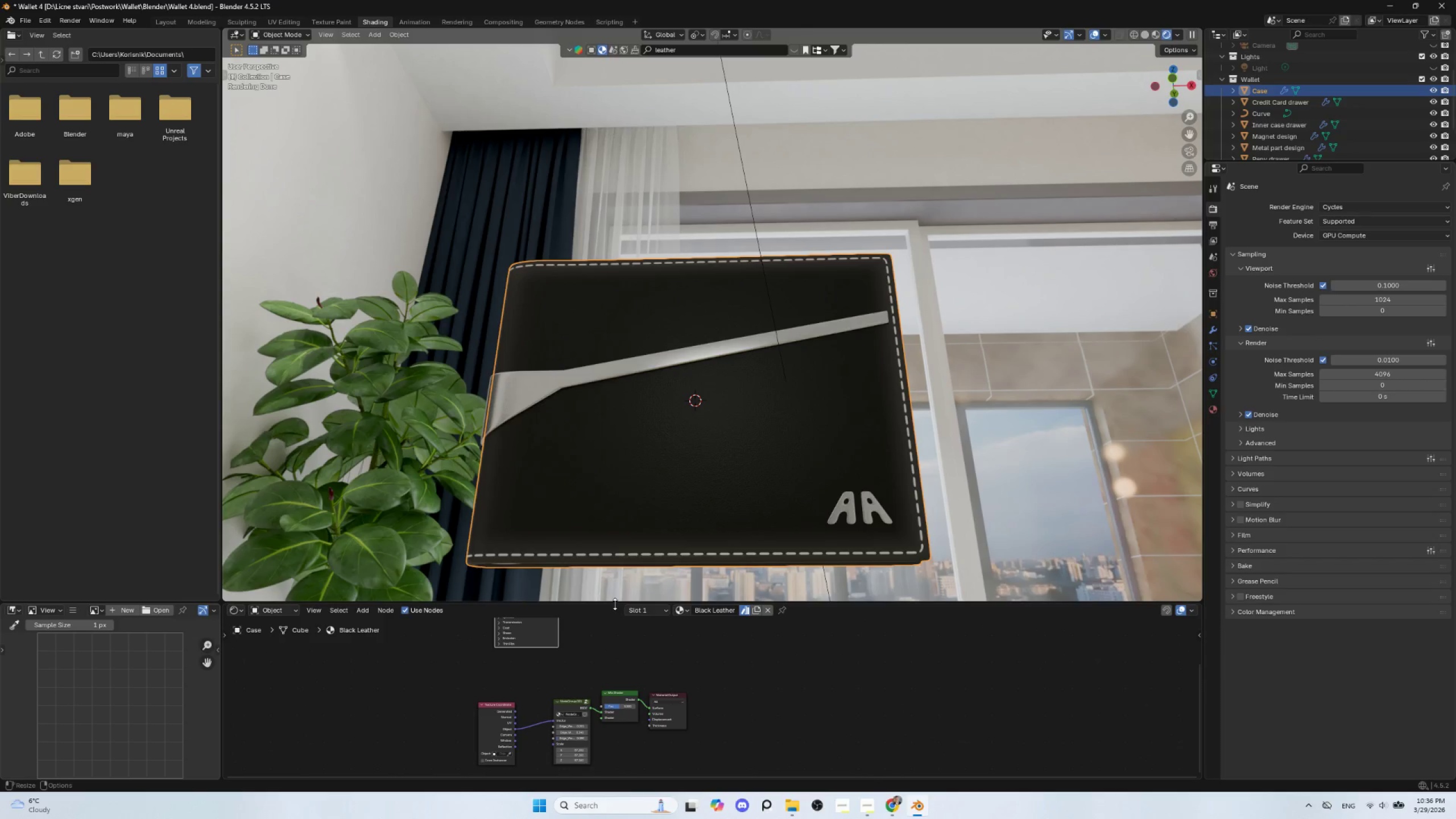 
scroll: coordinate [647, 717], scroll_direction: down, amount: 5.0
 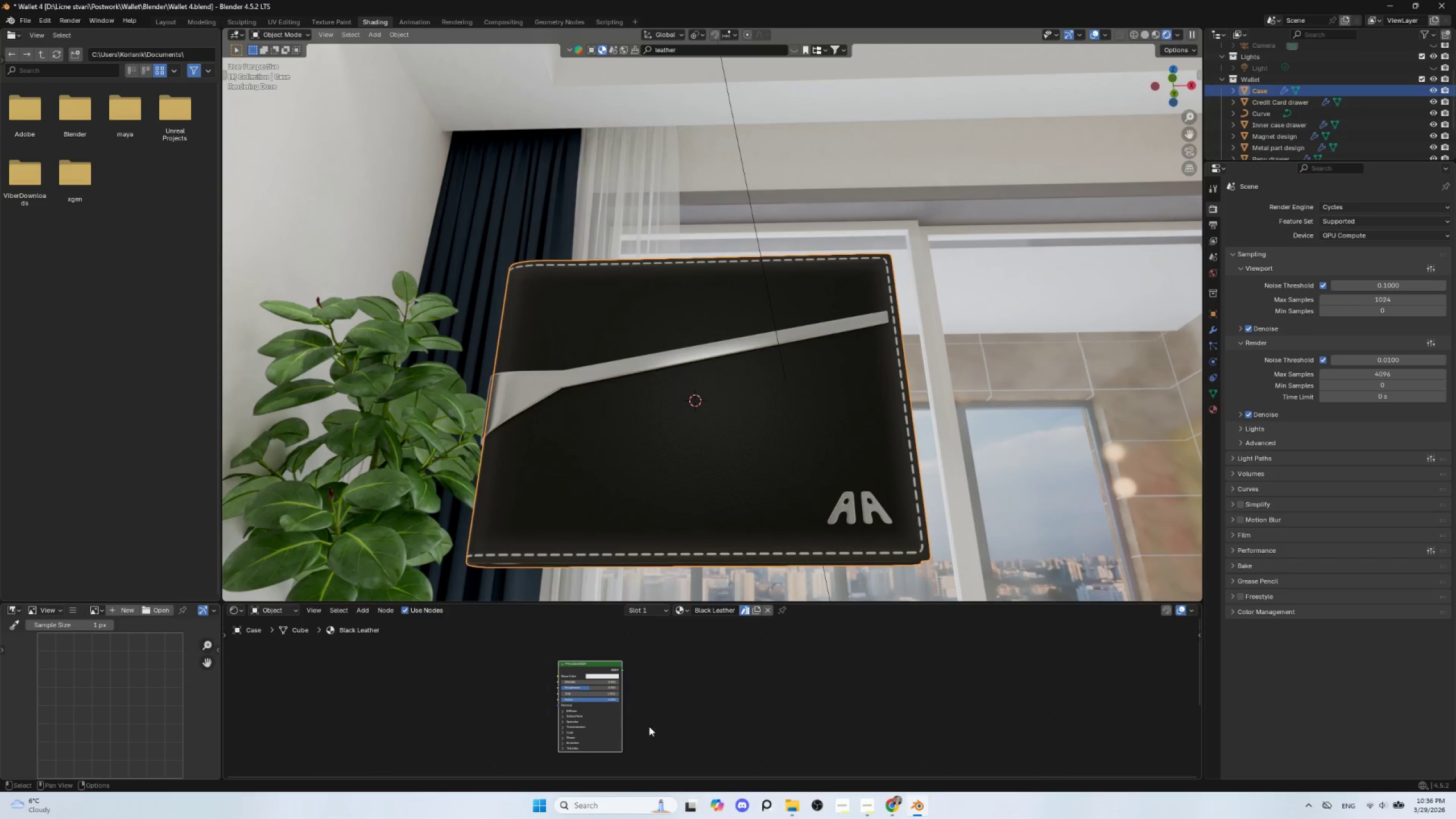 
left_click_drag(start_coordinate=[615, 604], to_coordinate=[626, 477])
 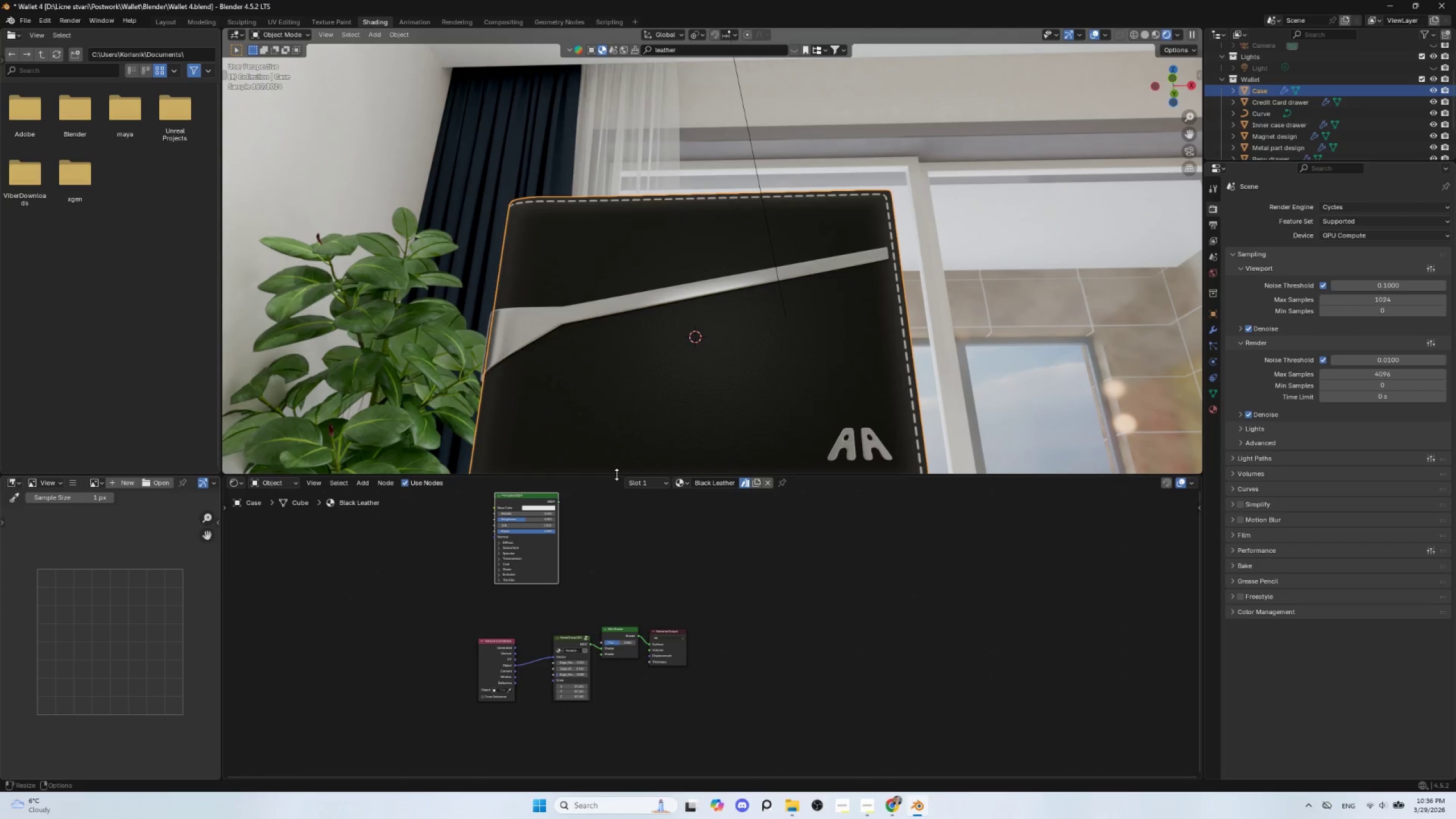 
scroll: coordinate [617, 556], scroll_direction: up, amount: 3.0
 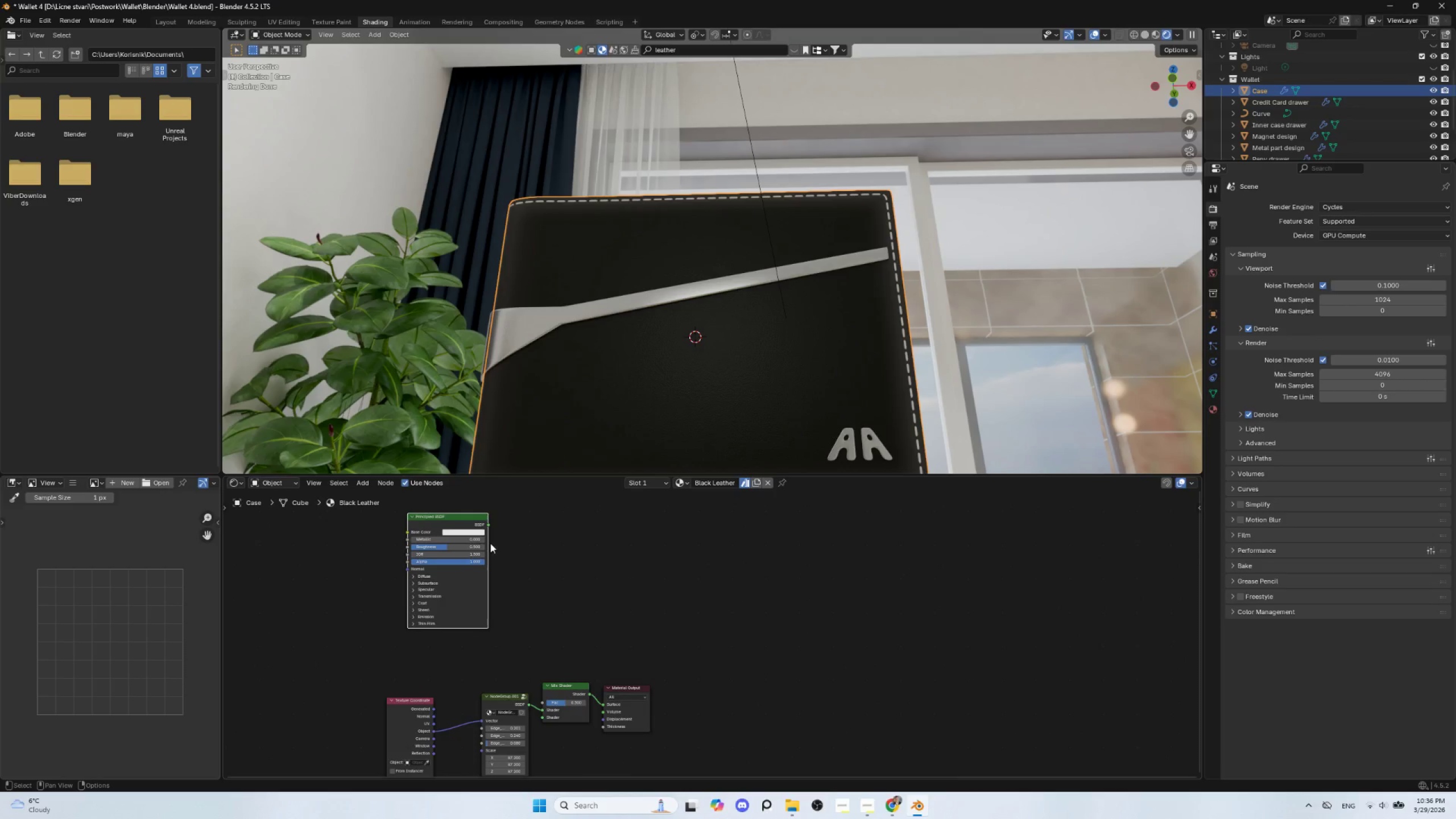 
left_click_drag(start_coordinate=[488, 524], to_coordinate=[539, 721])
 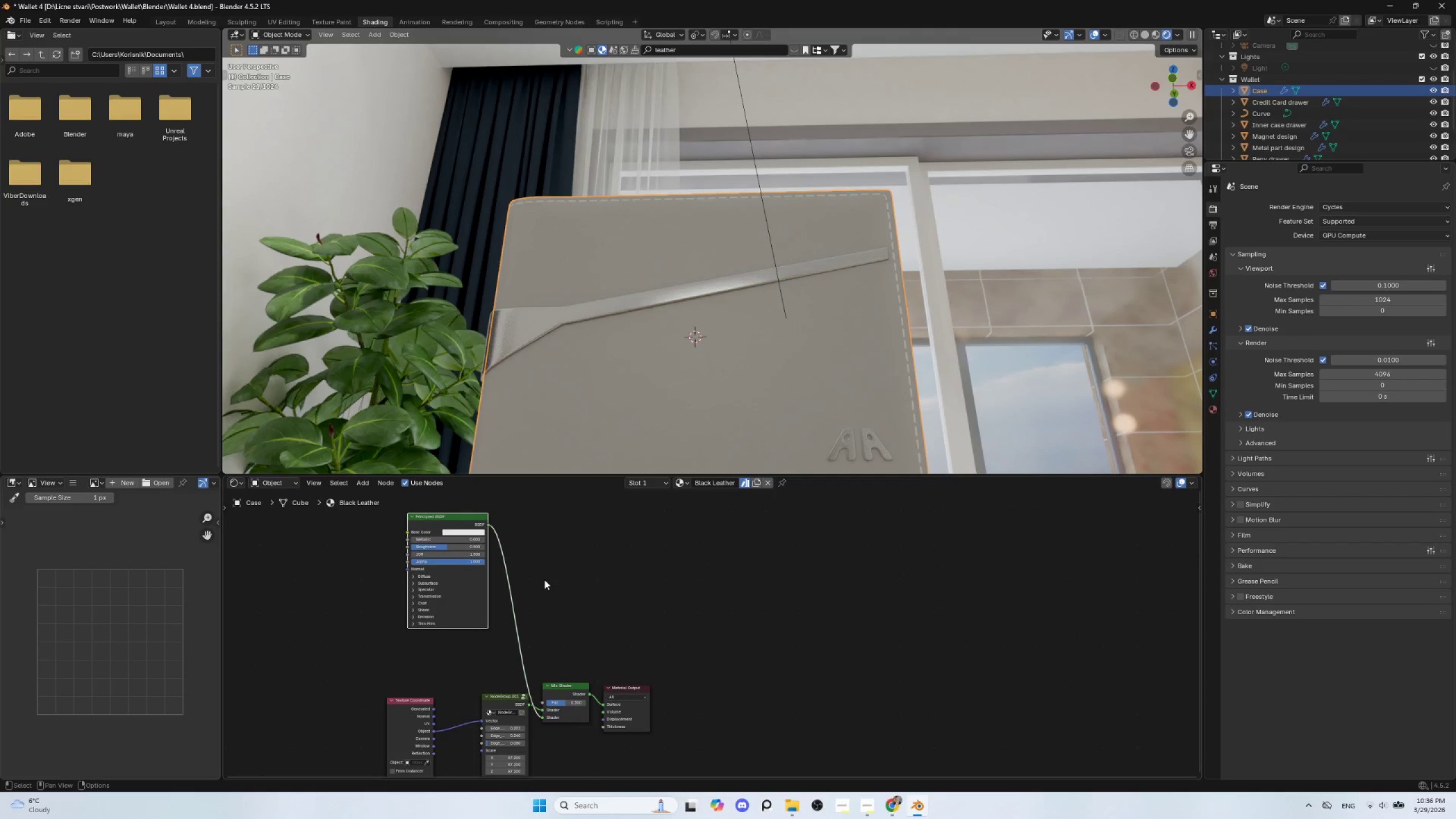 
hold_key(key=ShiftLeft, duration=0.69)
 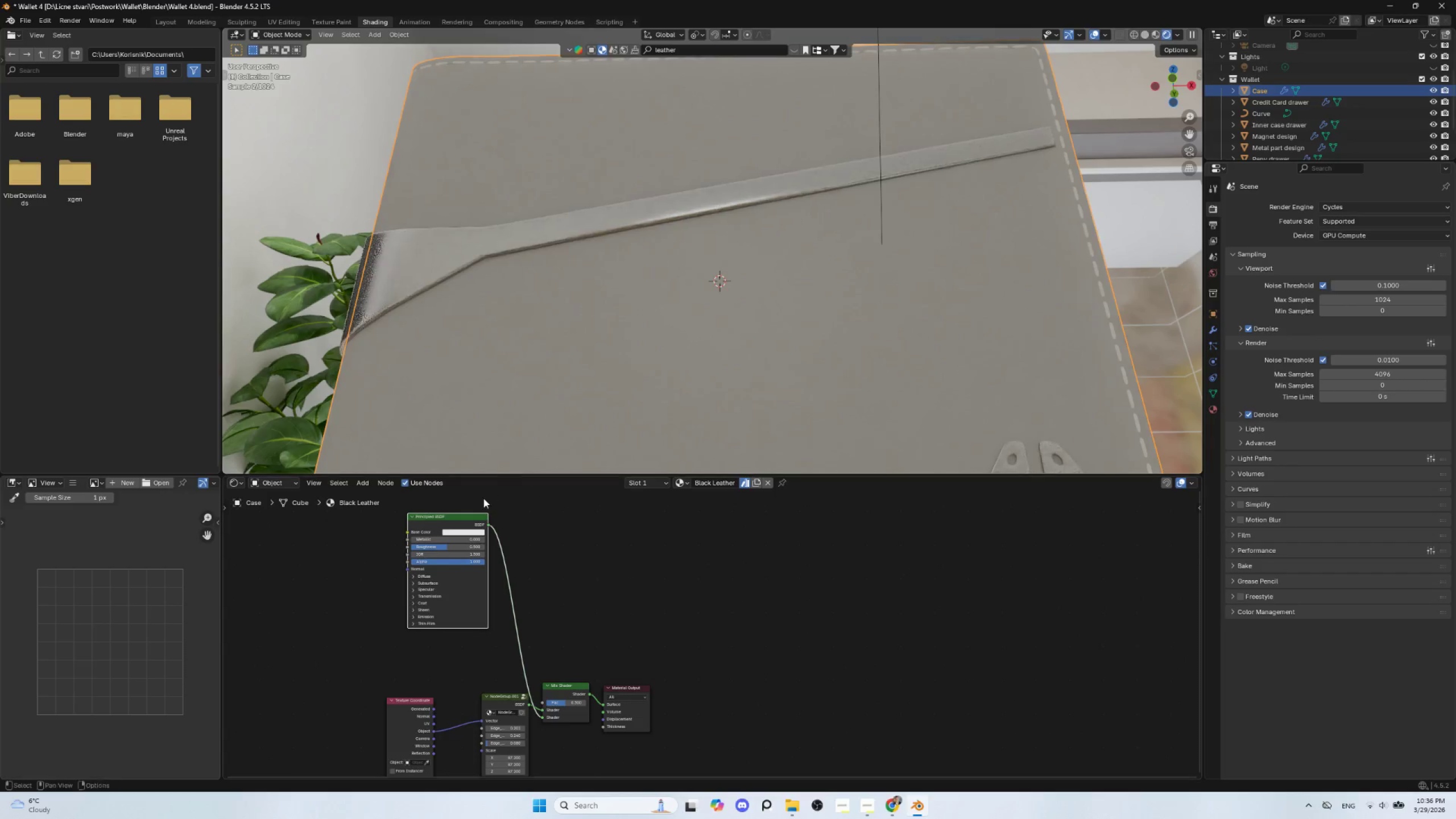 
scroll: coordinate [648, 388], scroll_direction: up, amount: 3.0
 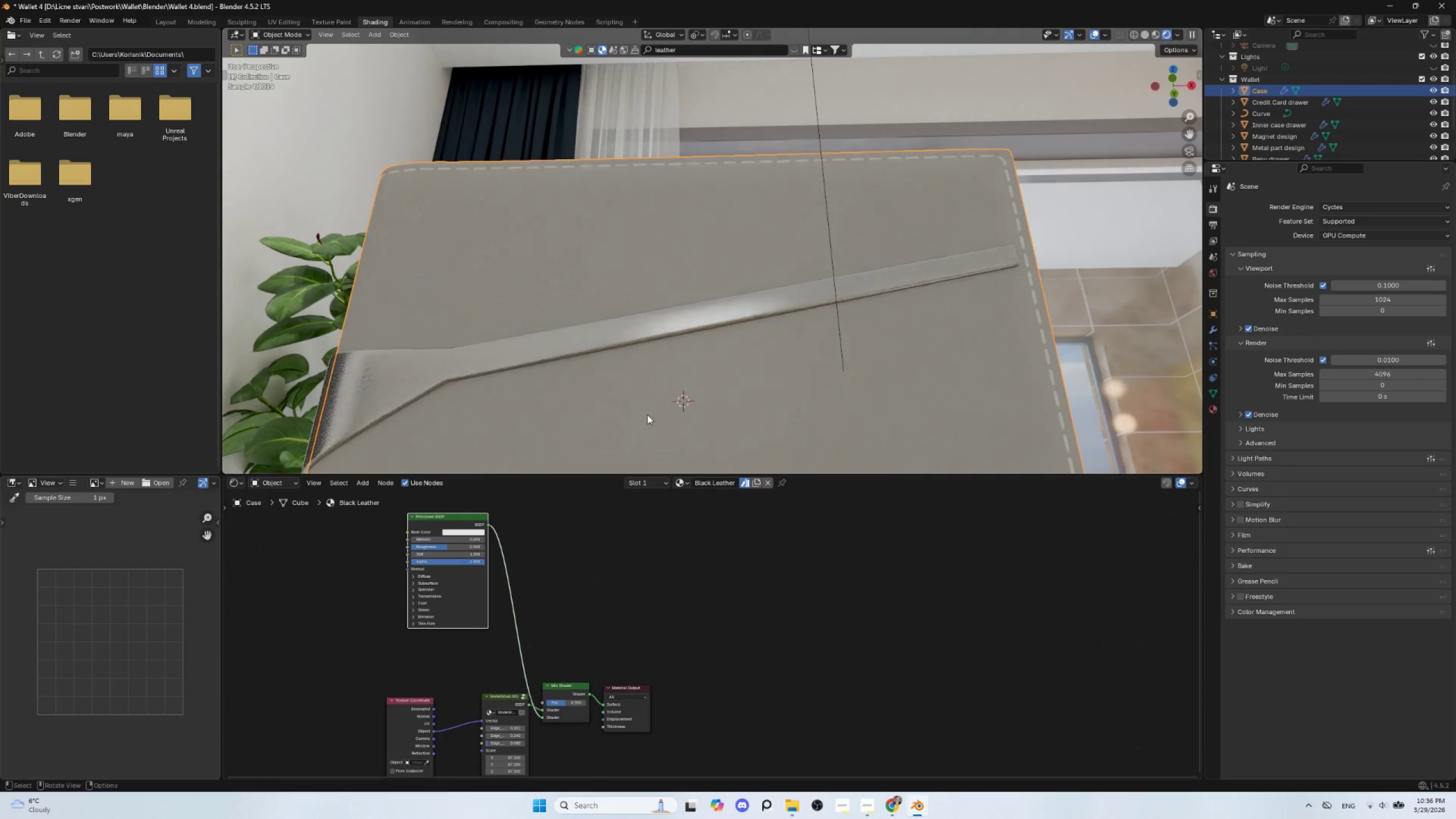 
hold_key(key=ControlLeft, duration=0.75)
 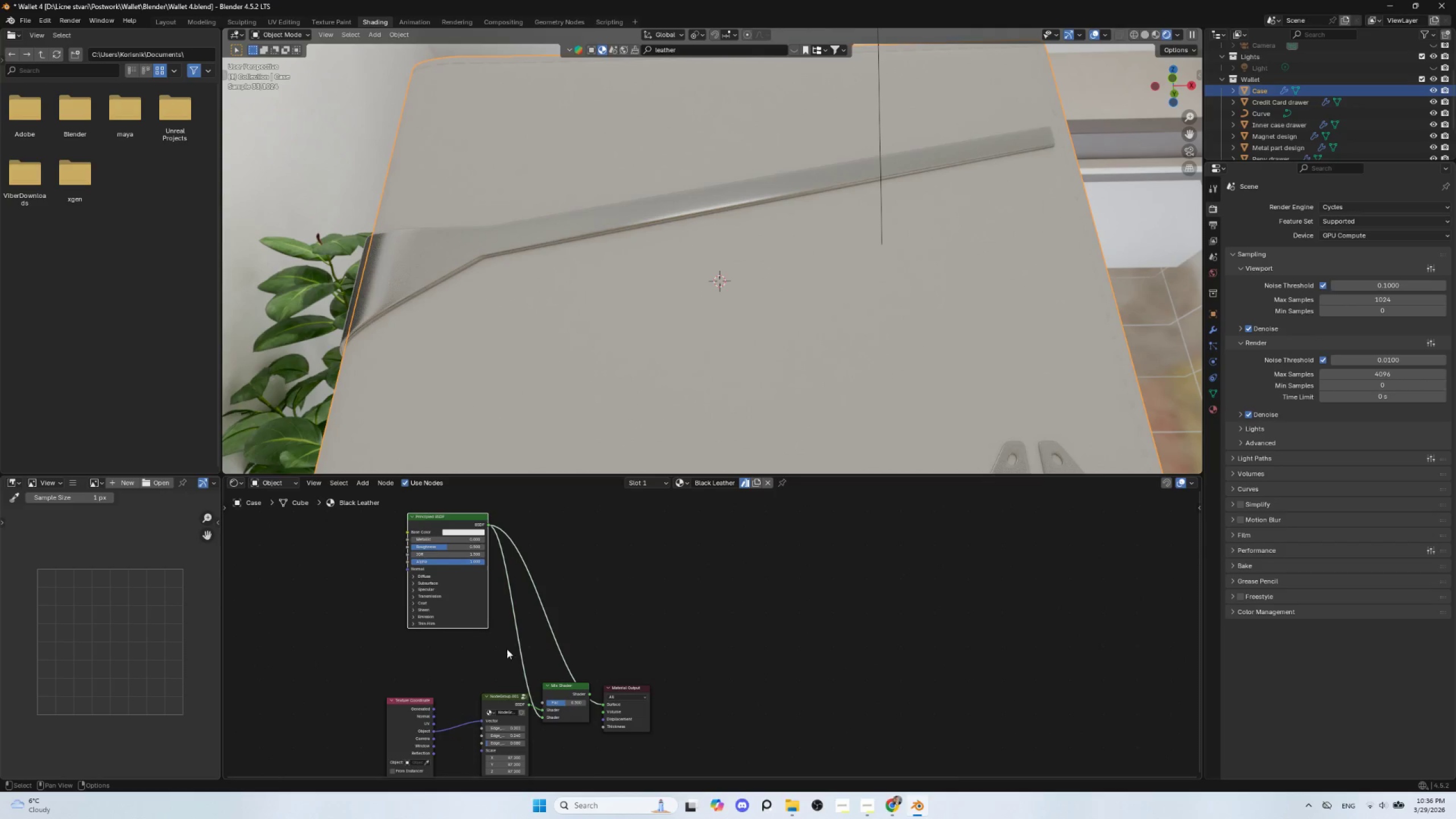 
hold_key(key=ShiftLeft, duration=0.7)
 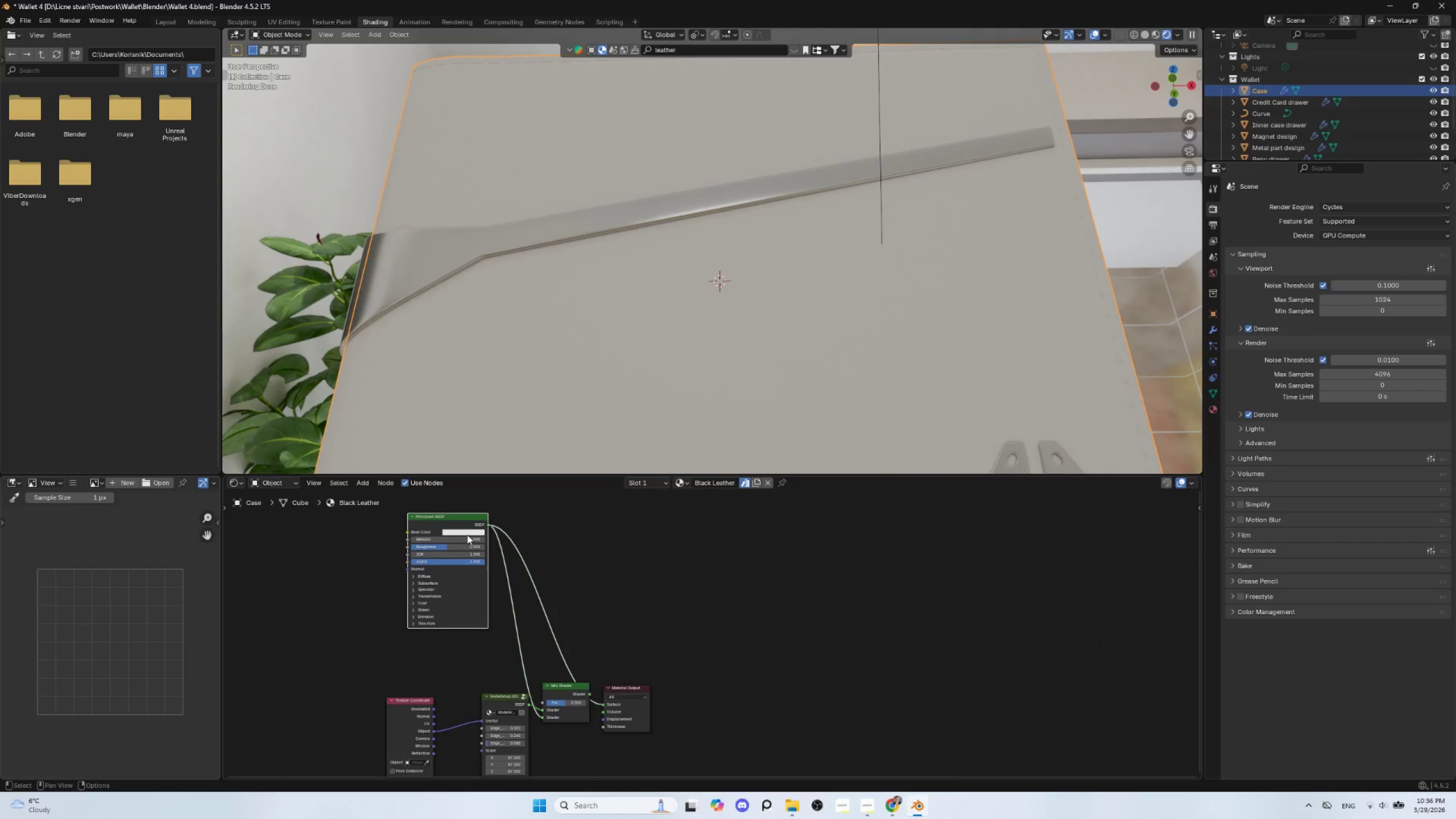 
left_click([467, 533])
 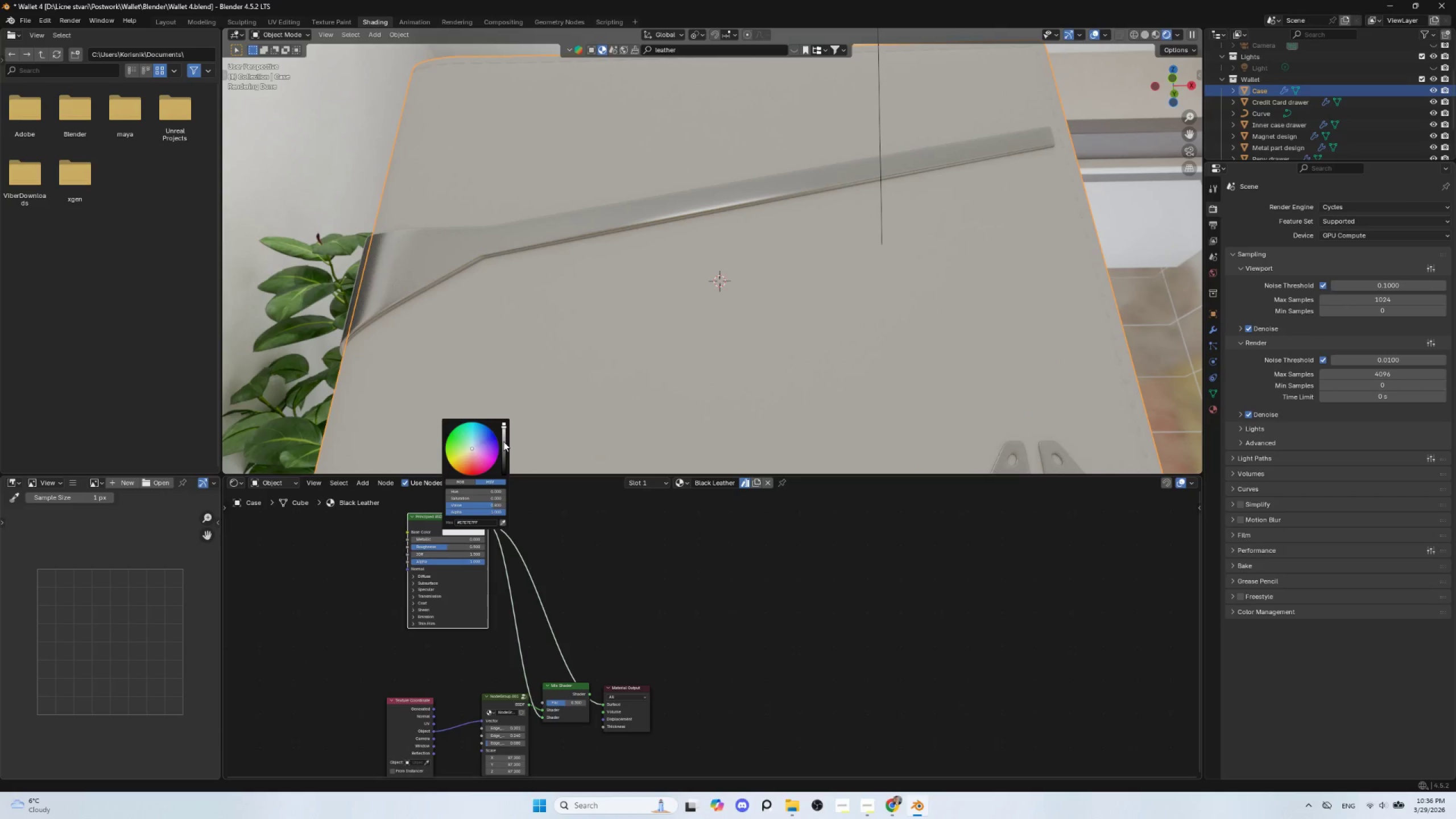 
left_click_drag(start_coordinate=[502, 442], to_coordinate=[503, 426])
 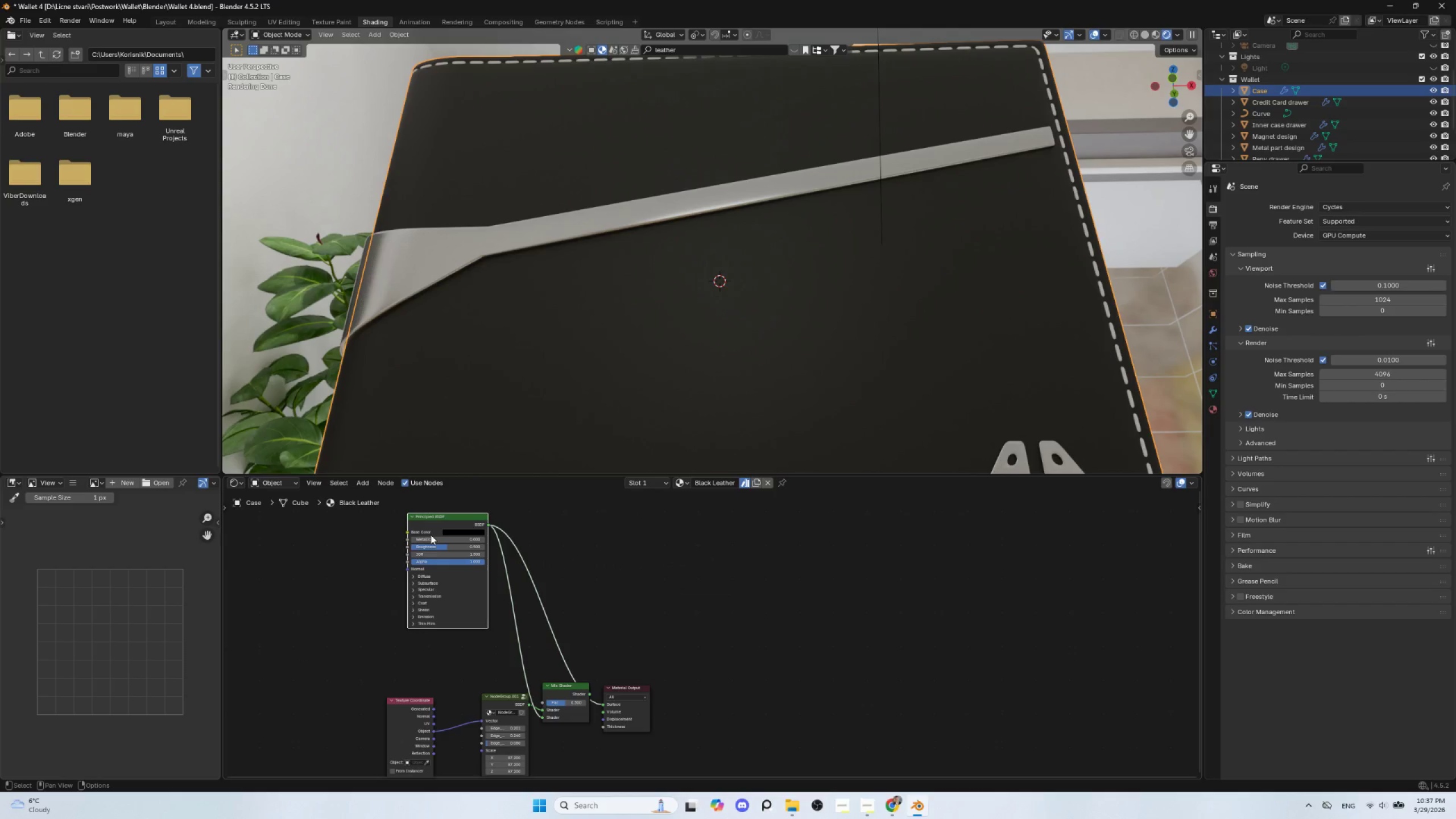 
left_click_drag(start_coordinate=[444, 547], to_coordinate=[346, 541])
 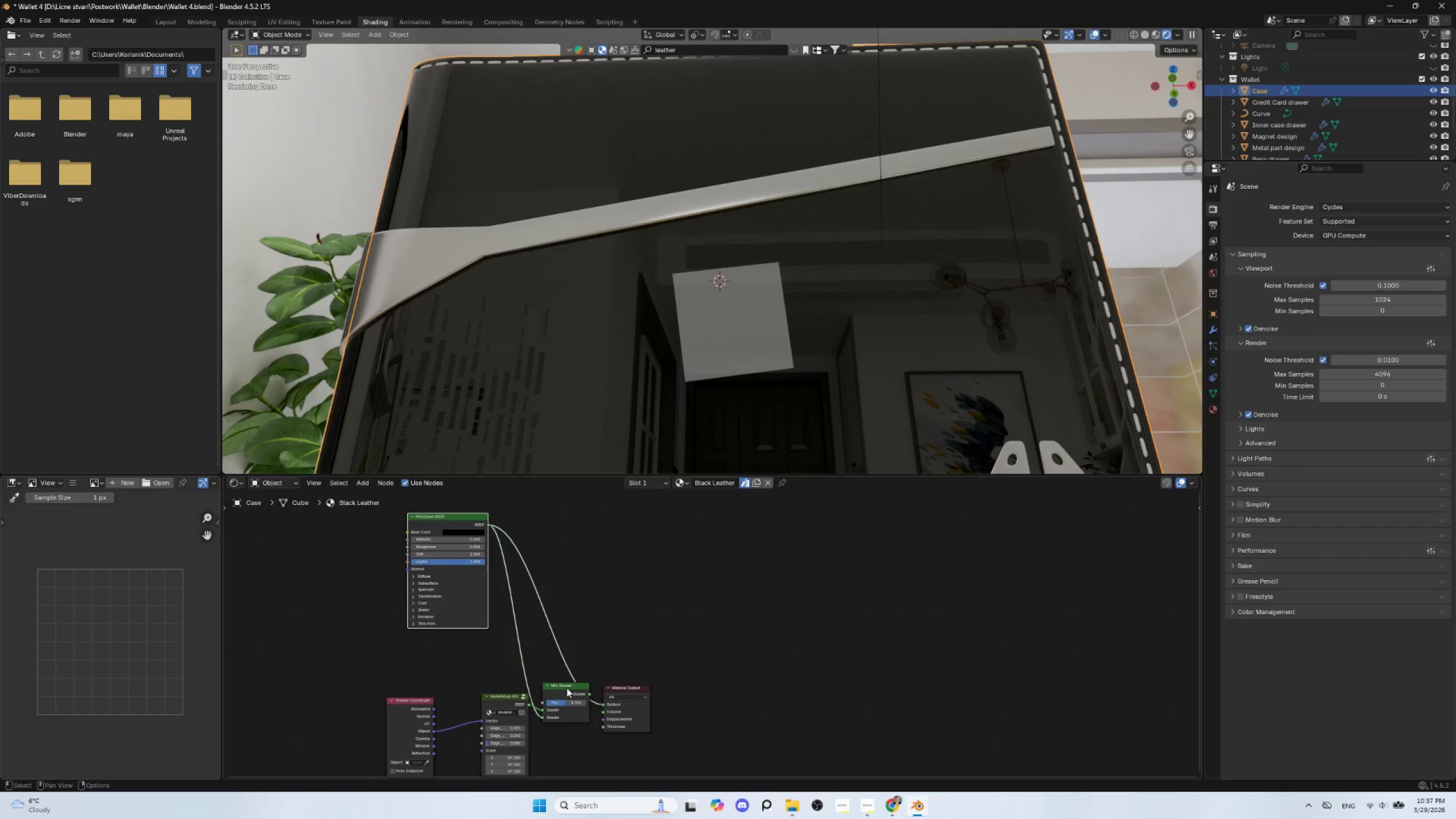 
hold_key(key=ControlLeft, duration=0.91)
hold_key(key=ShiftLeft, duration=0.88)
left_click([572, 682])
 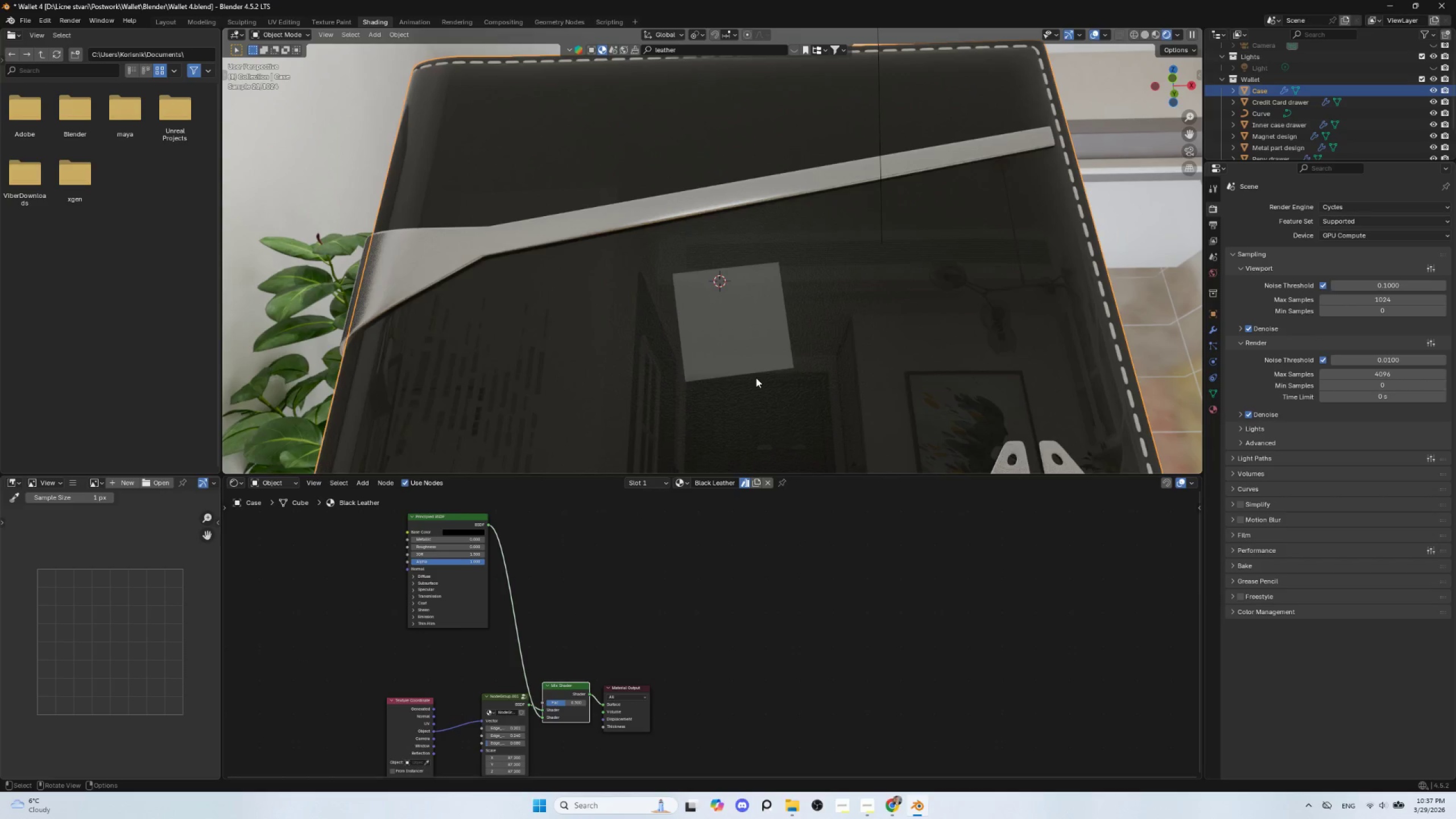 
scroll: coordinate [756, 380], scroll_direction: down, amount: 4.0
 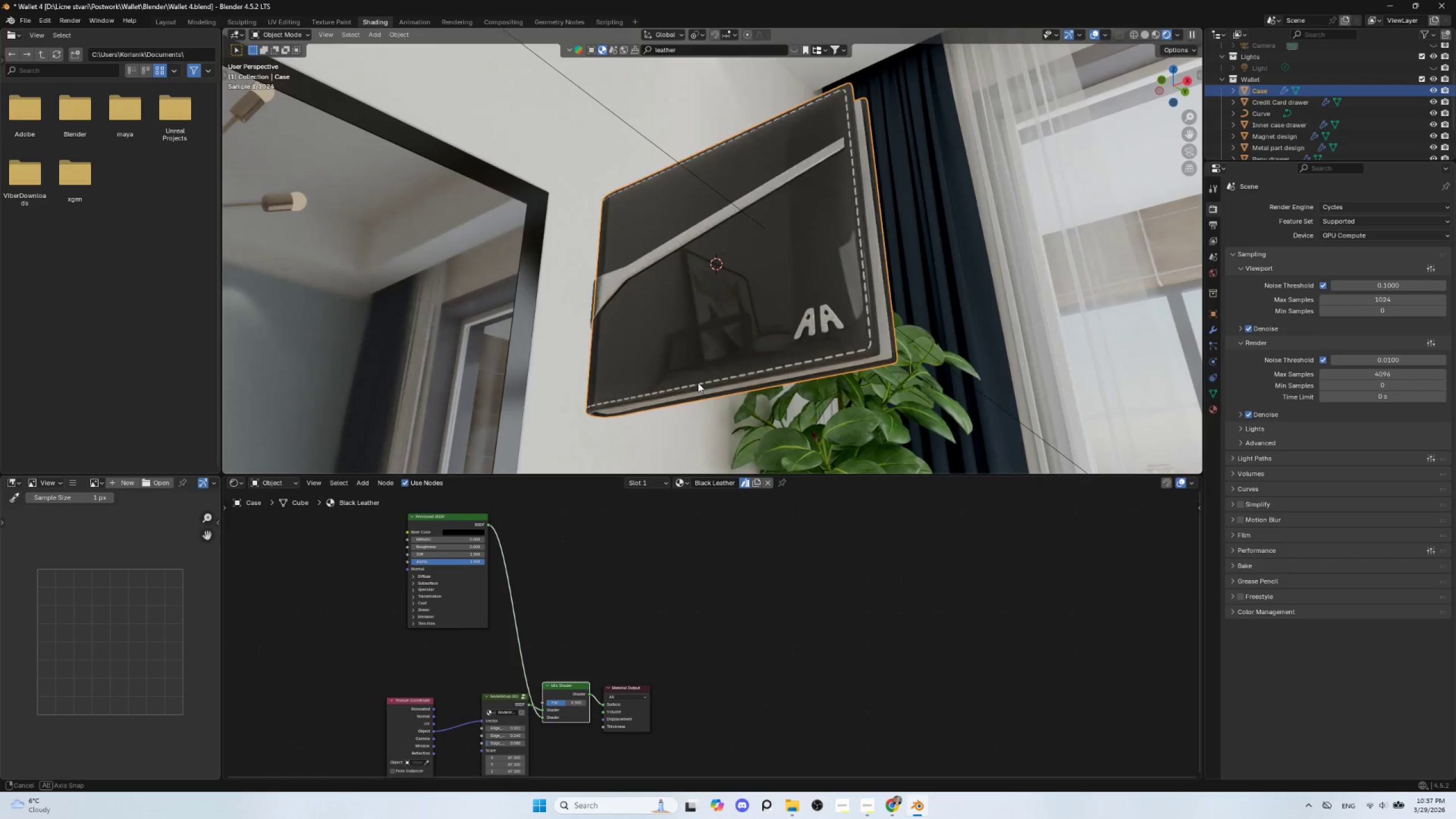 
scroll: coordinate [699, 378], scroll_direction: up, amount: 4.0
 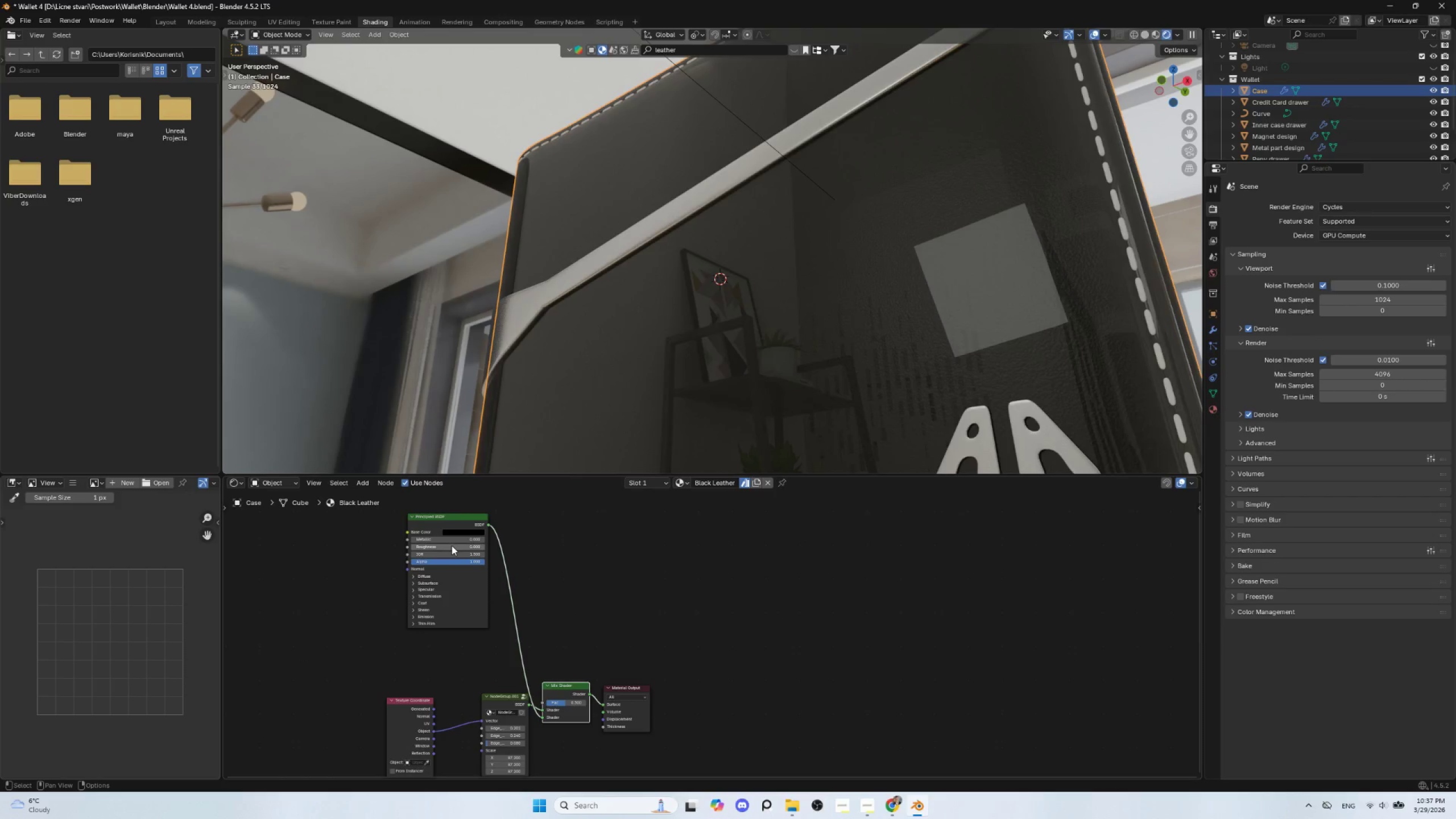 
left_click_drag(start_coordinate=[452, 545], to_coordinate=[493, 543])
 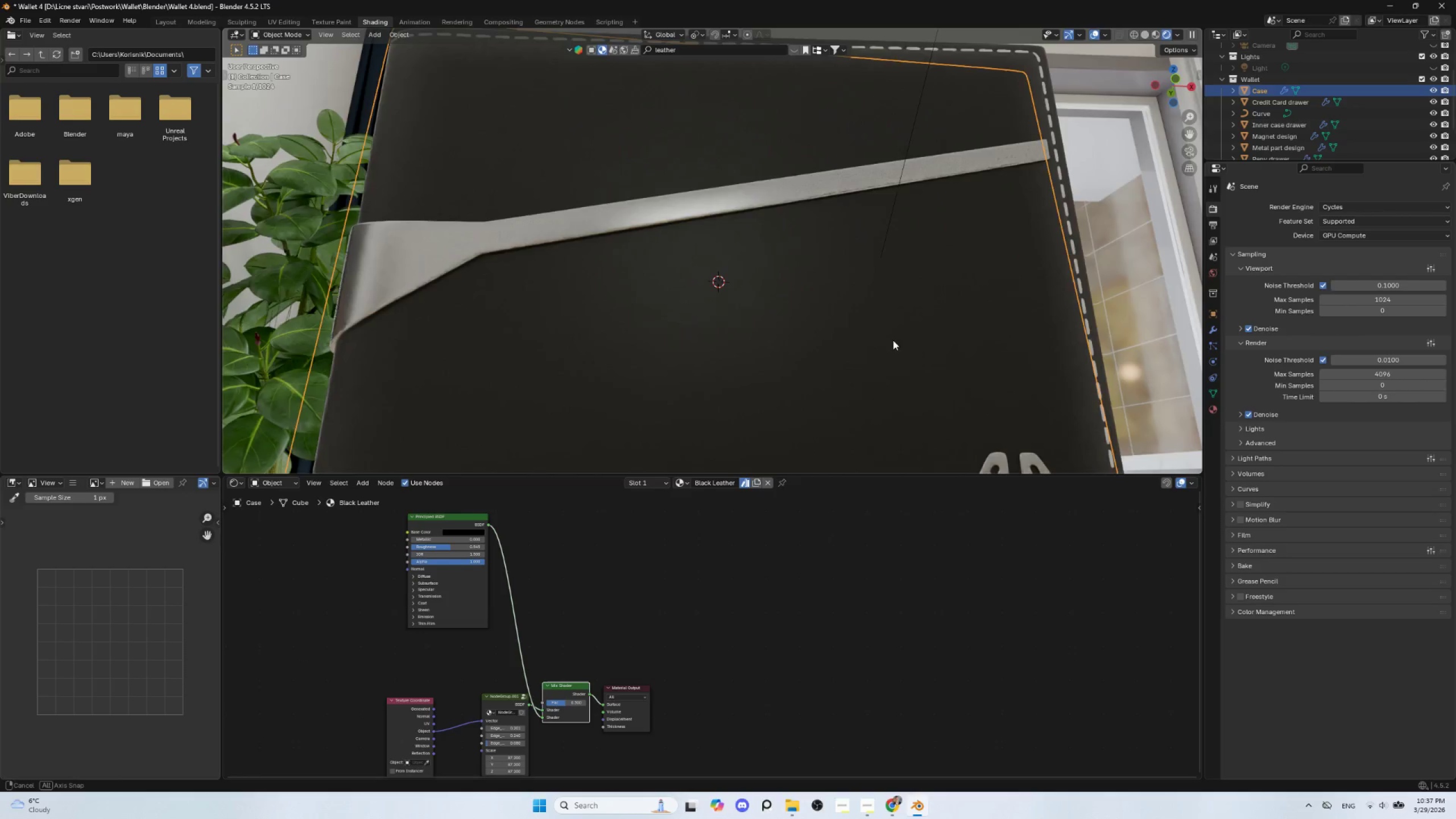 
scroll: coordinate [886, 341], scroll_direction: down, amount: 5.0
 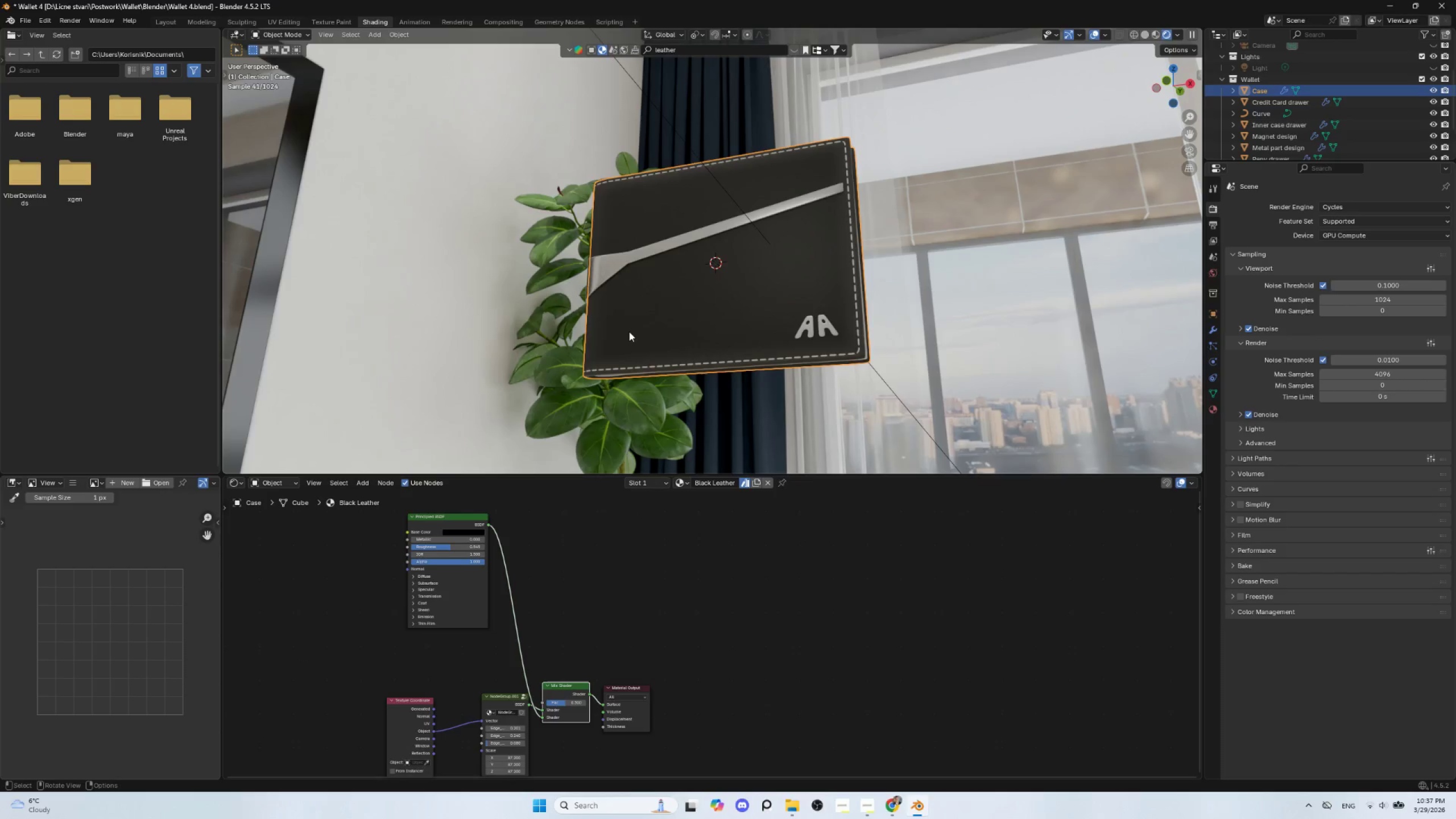 
scroll: coordinate [639, 348], scroll_direction: up, amount: 3.0
 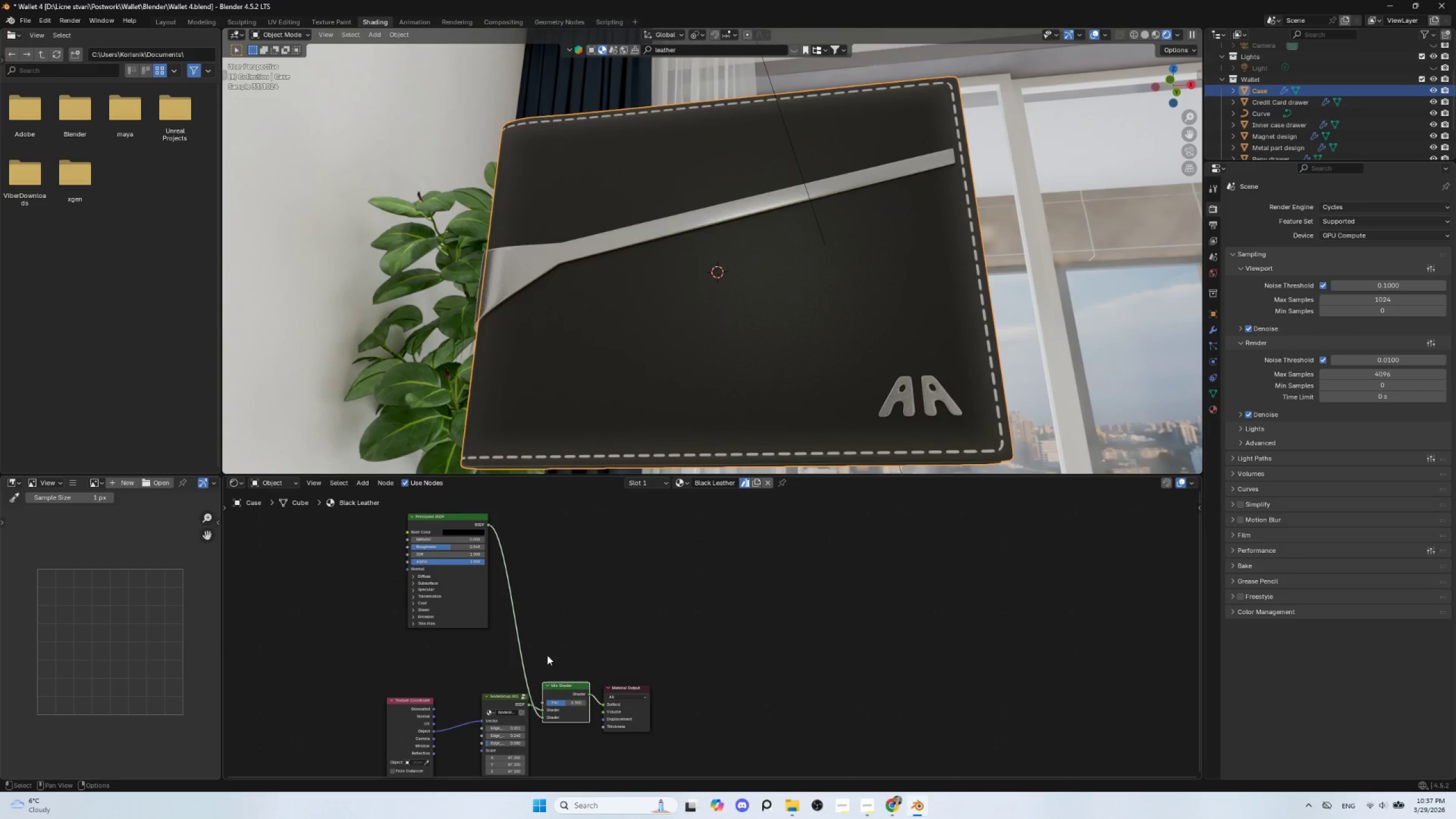 
left_click_drag(start_coordinate=[564, 703], to_coordinate=[565, 209])
 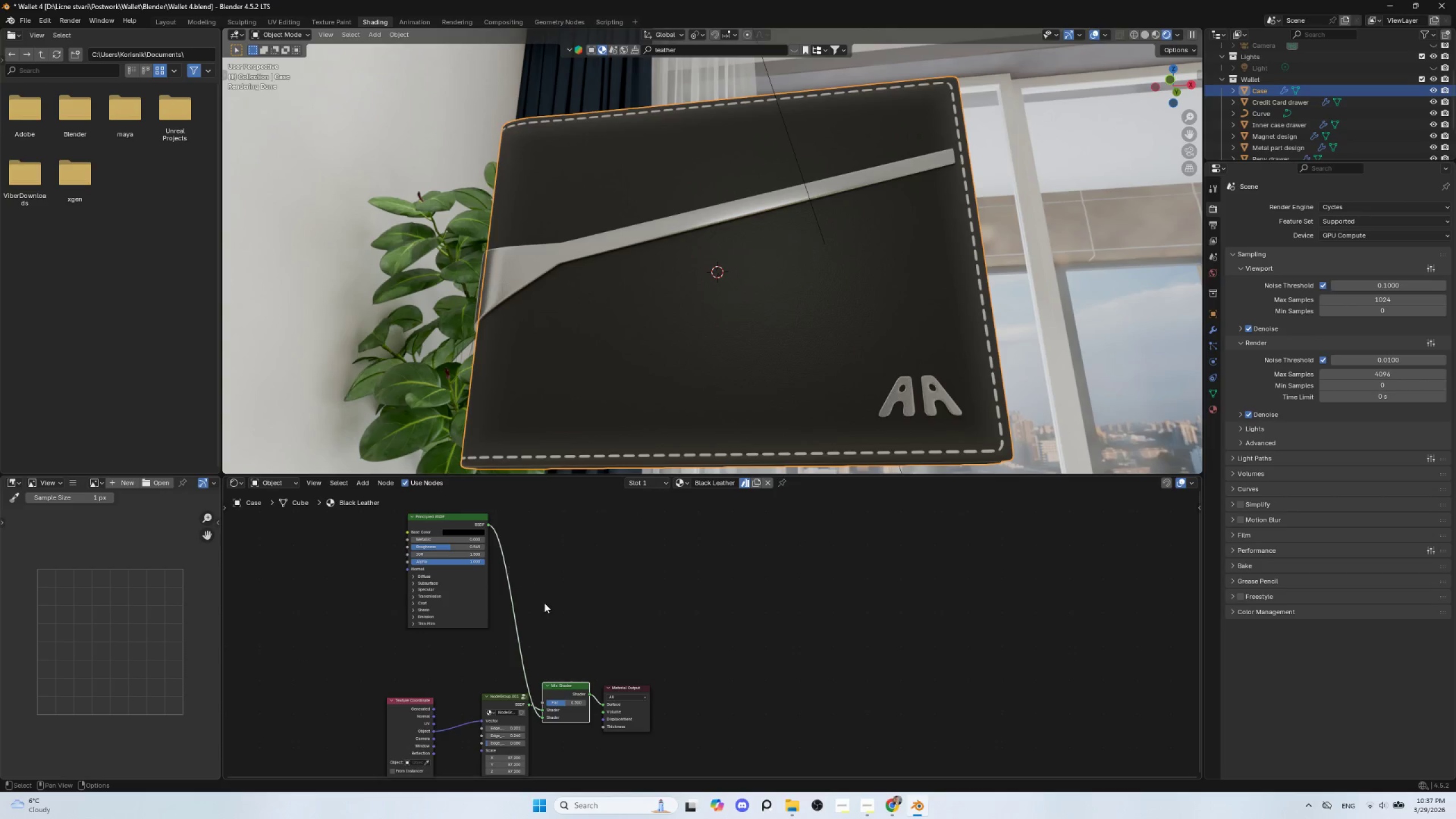 
scroll: coordinate [804, 316], scroll_direction: down, amount: 5.0
 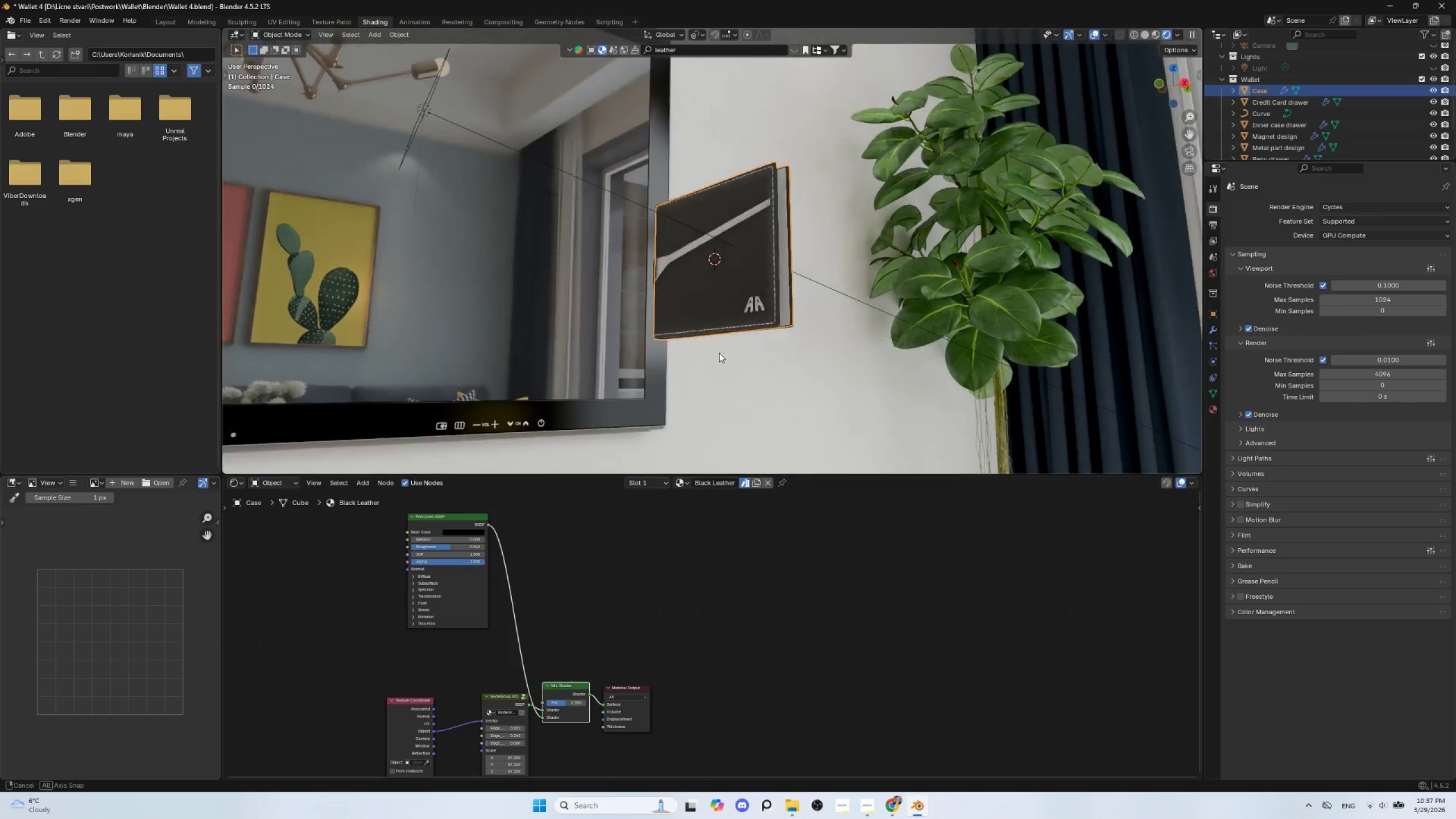 
middle_click([730, 366])
 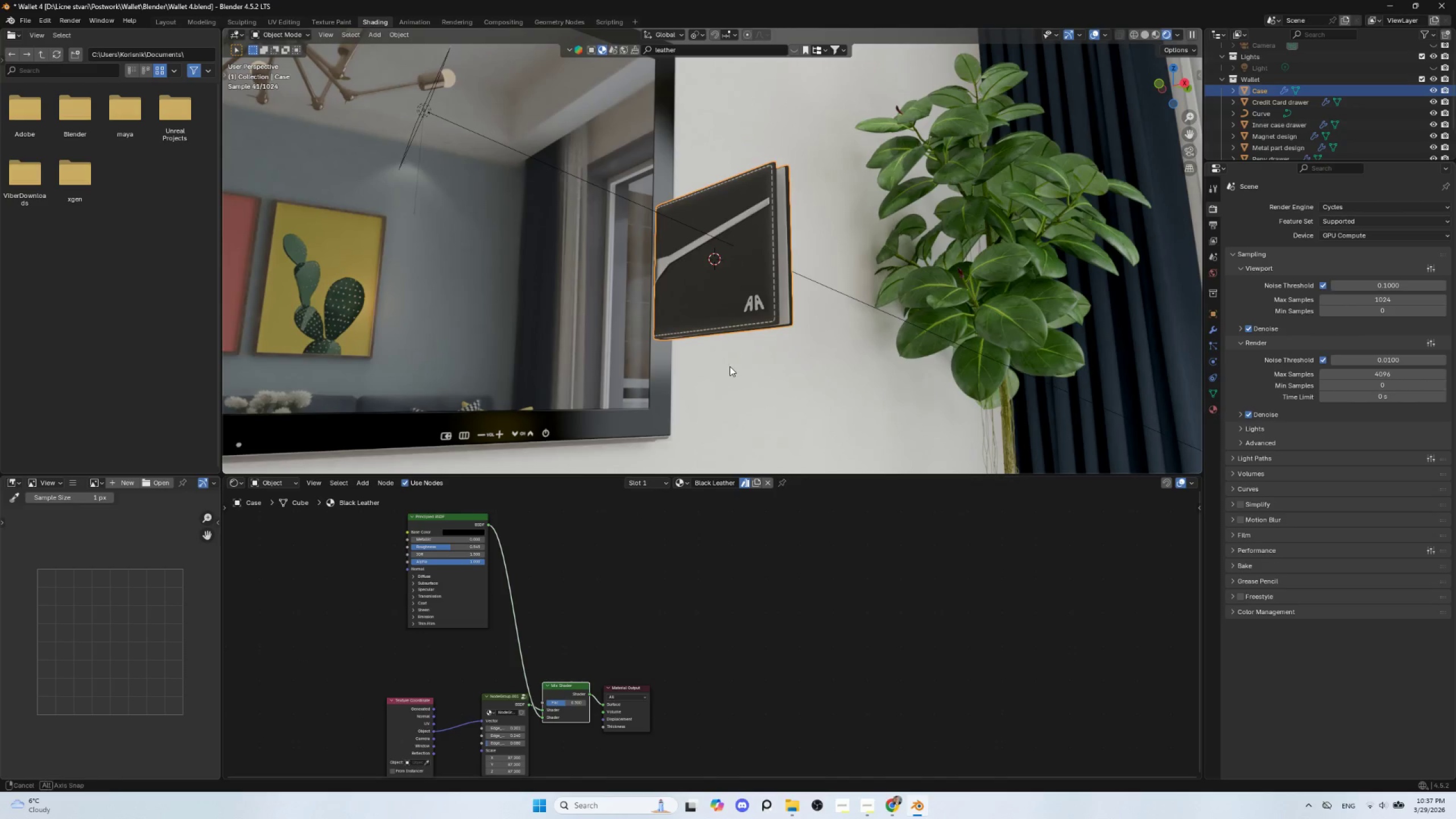 
scroll: coordinate [730, 366], scroll_direction: up, amount: 2.0
 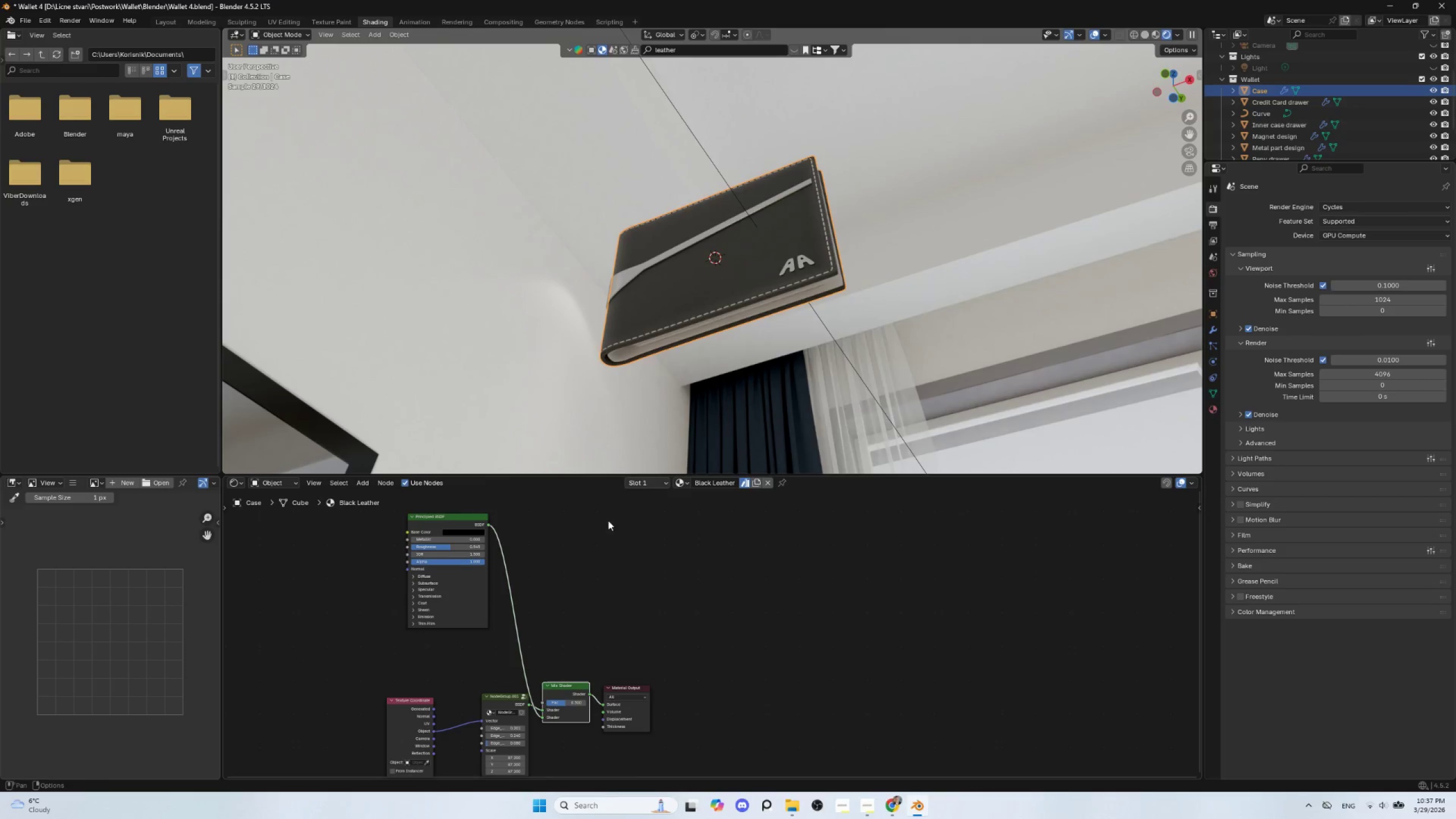 
left_click([591, 566])
 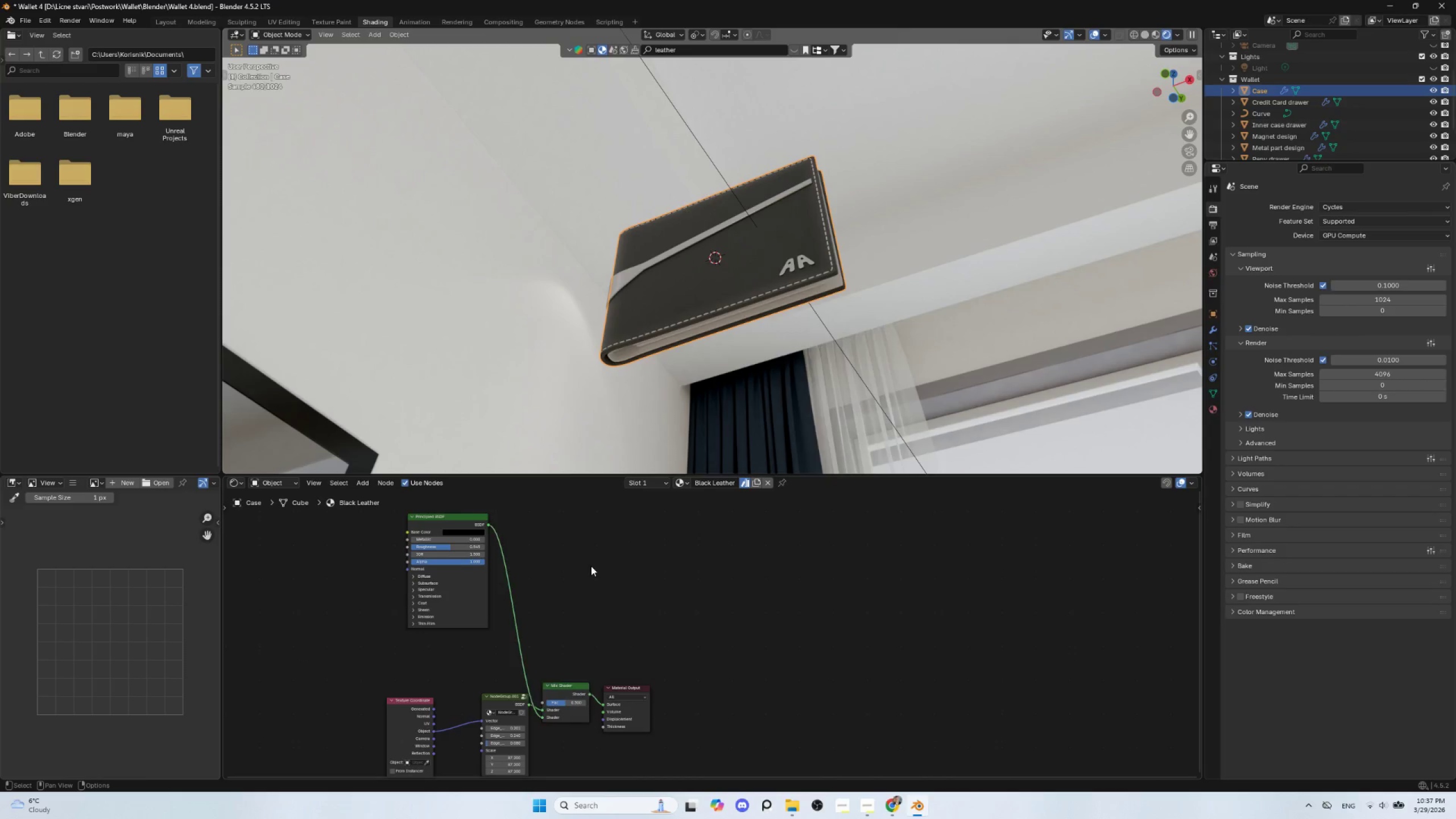 
key(Shift+A)
 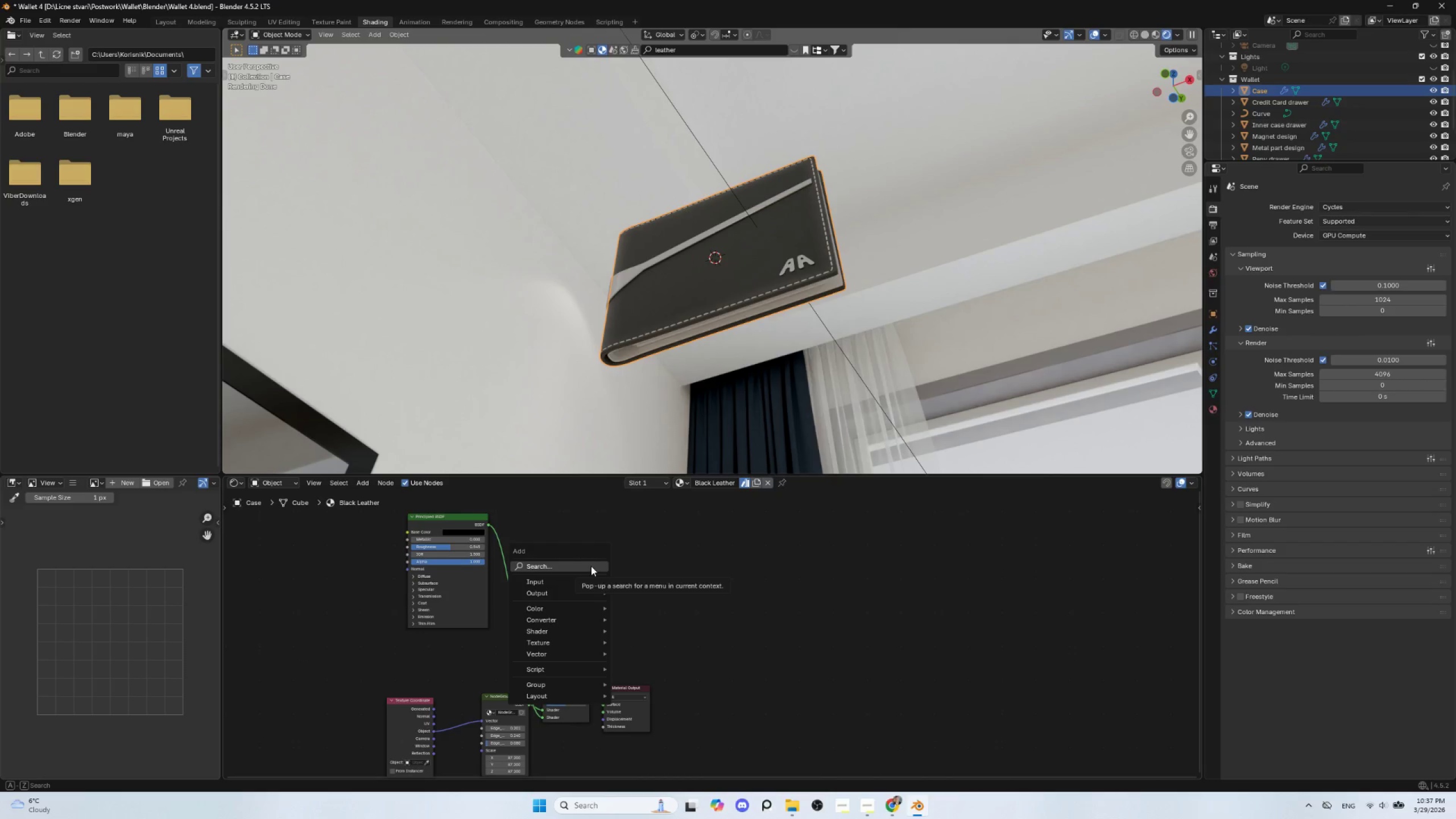 
left_click([591, 566])
 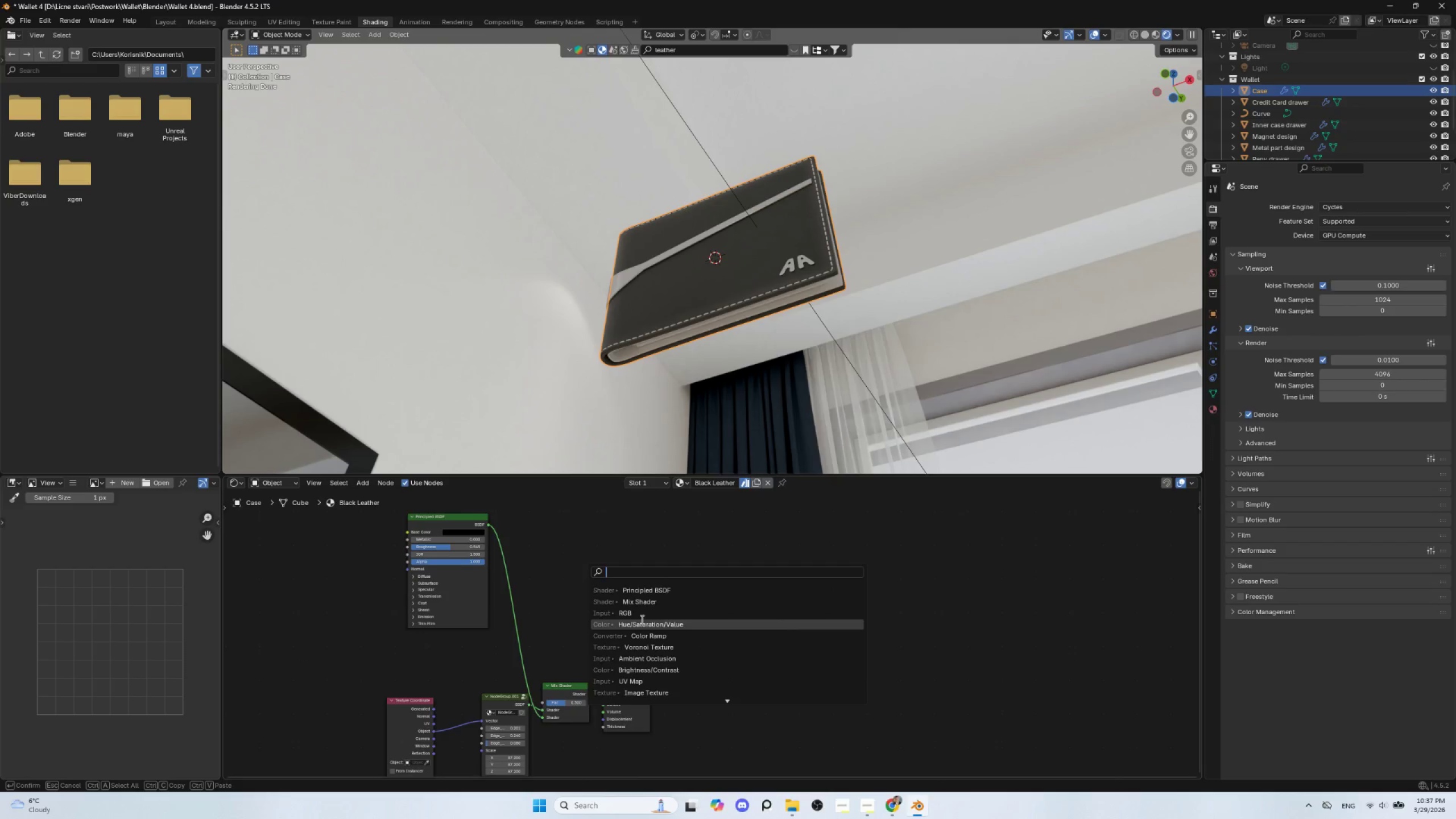 
left_click([642, 623])
 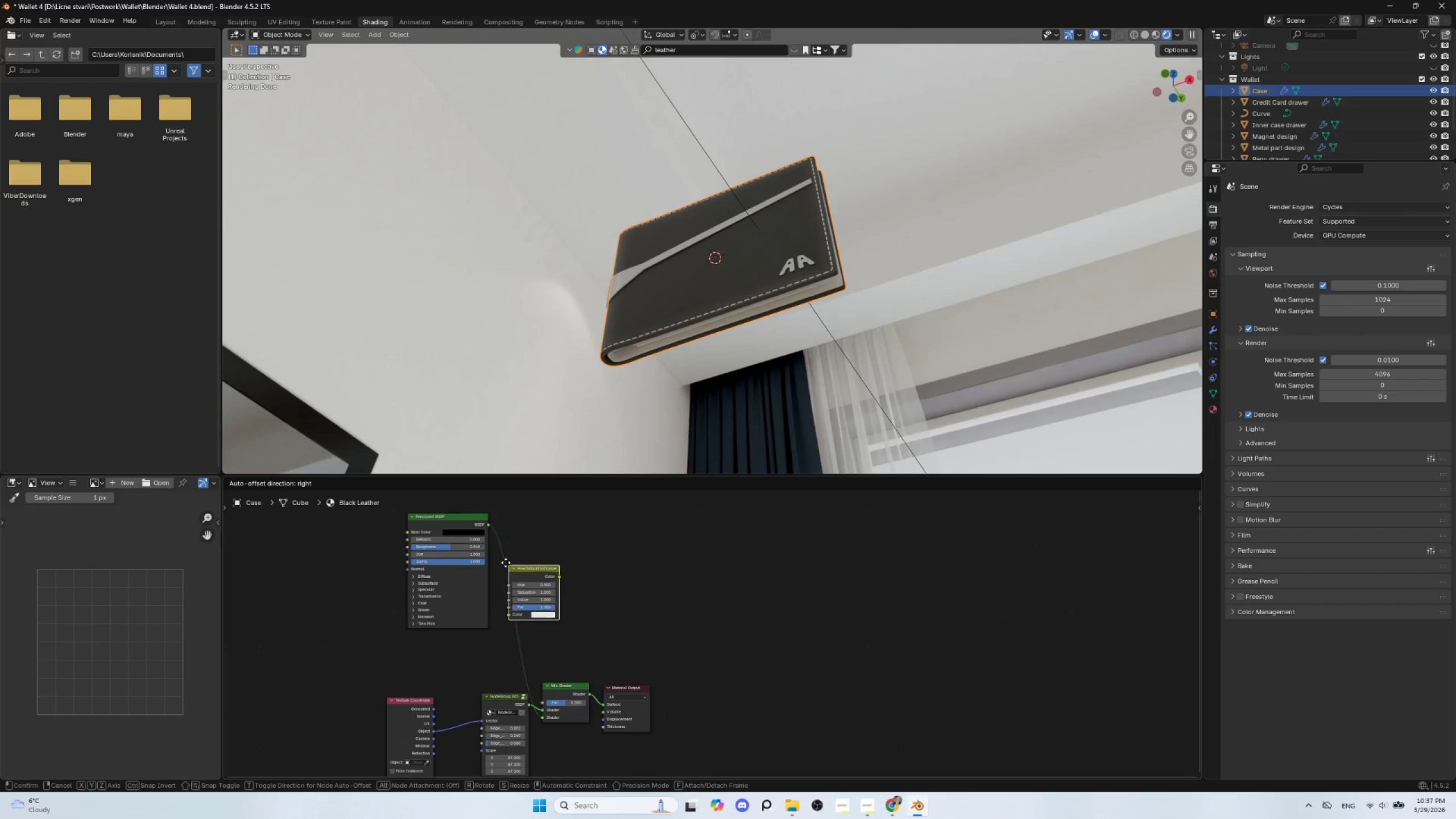 
left_click([500, 557])
 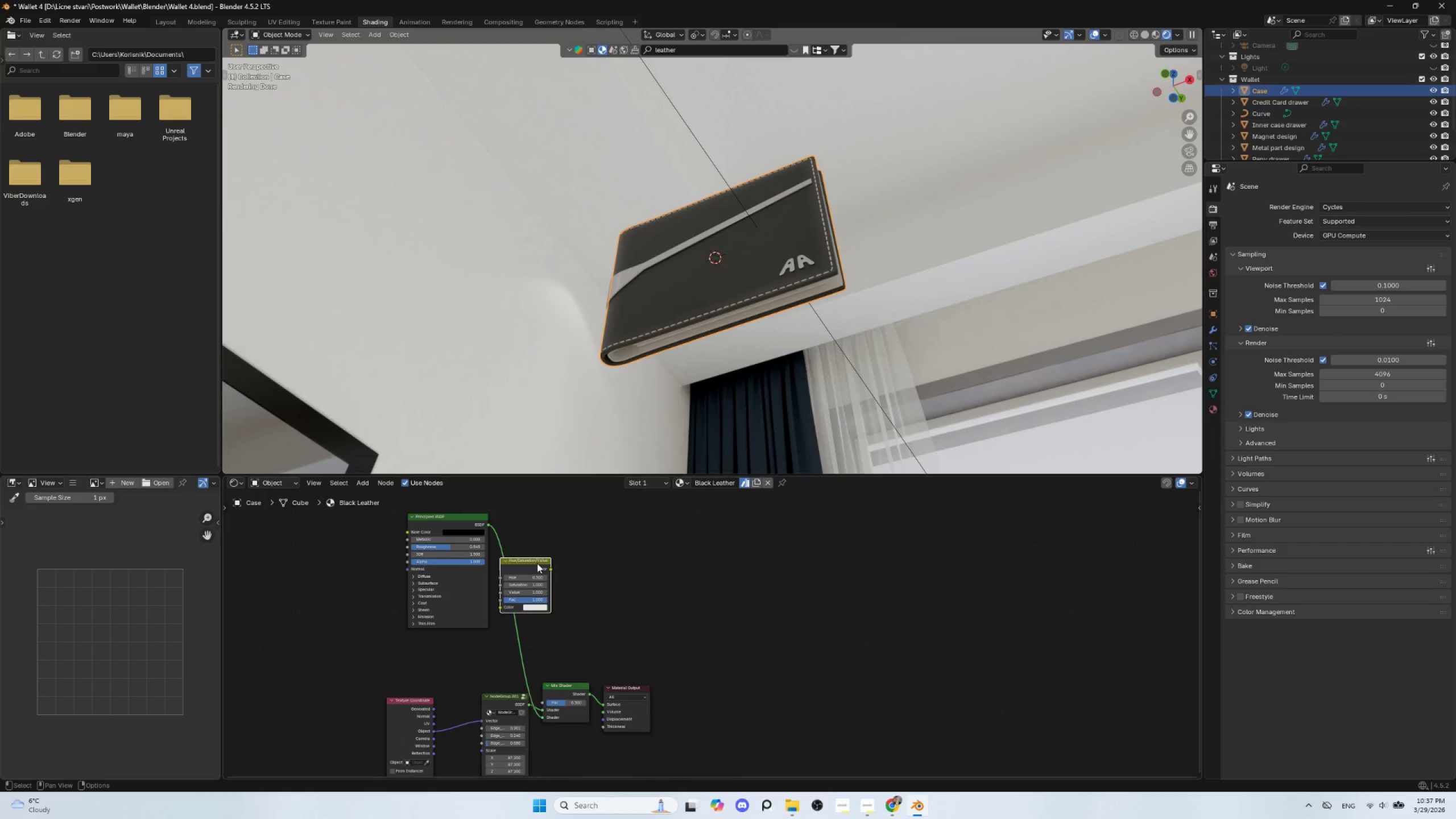 
left_click_drag(start_coordinate=[536, 561], to_coordinate=[609, 561])
 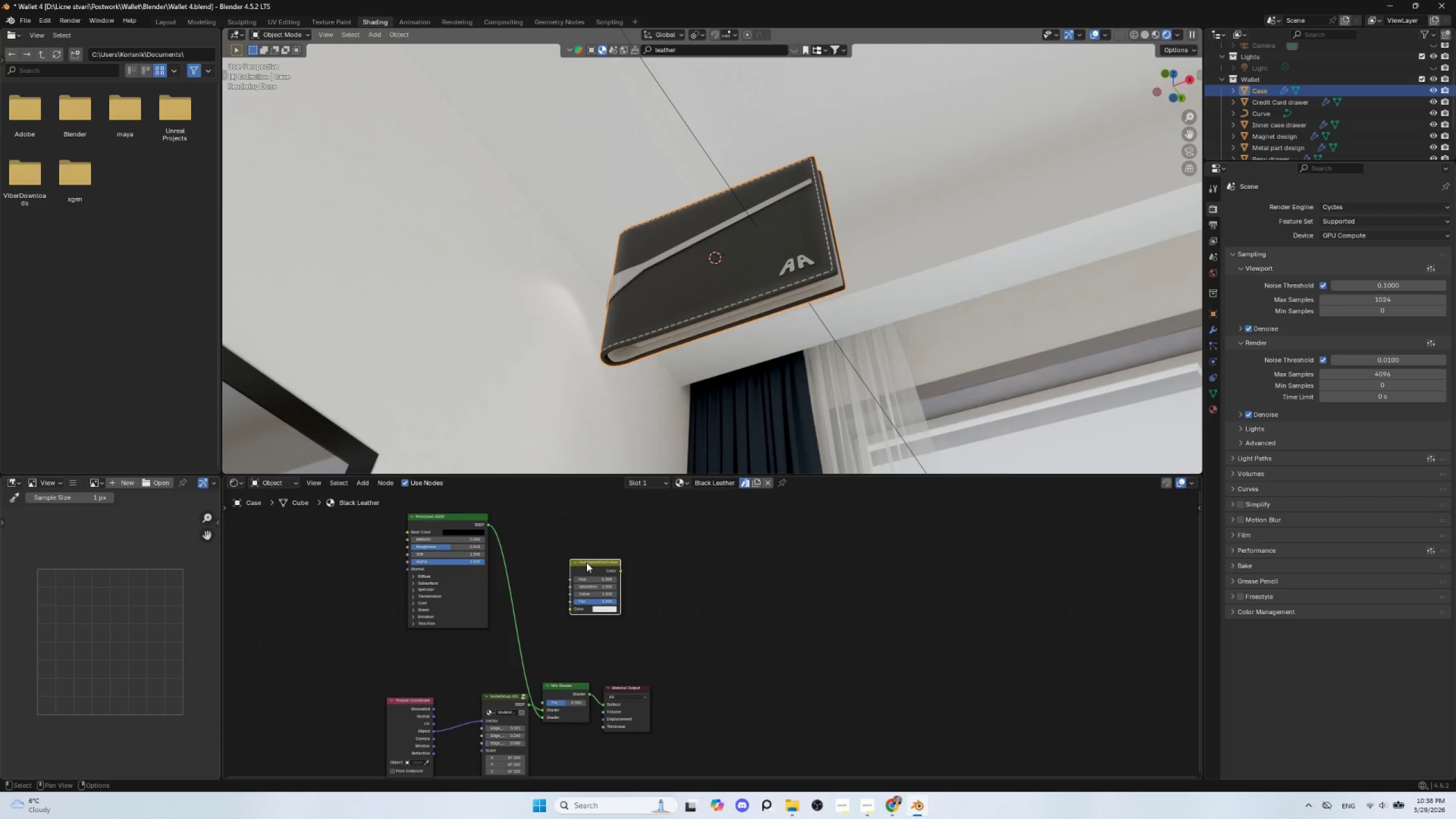 
left_click_drag(start_coordinate=[586, 562], to_coordinate=[573, 565])
 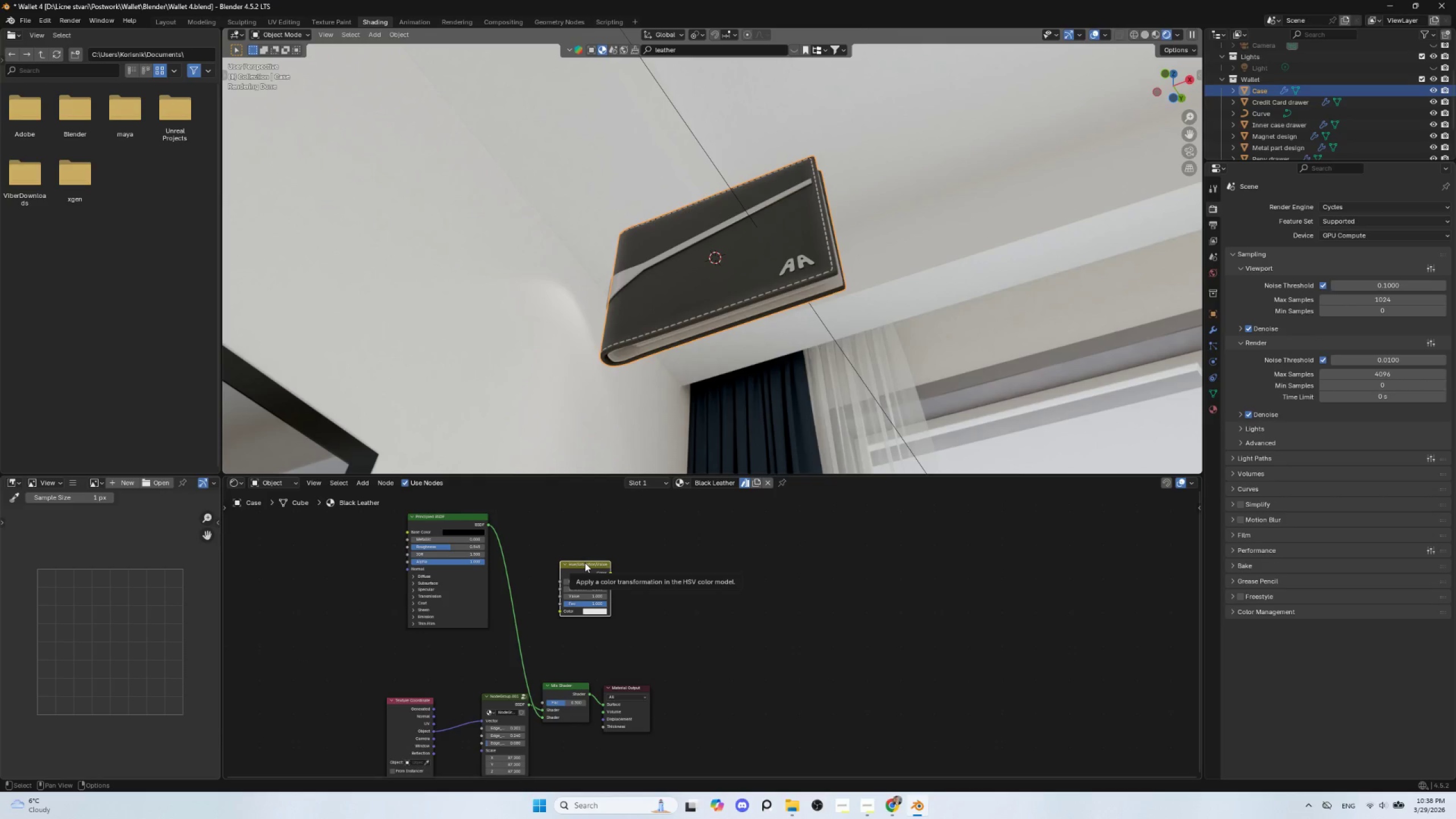 
left_click([585, 562])
 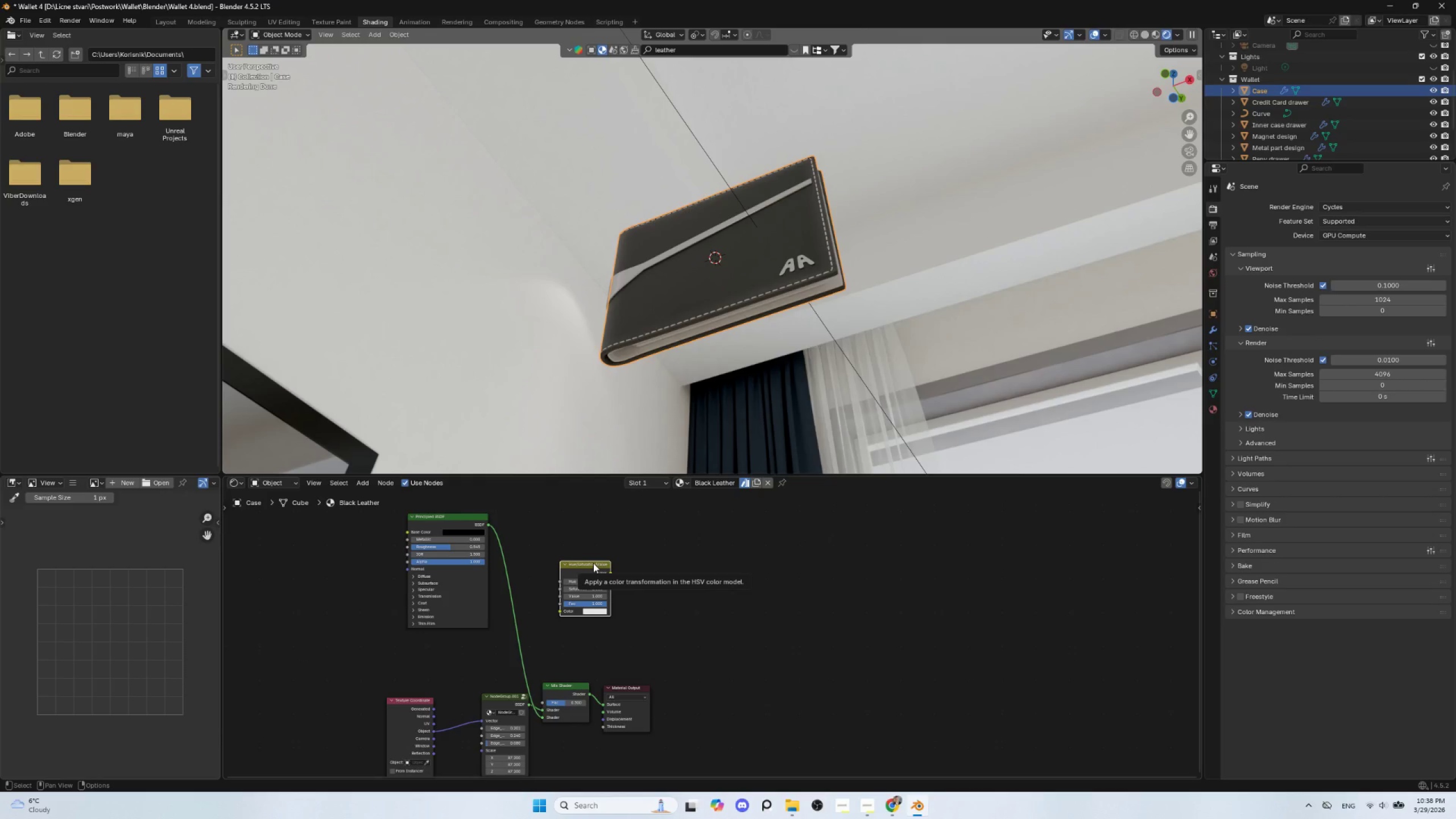 
left_click_drag(start_coordinate=[593, 563], to_coordinate=[529, 572])
 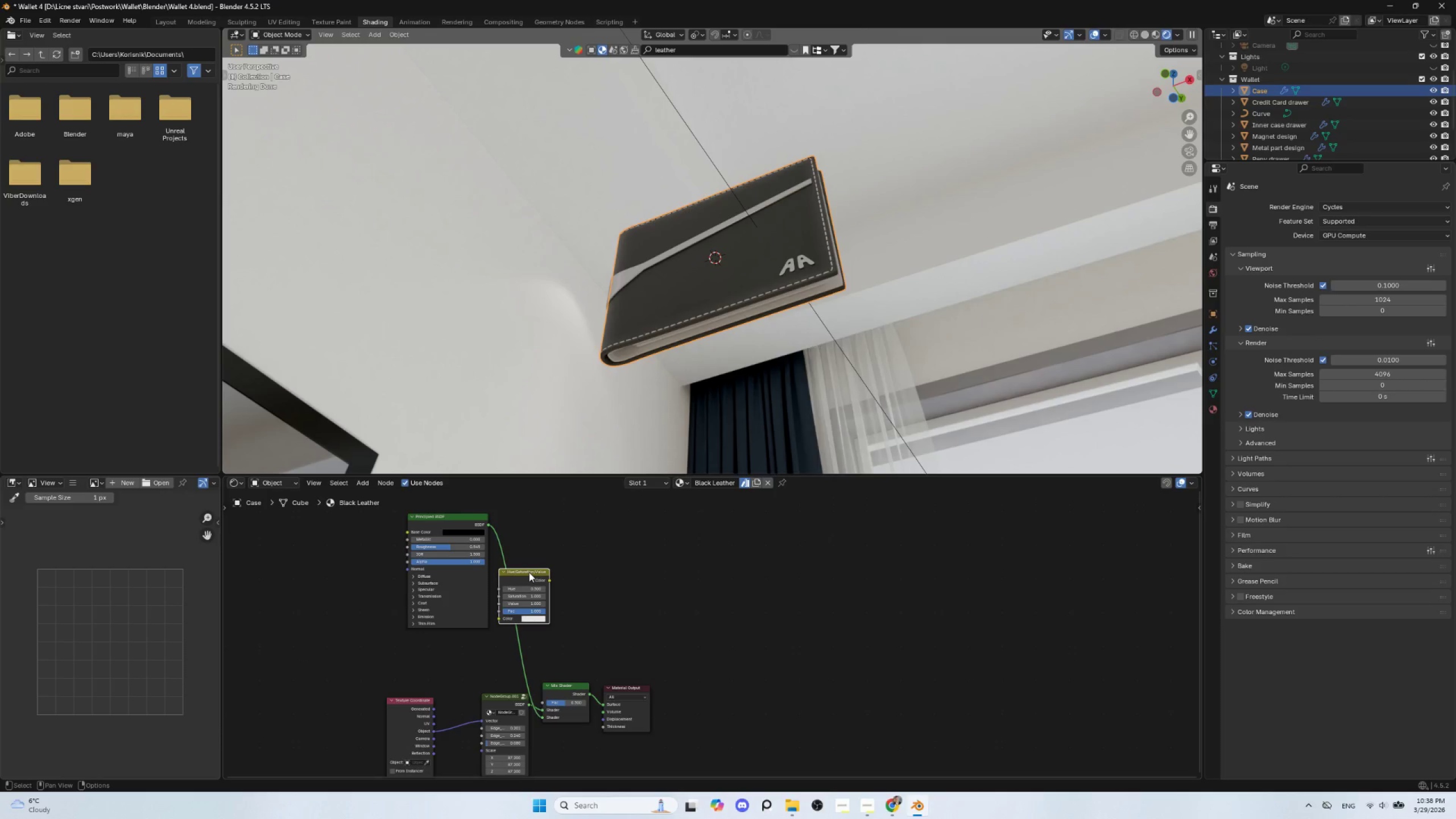 
left_click_drag(start_coordinate=[529, 572], to_coordinate=[344, 537])
 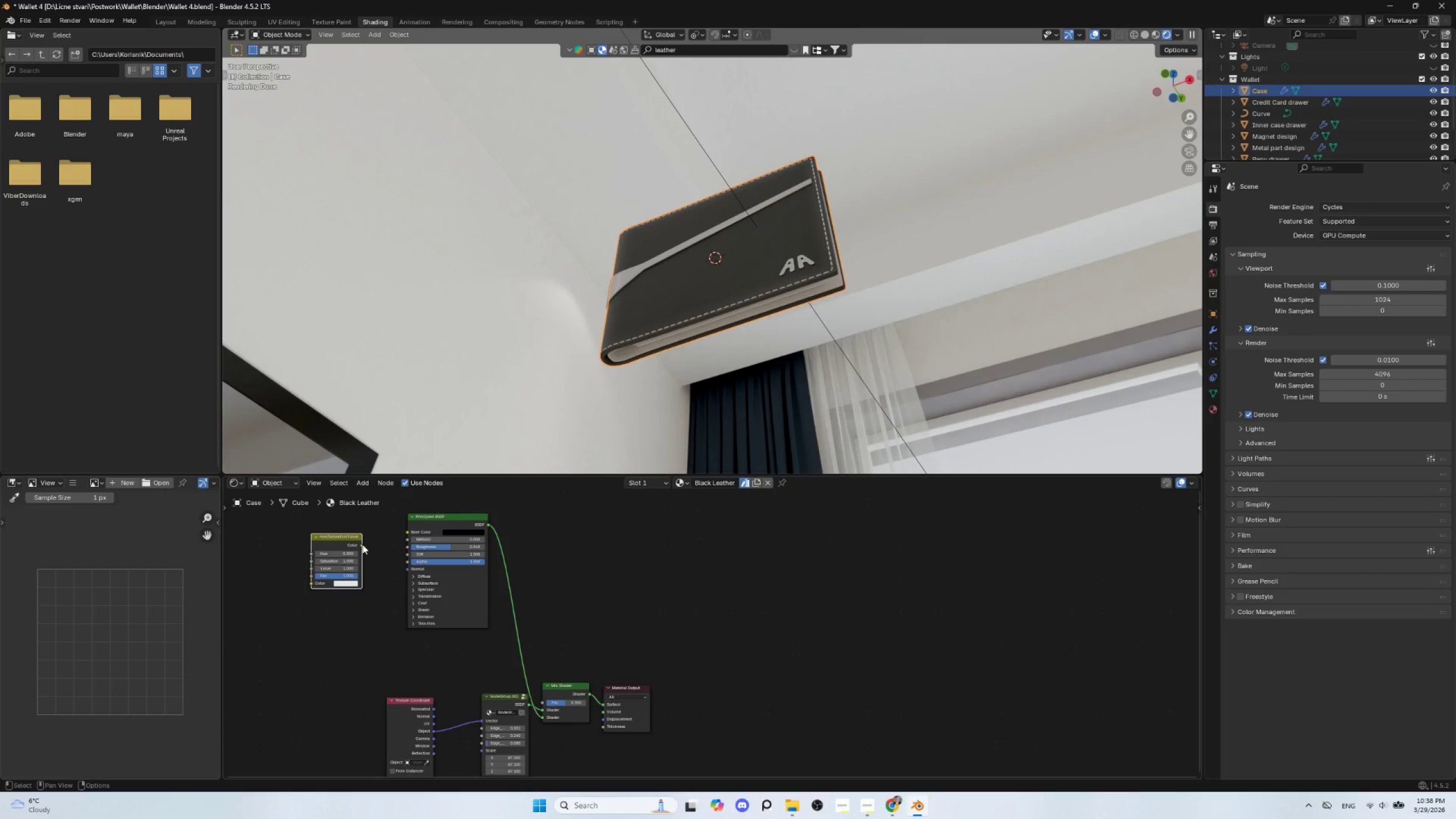 
left_click_drag(start_coordinate=[363, 544], to_coordinate=[406, 531])
 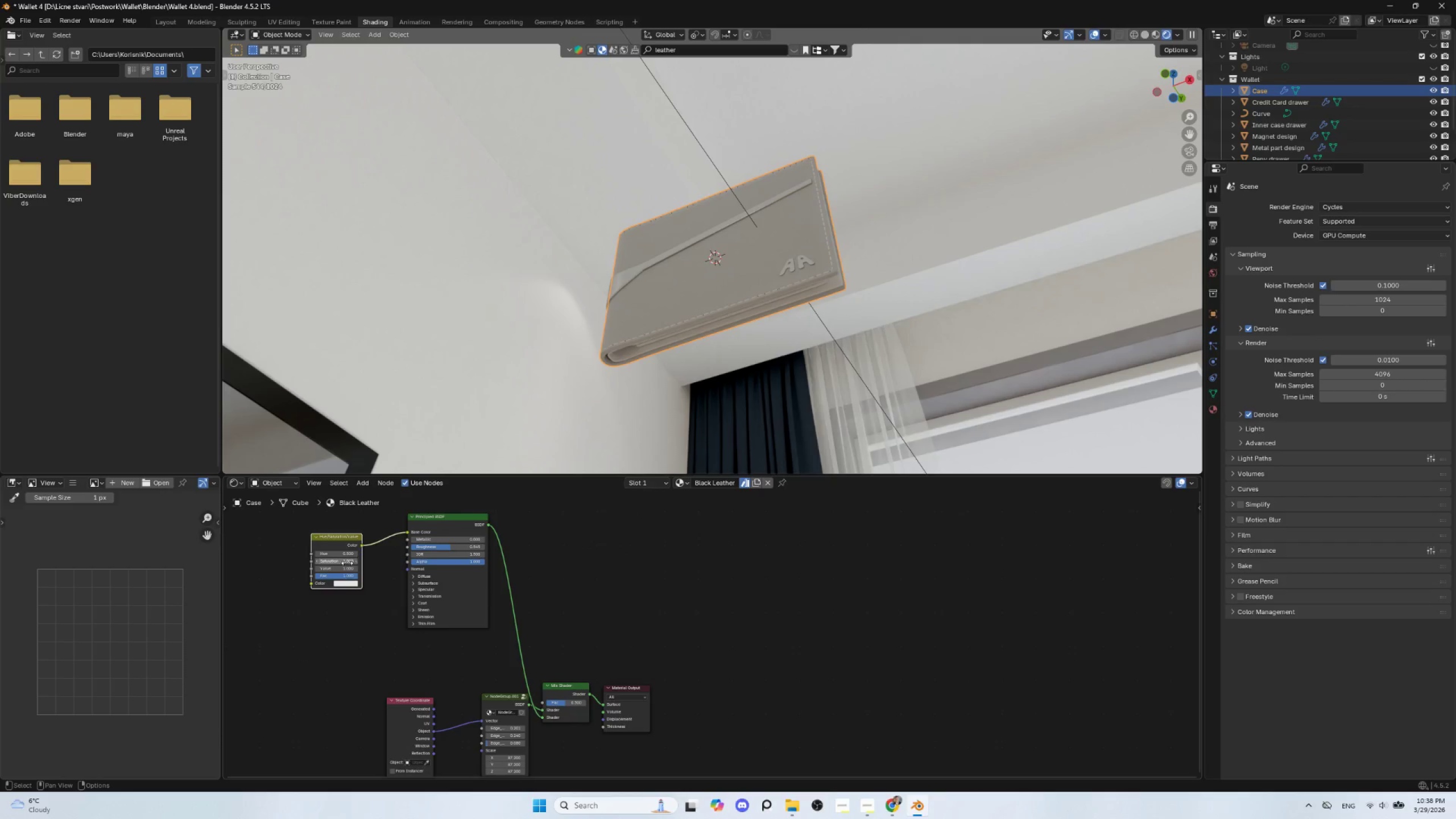 
mouse_move([334, 569])
 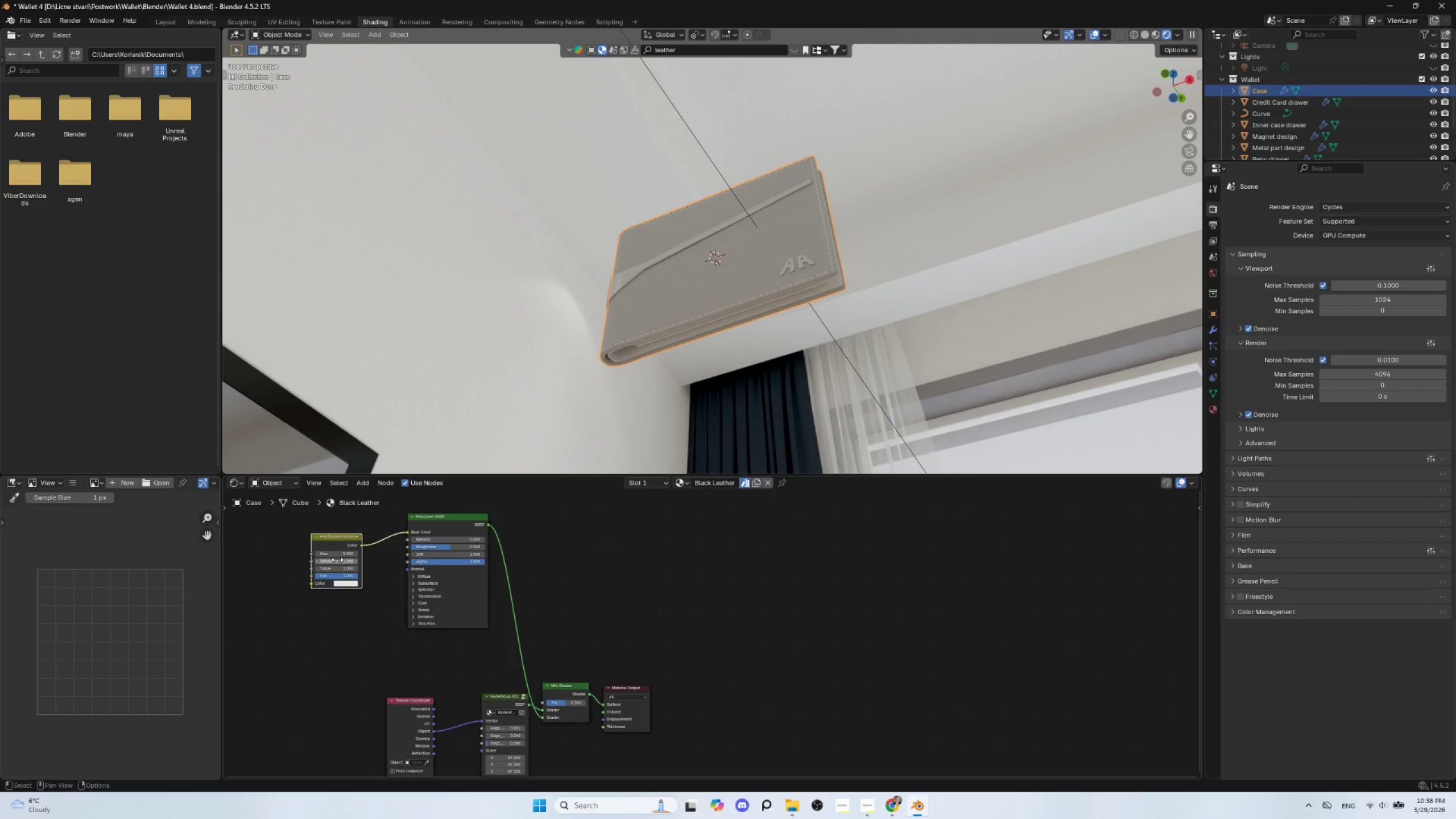 
left_click_drag(start_coordinate=[337, 560], to_coordinate=[214, 559])
 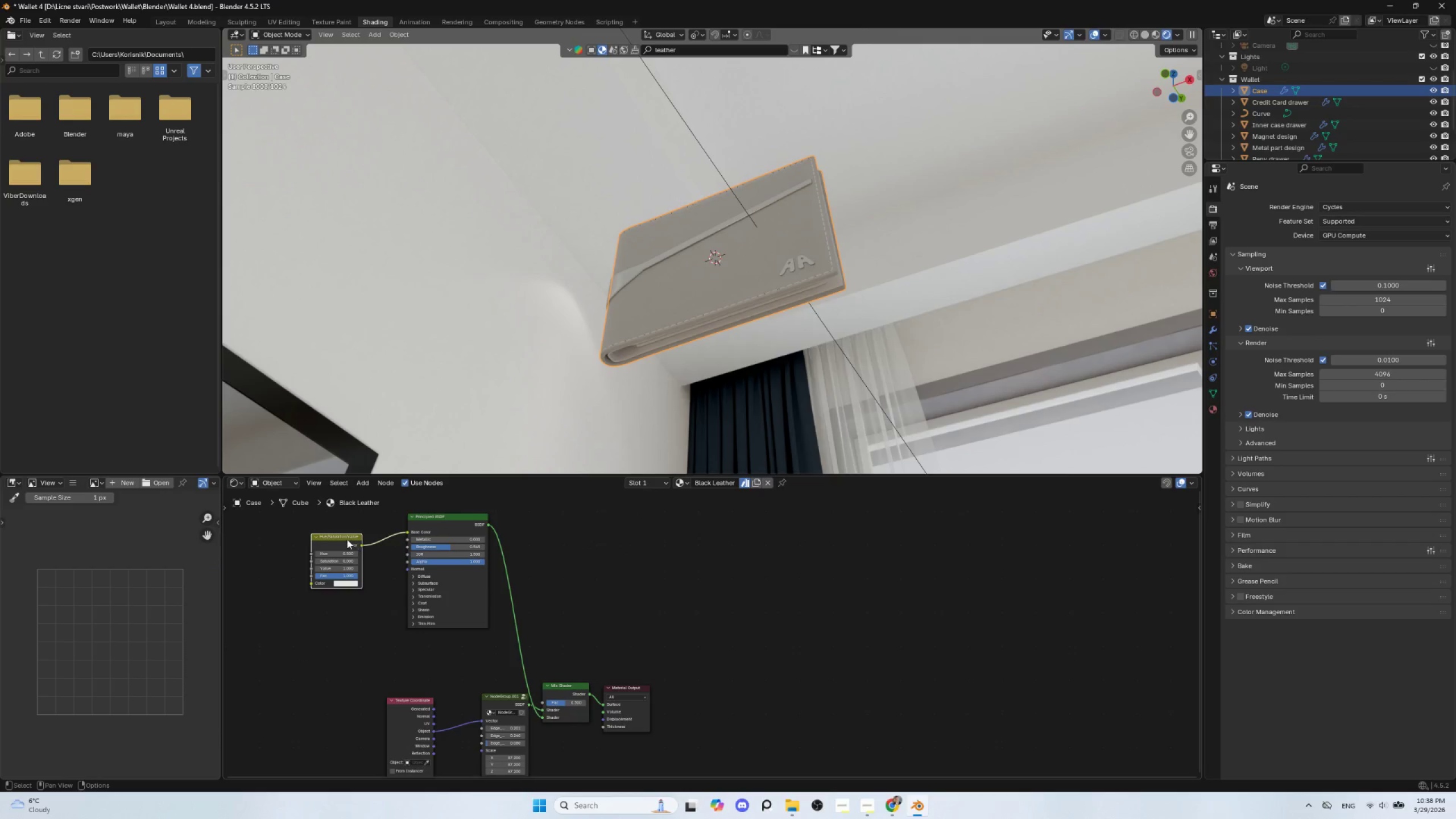 
left_click([344, 536])
 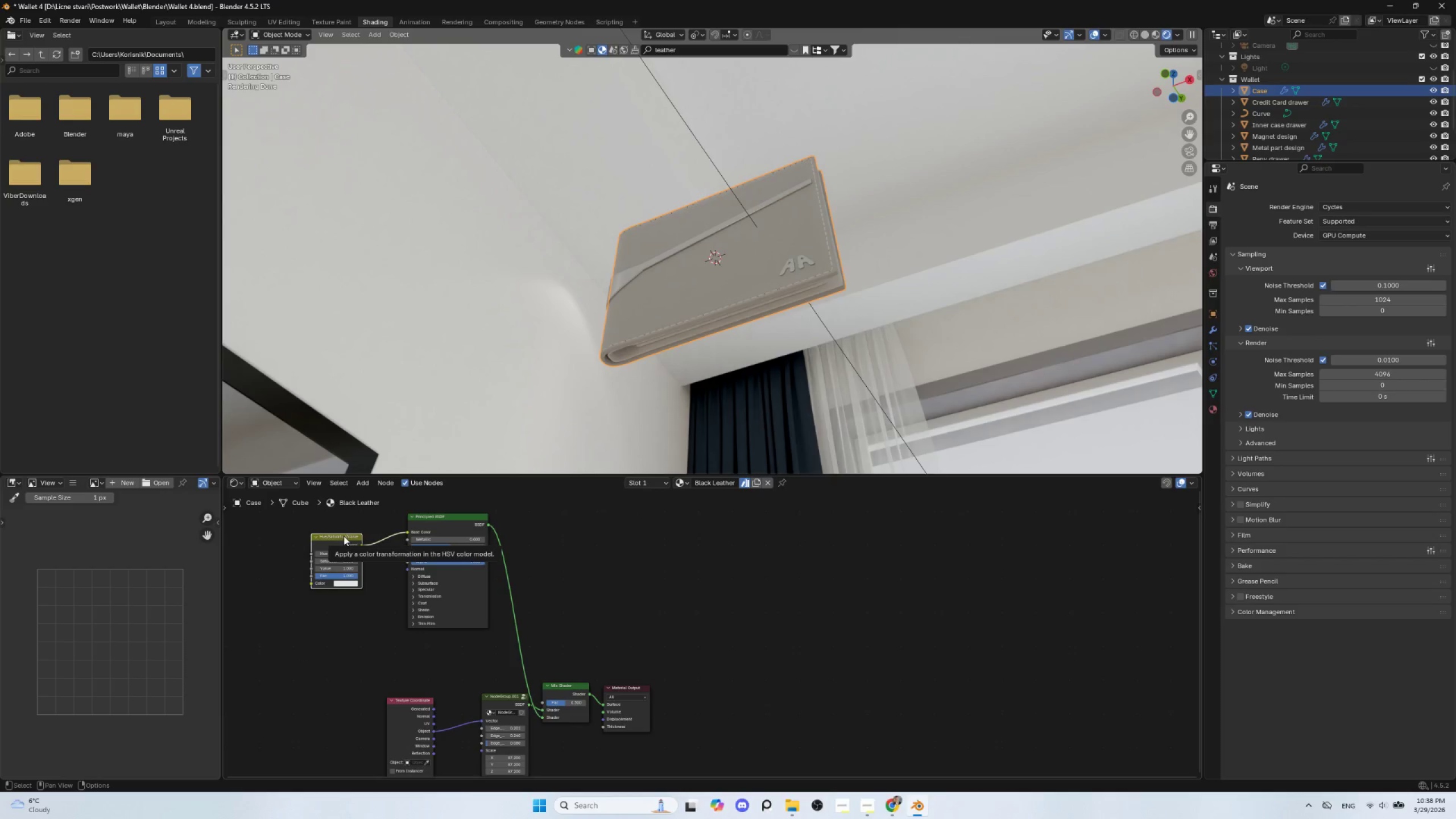 
key(Delete)
 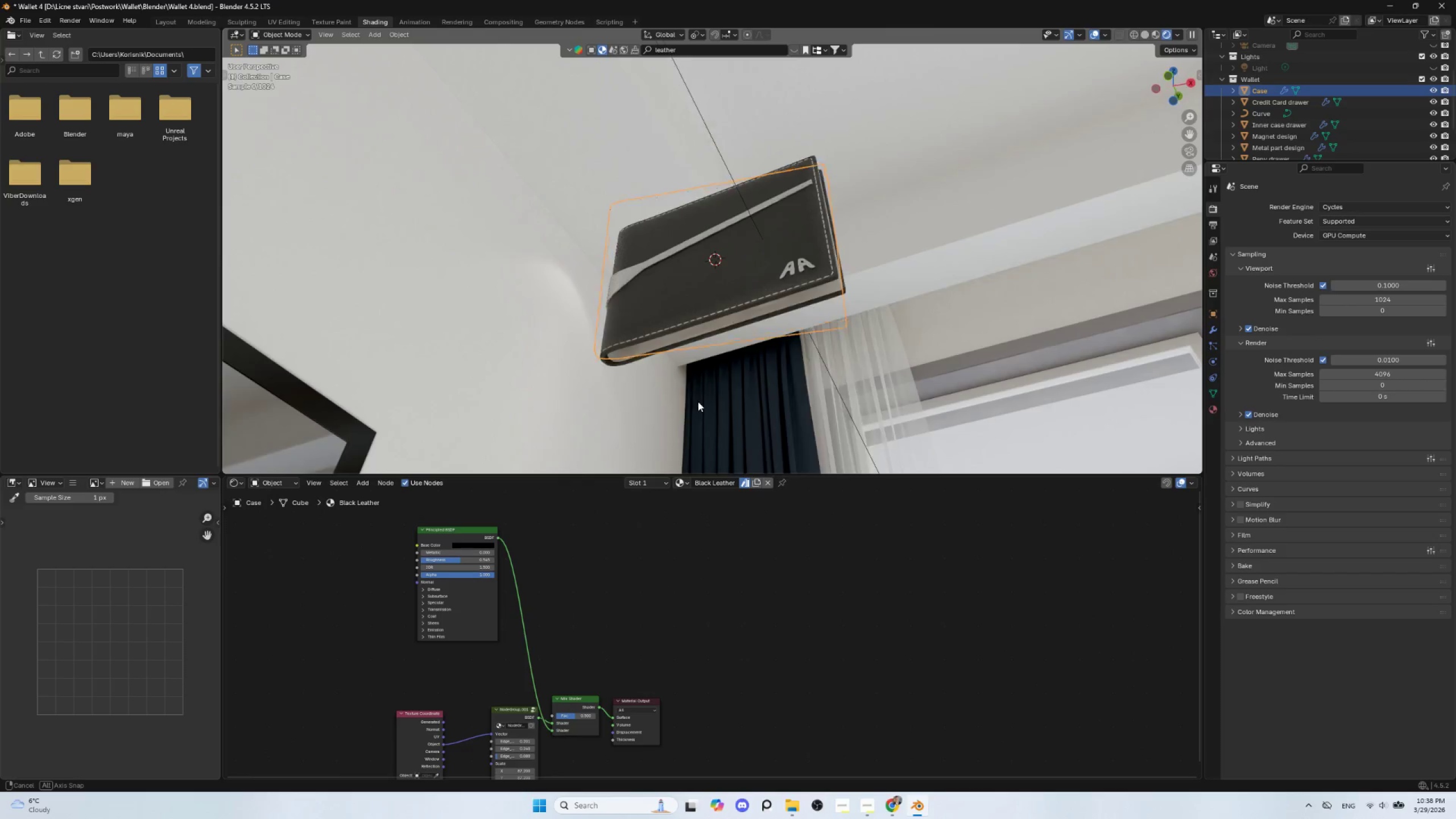 
scroll: coordinate [714, 412], scroll_direction: up, amount: 4.0
 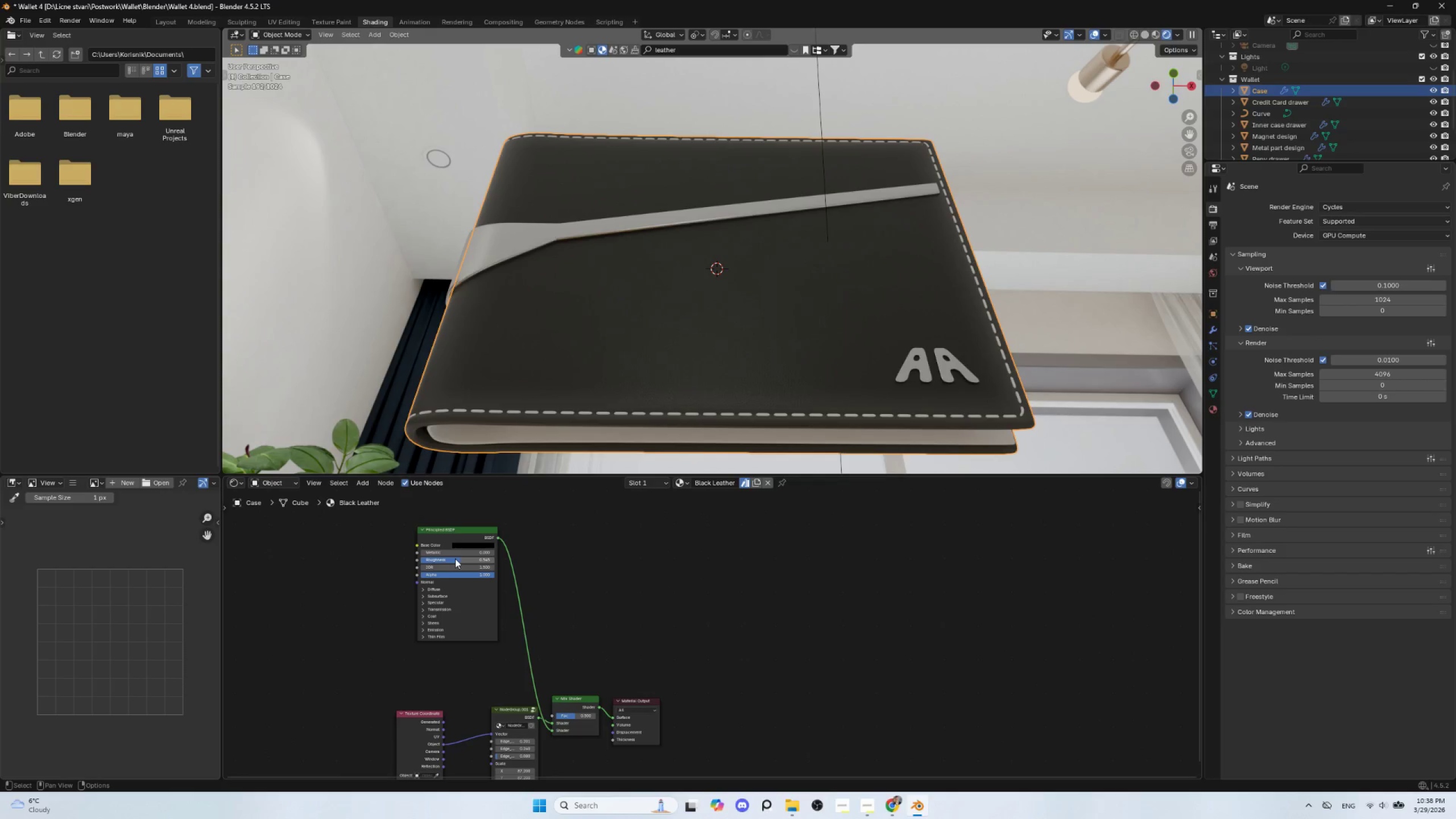 
left_click_drag(start_coordinate=[435, 550], to_coordinate=[551, 547])
 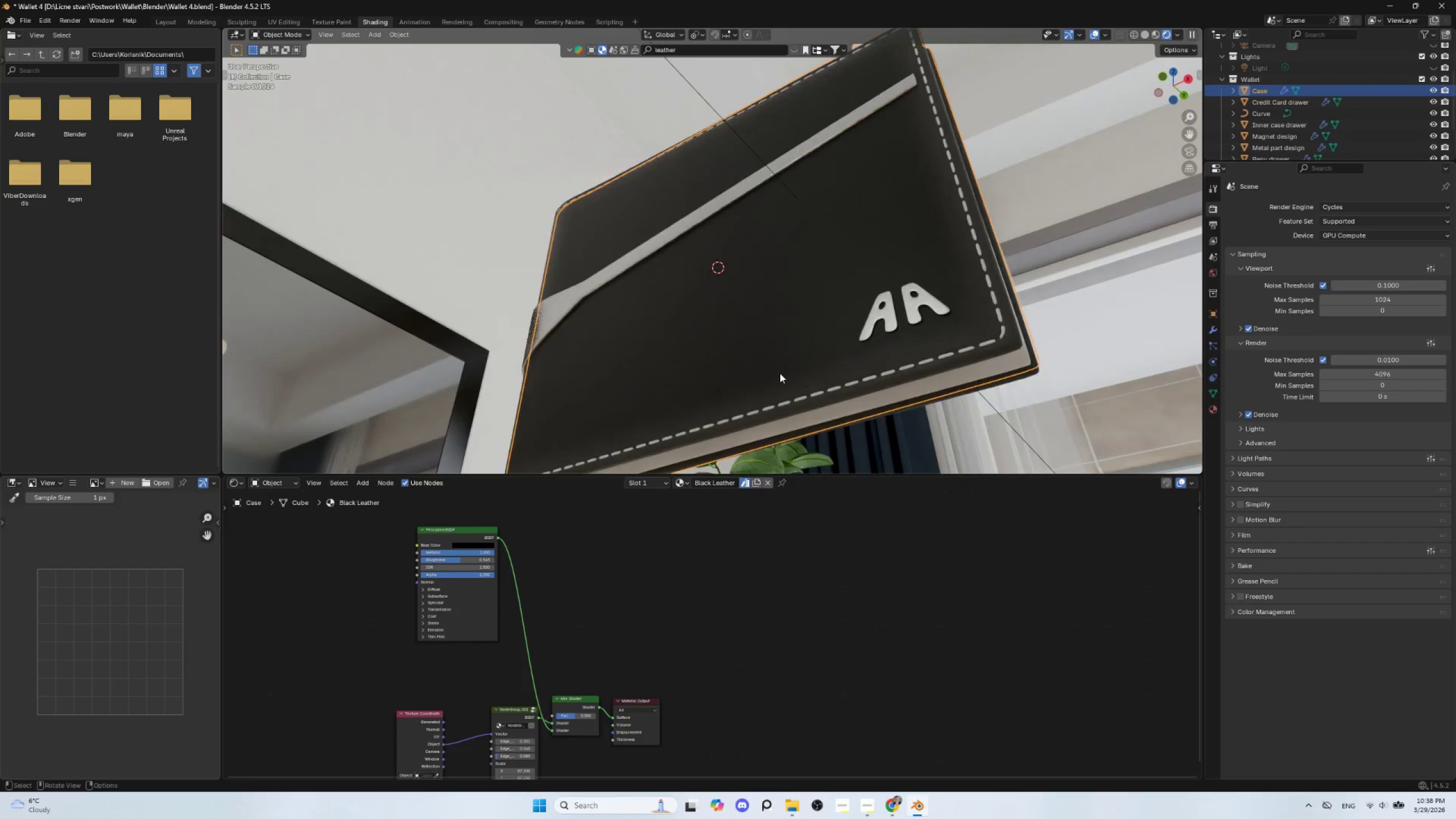 
scroll: coordinate [776, 375], scroll_direction: up, amount: 4.0
 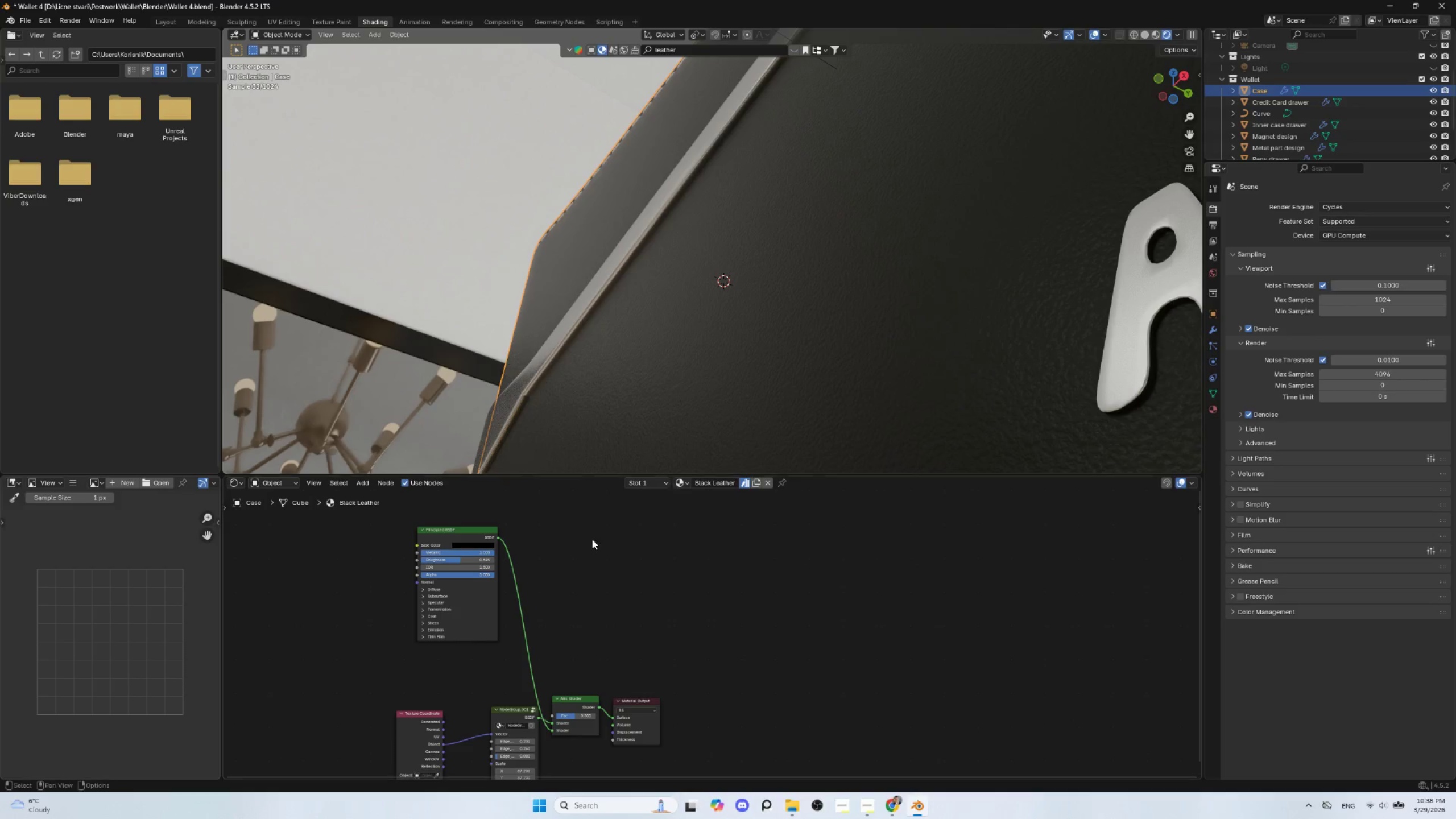 
left_click_drag(start_coordinate=[467, 550], to_coordinate=[409, 552])
 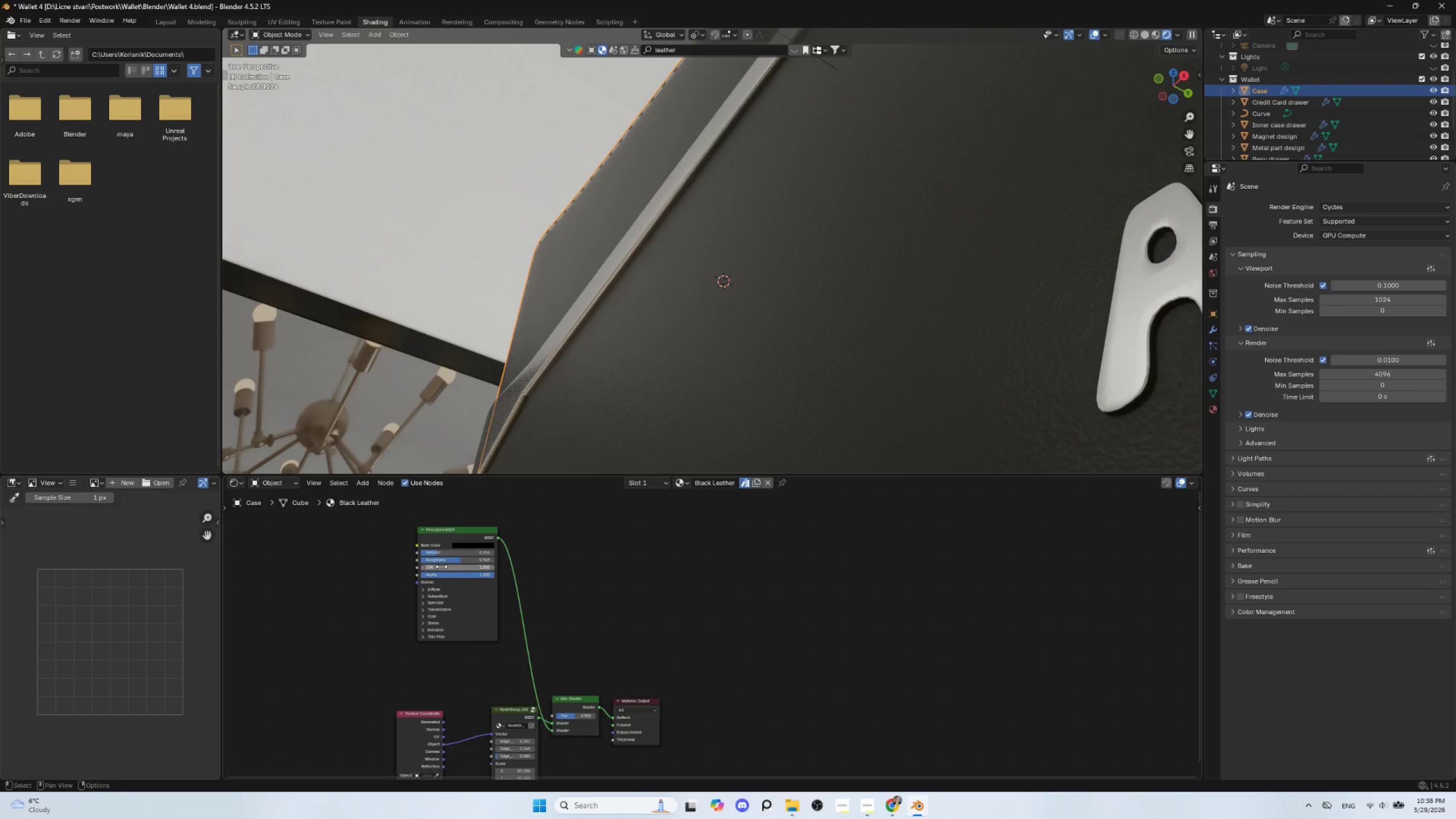 
left_click_drag(start_coordinate=[441, 564], to_coordinate=[433, 562])
 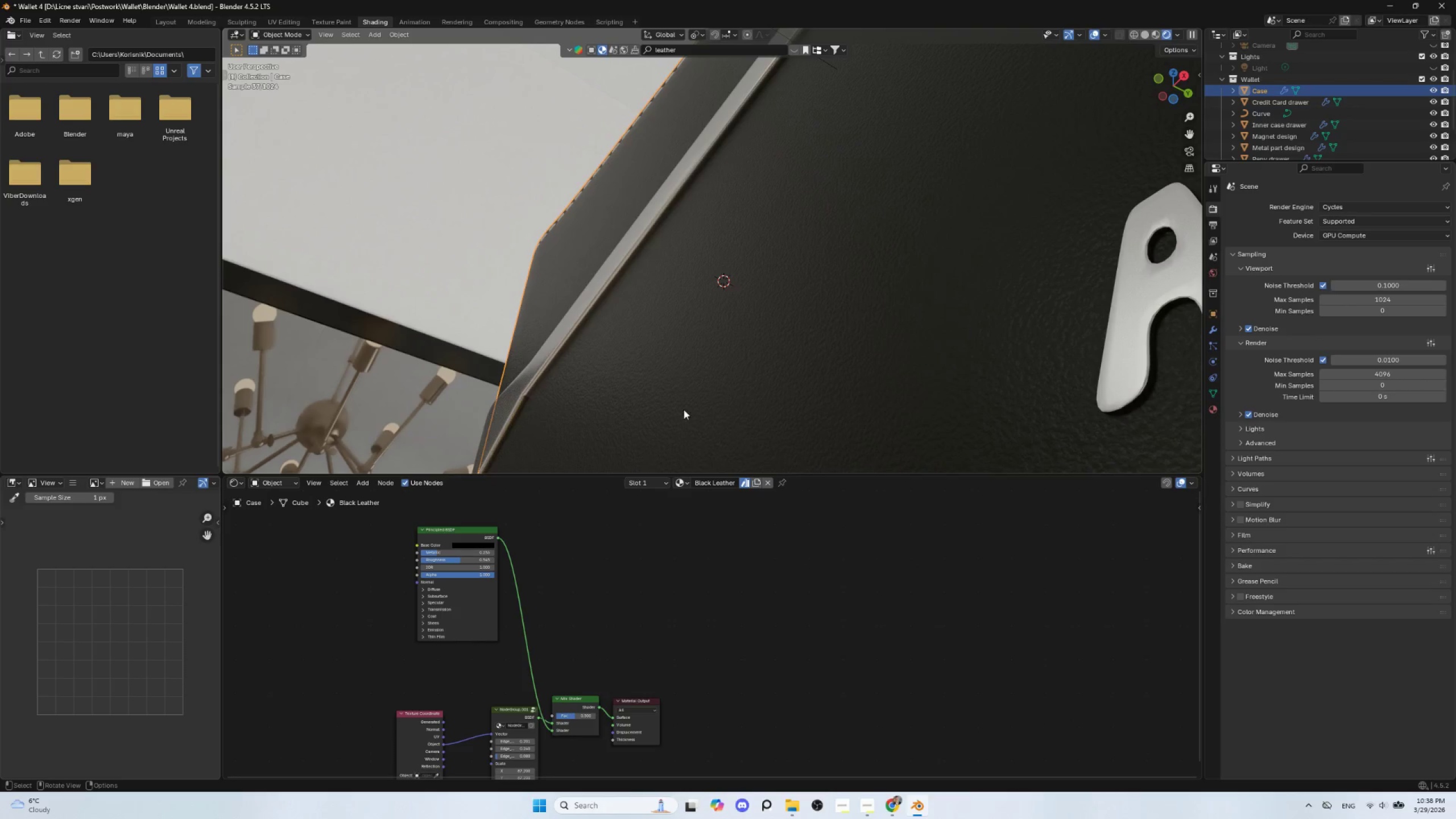 
key(Control+Z)
 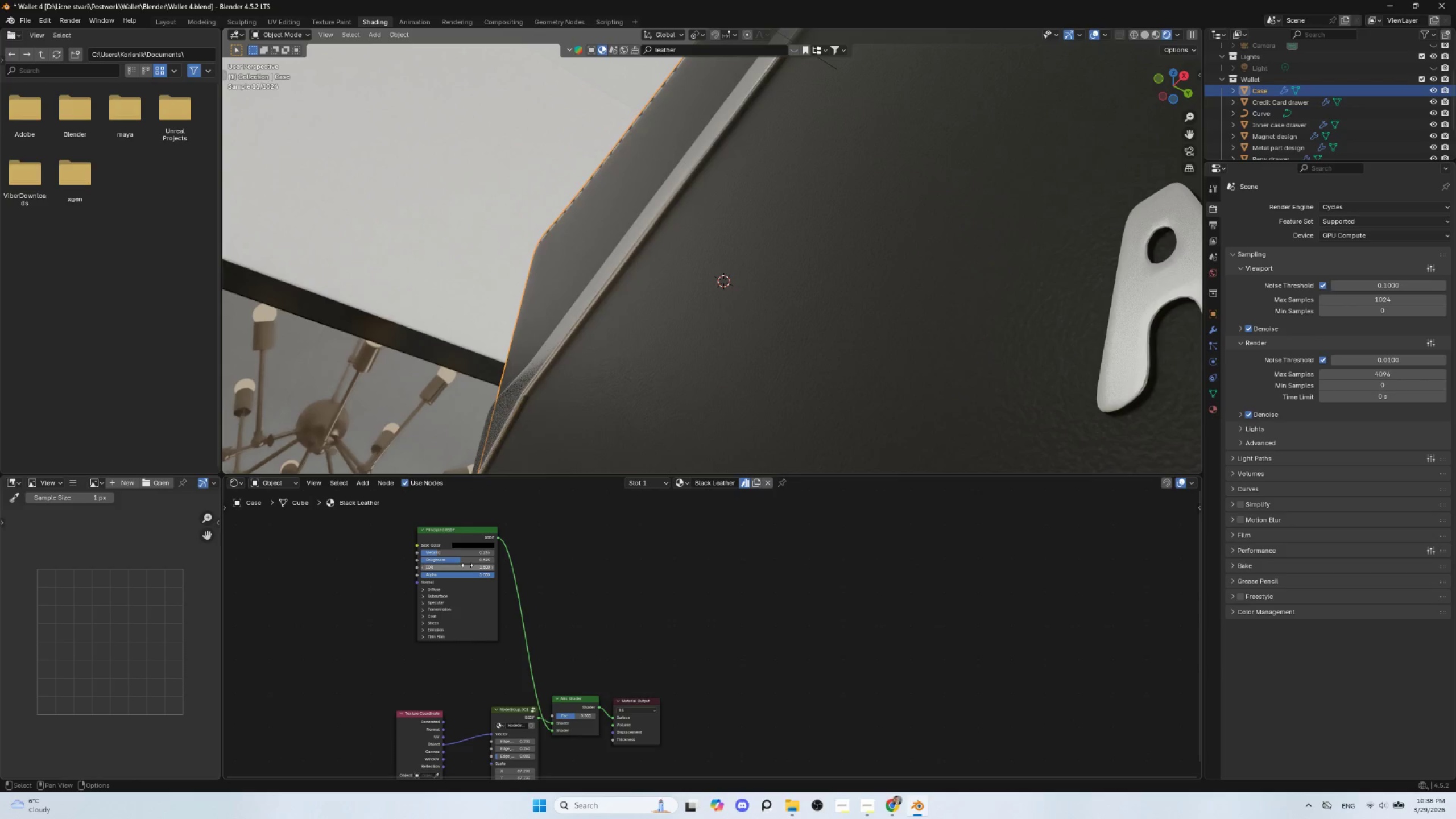 
hold_key(key=ShiftLeft, duration=1.5)
left_click_drag(start_coordinate=[465, 564], to_coordinate=[371, 556])
 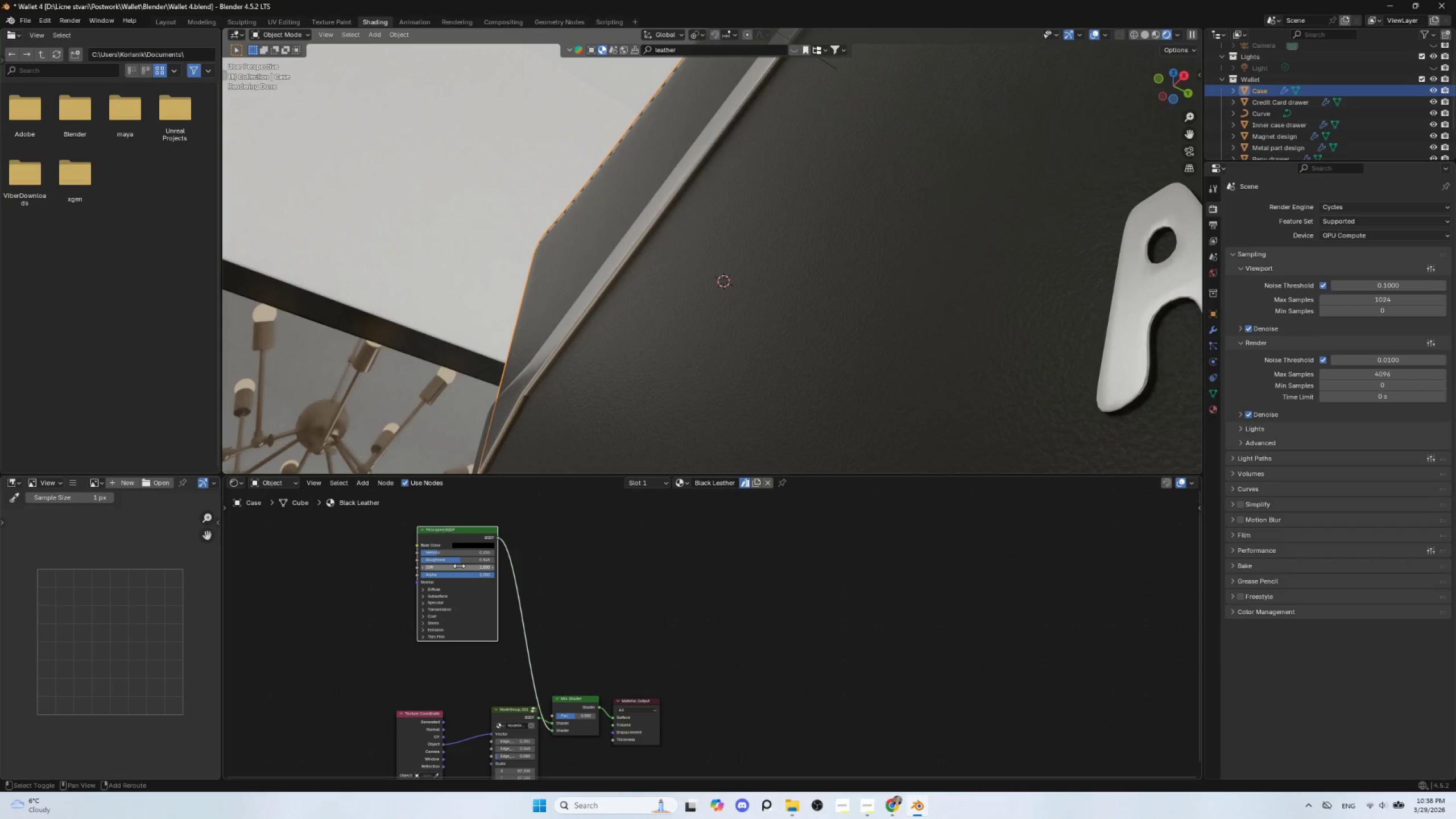 
hold_key(key=ShiftLeft, duration=1.5)
 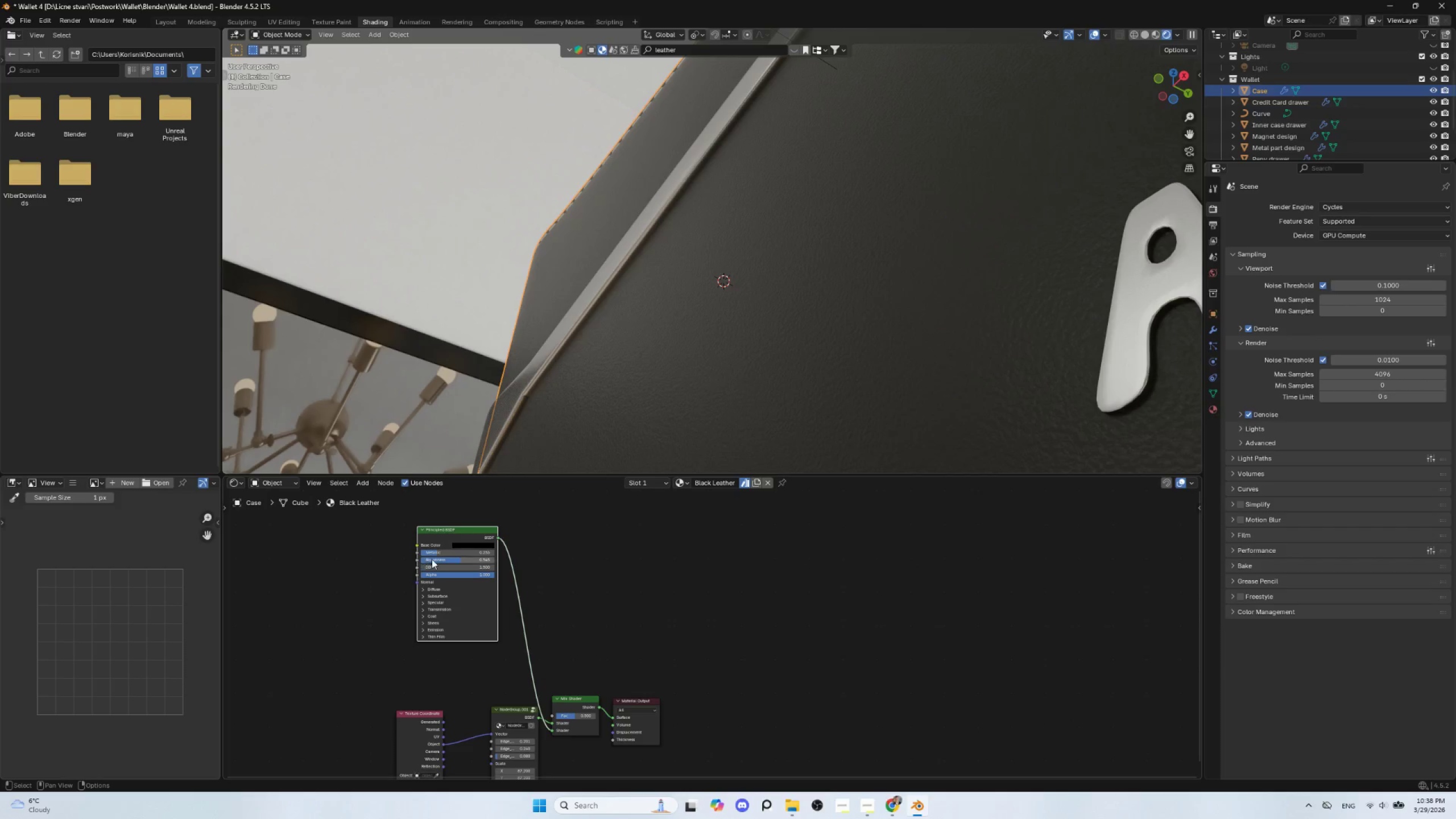 
hold_key(key=ShiftLeft, duration=0.56)
 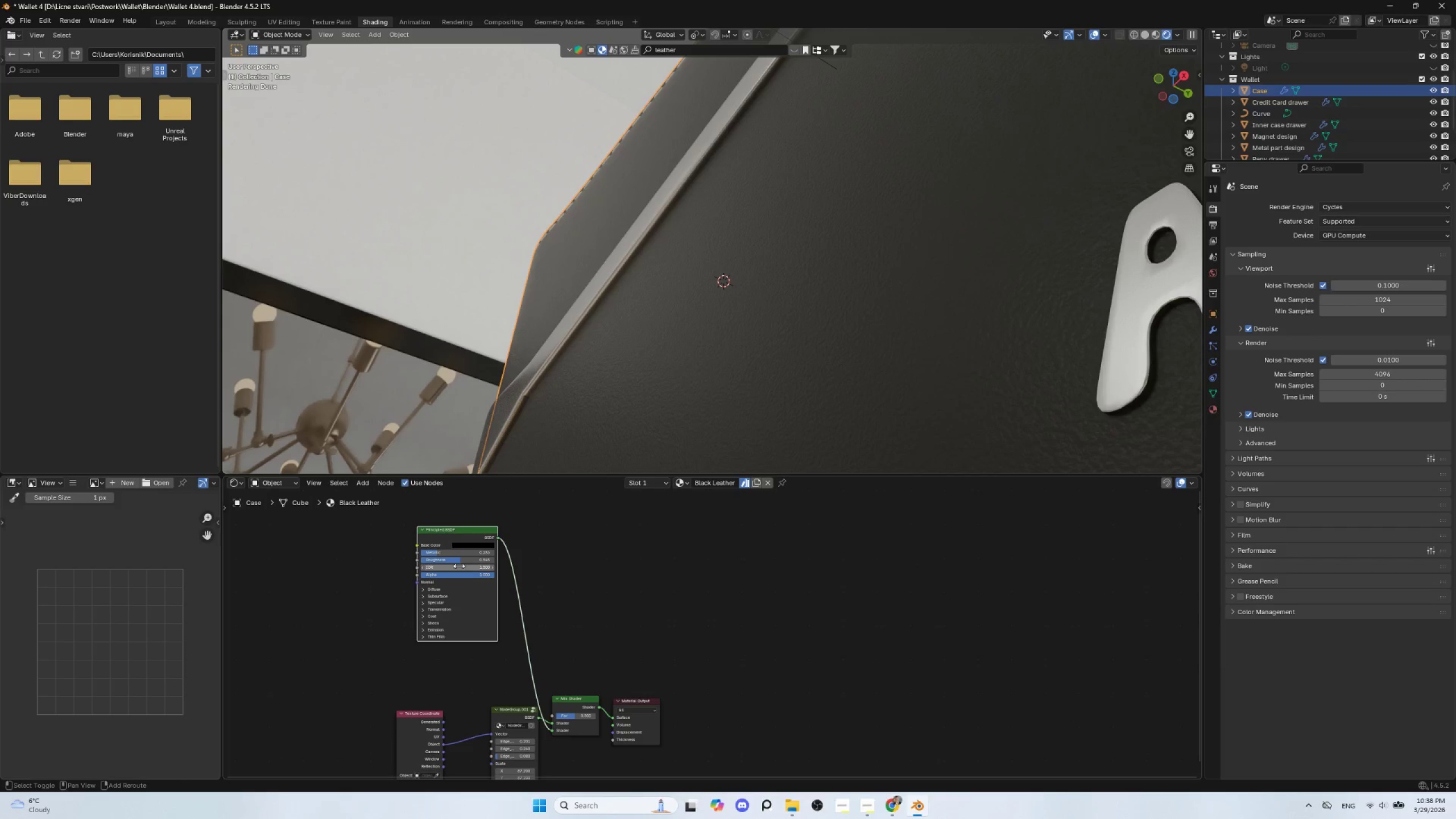 
hold_key(key=ShiftLeft, duration=1.5)
left_click_drag(start_coordinate=[462, 566], to_coordinate=[446, 557])
 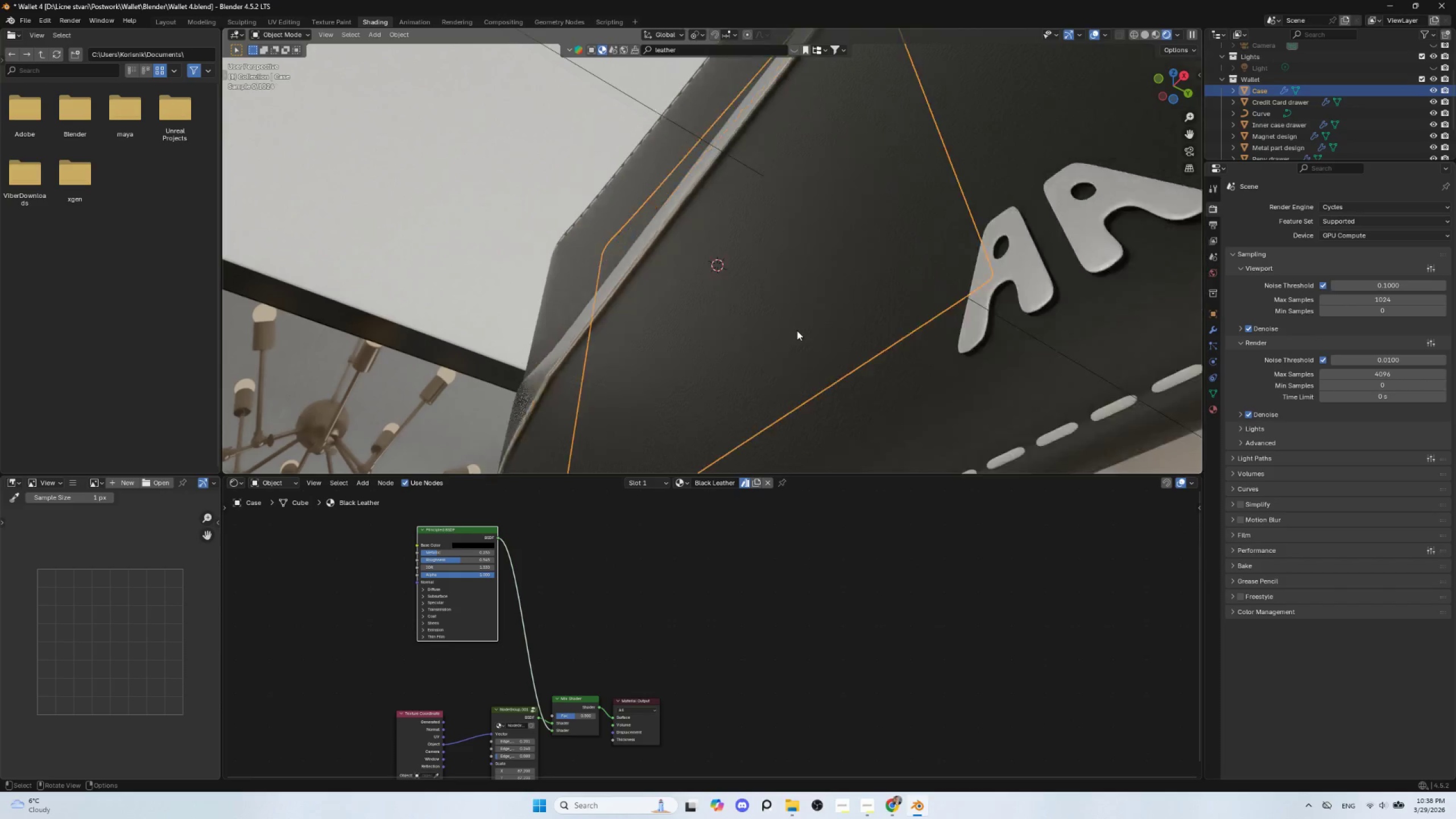 
hold_key(key=ShiftLeft, duration=1.52)
 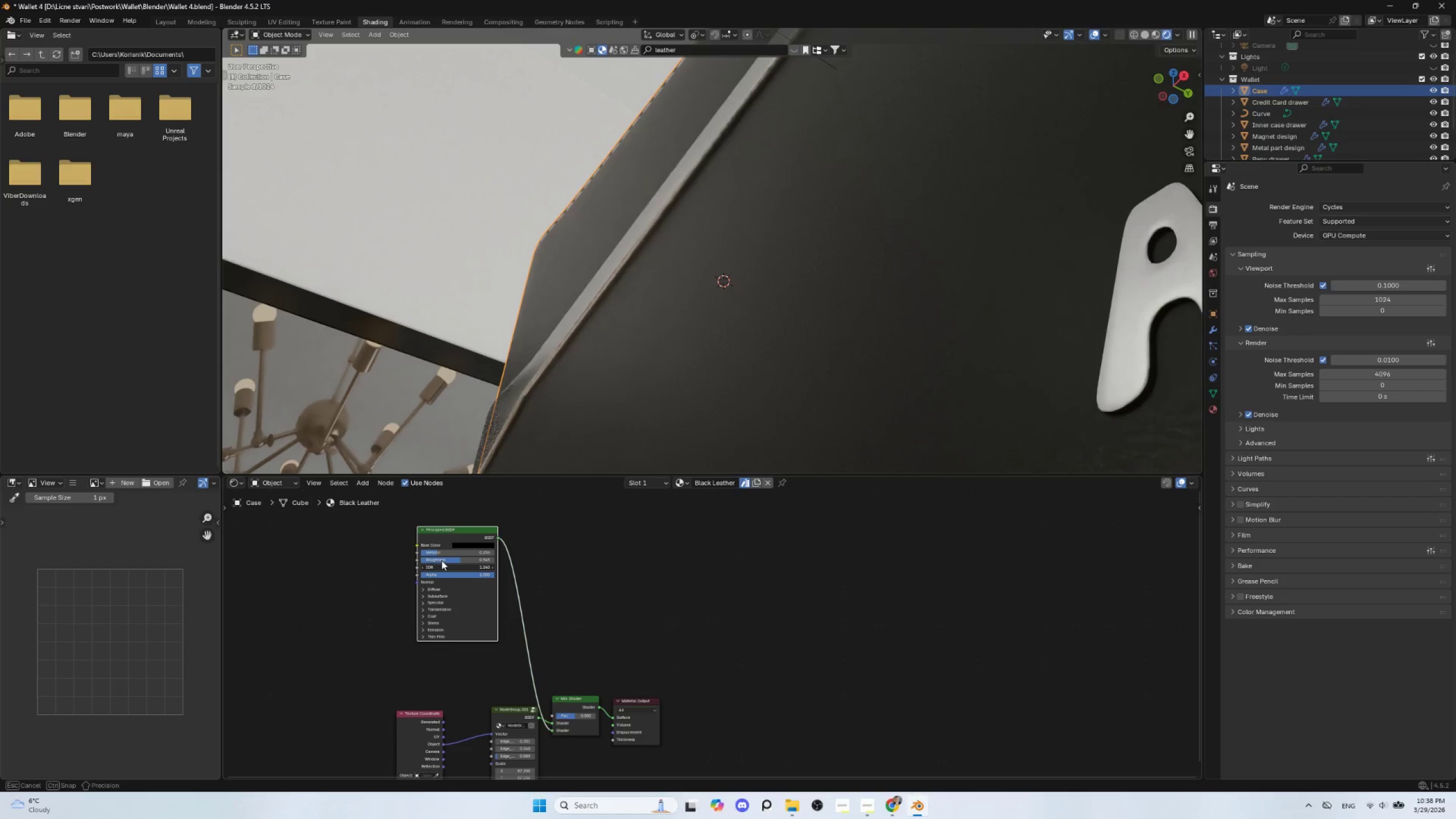 
hold_key(key=ShiftLeft, duration=1.51)
 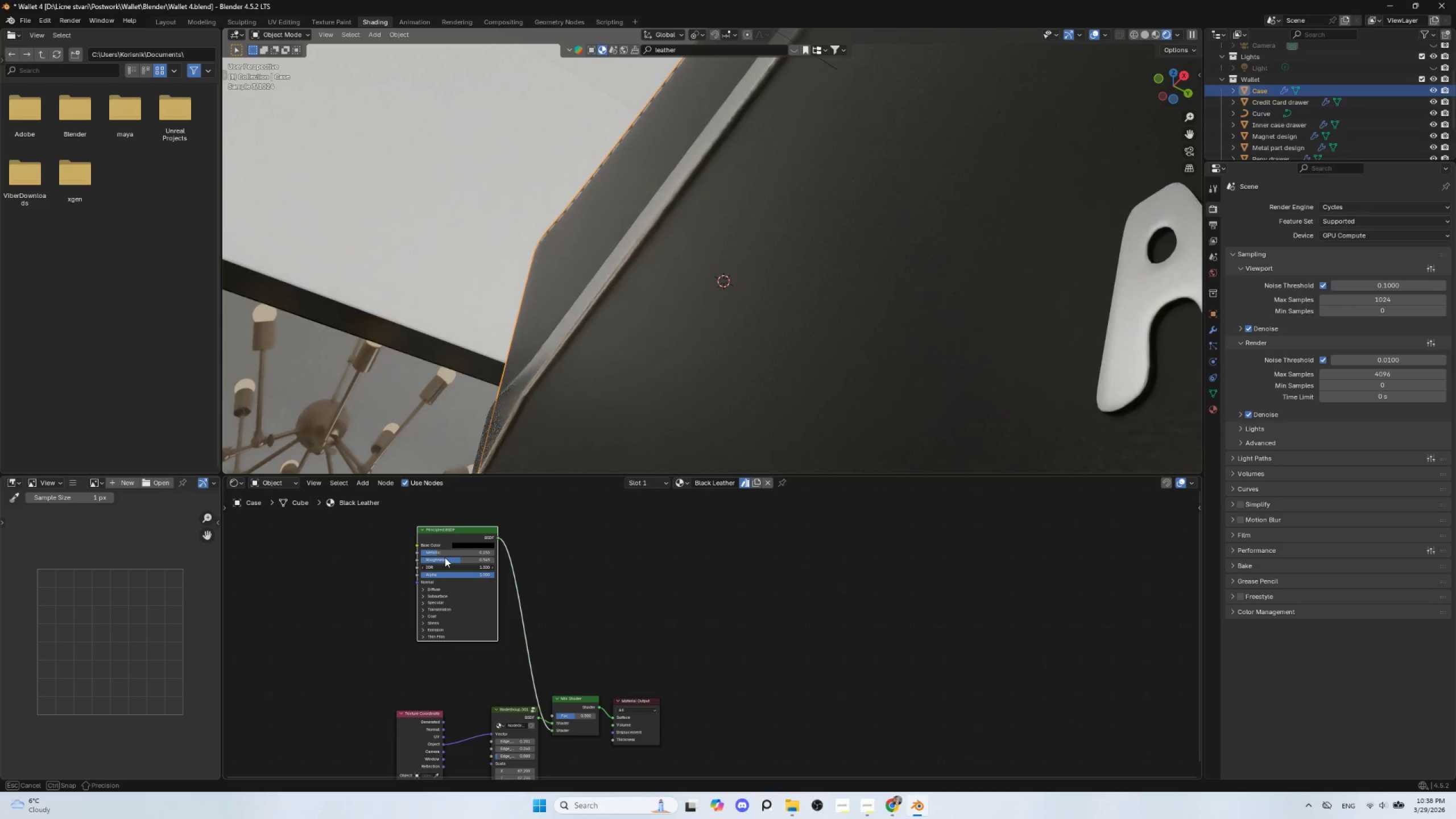 
hold_key(key=ShiftLeft, duration=1.52)
 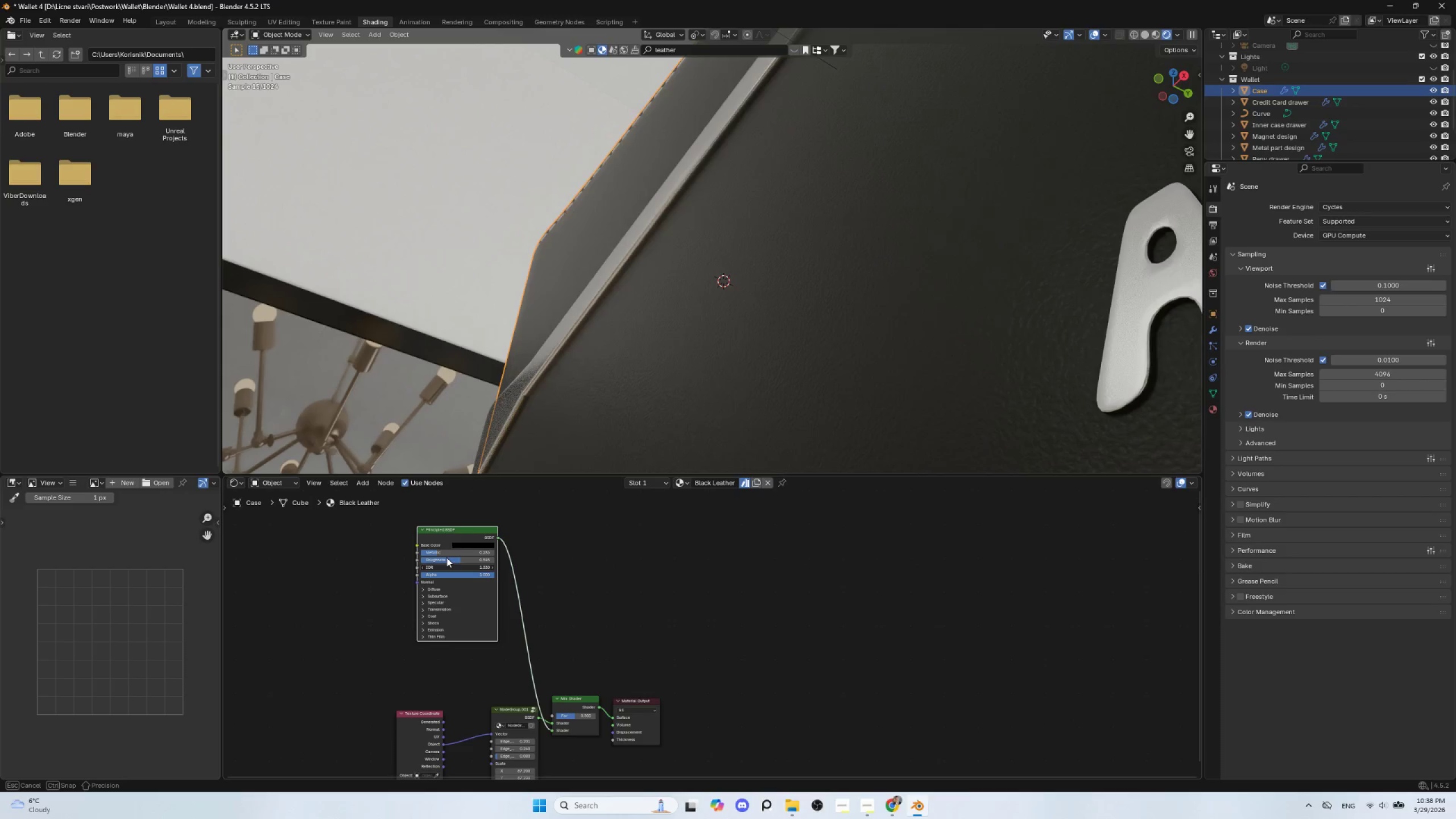 
hold_key(key=ShiftLeft, duration=0.95)
 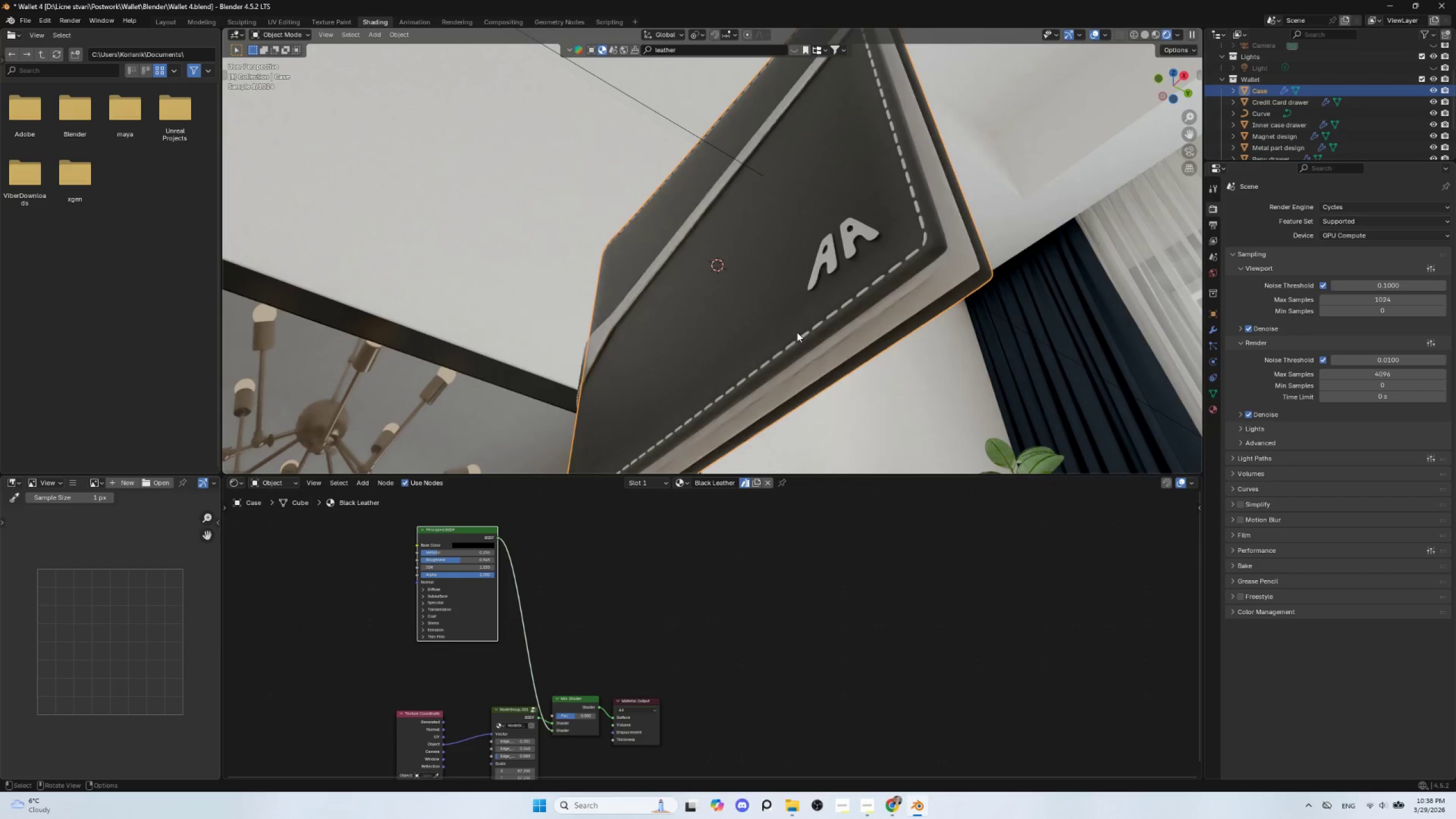 
scroll: coordinate [797, 325], scroll_direction: down, amount: 4.0
 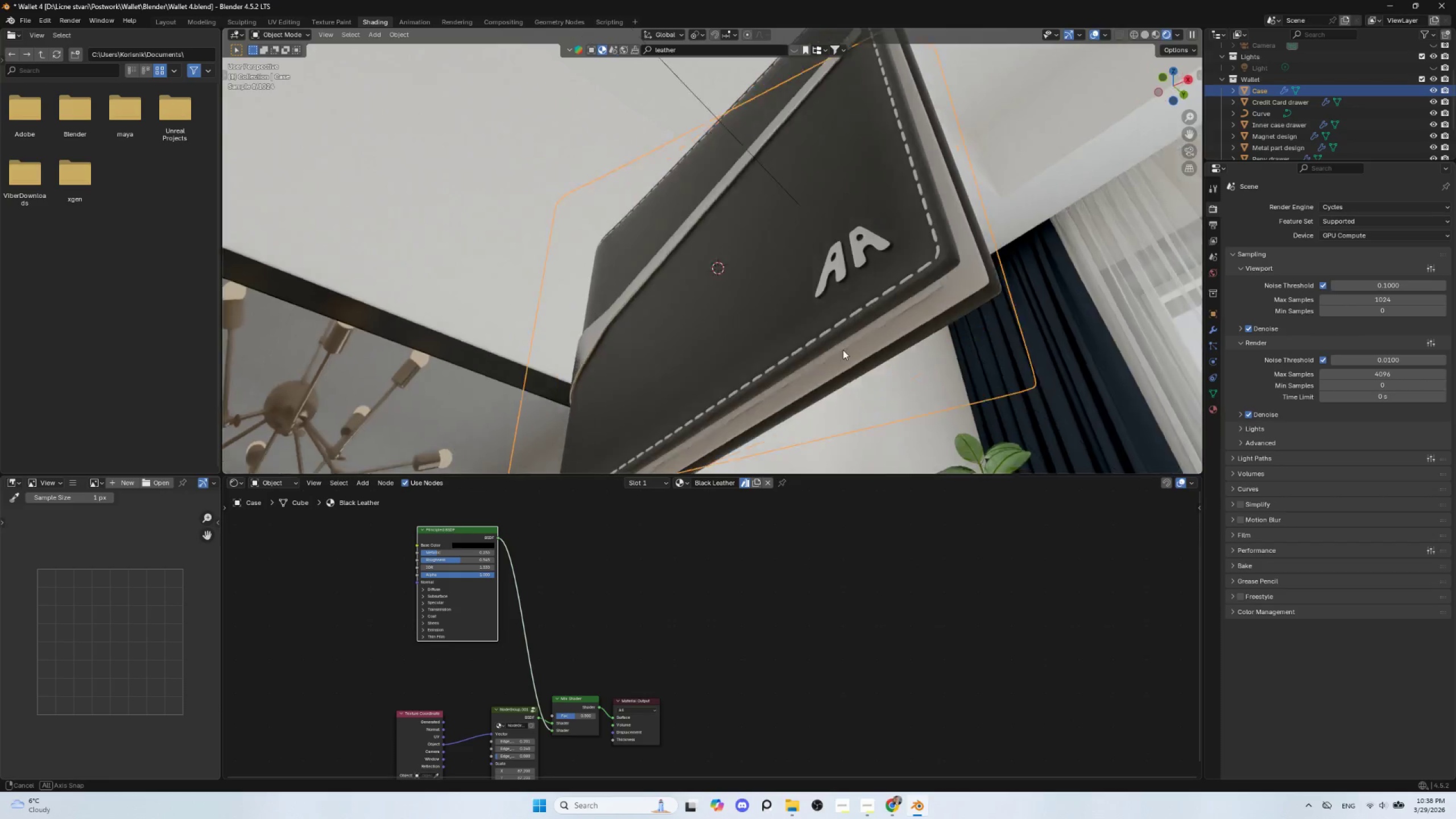 
hold_key(key=AltLeft, duration=0.73)
 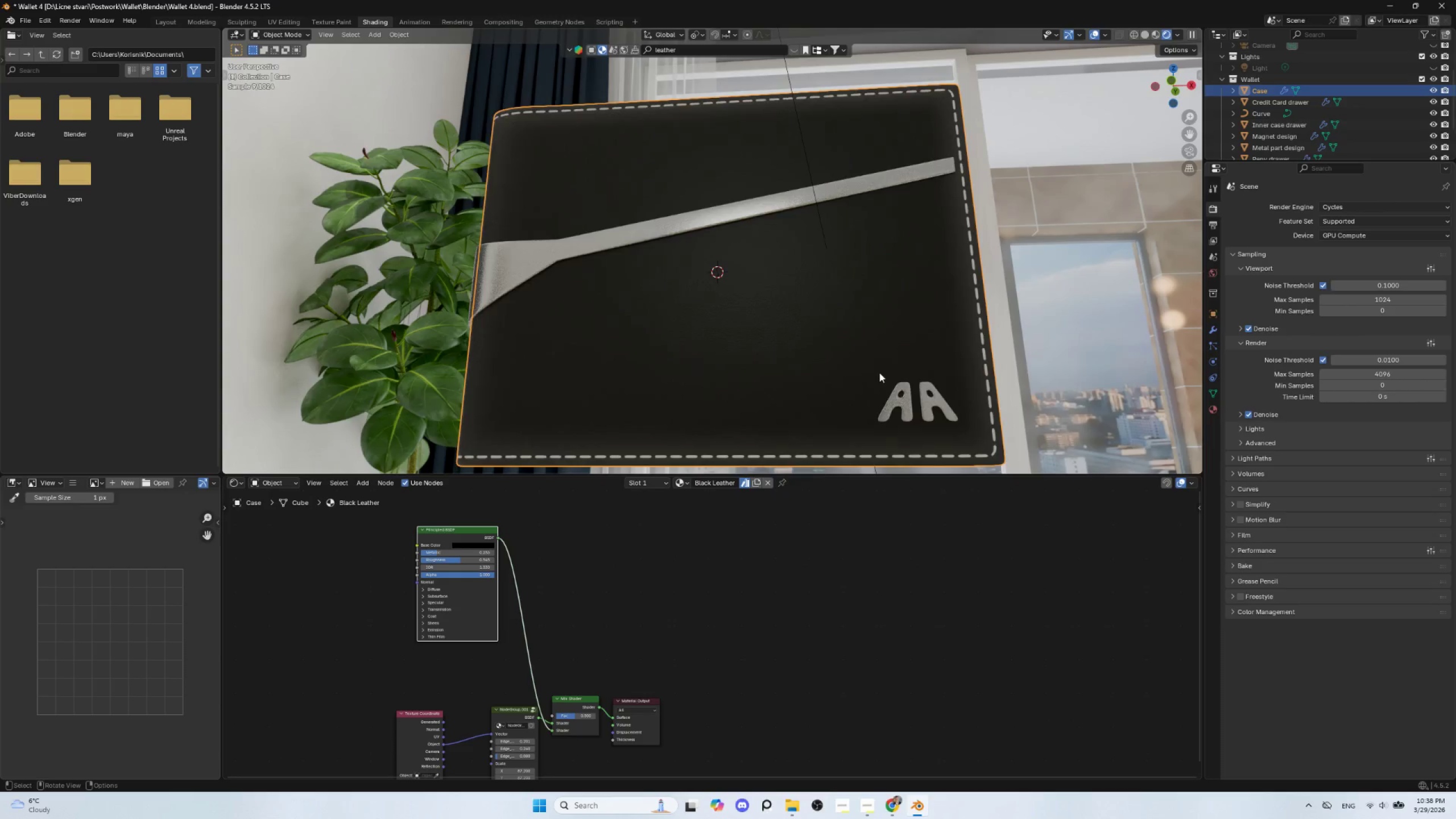 
scroll: coordinate [878, 374], scroll_direction: down, amount: 3.0
 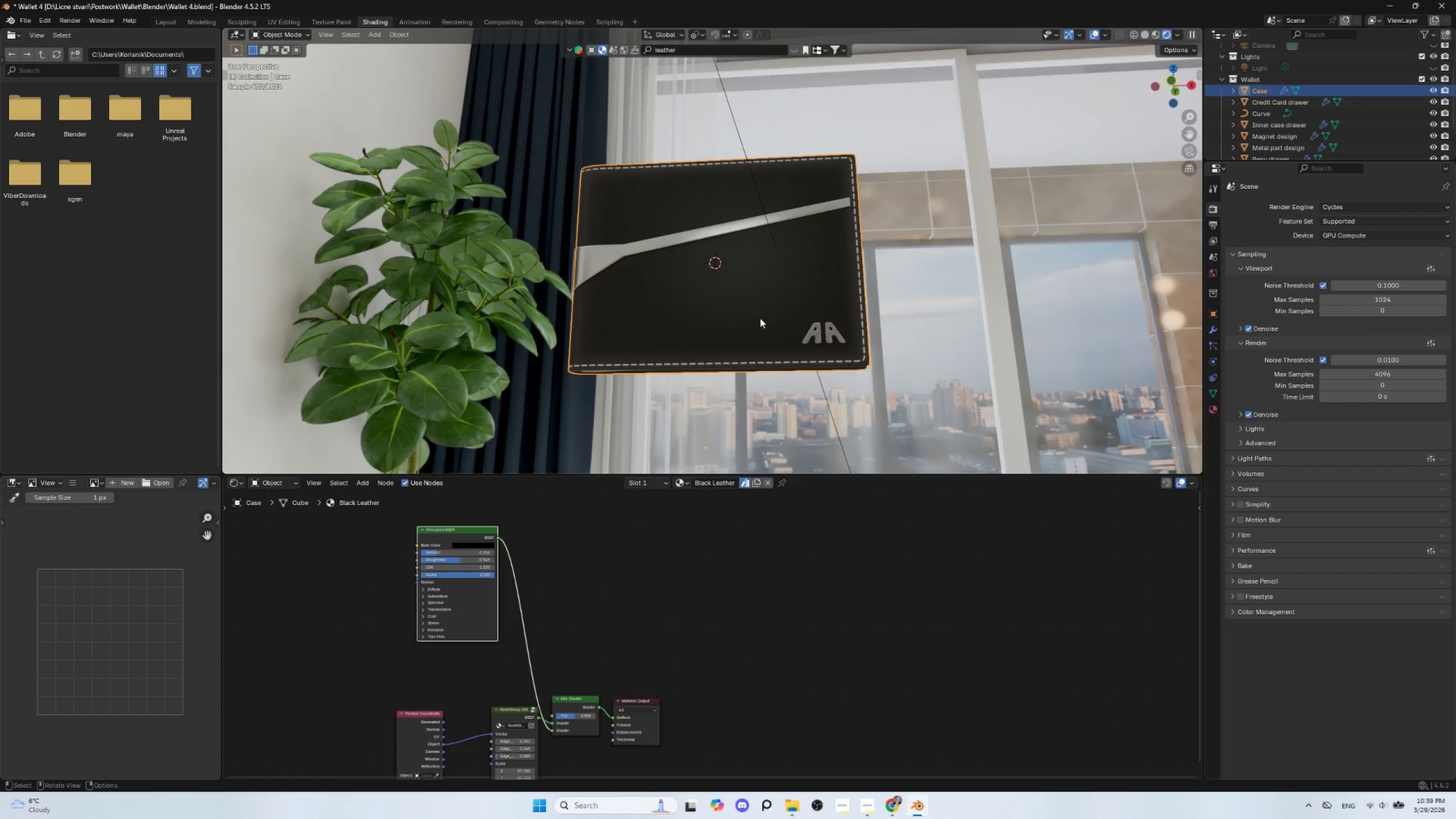 
left_click([760, 315])
 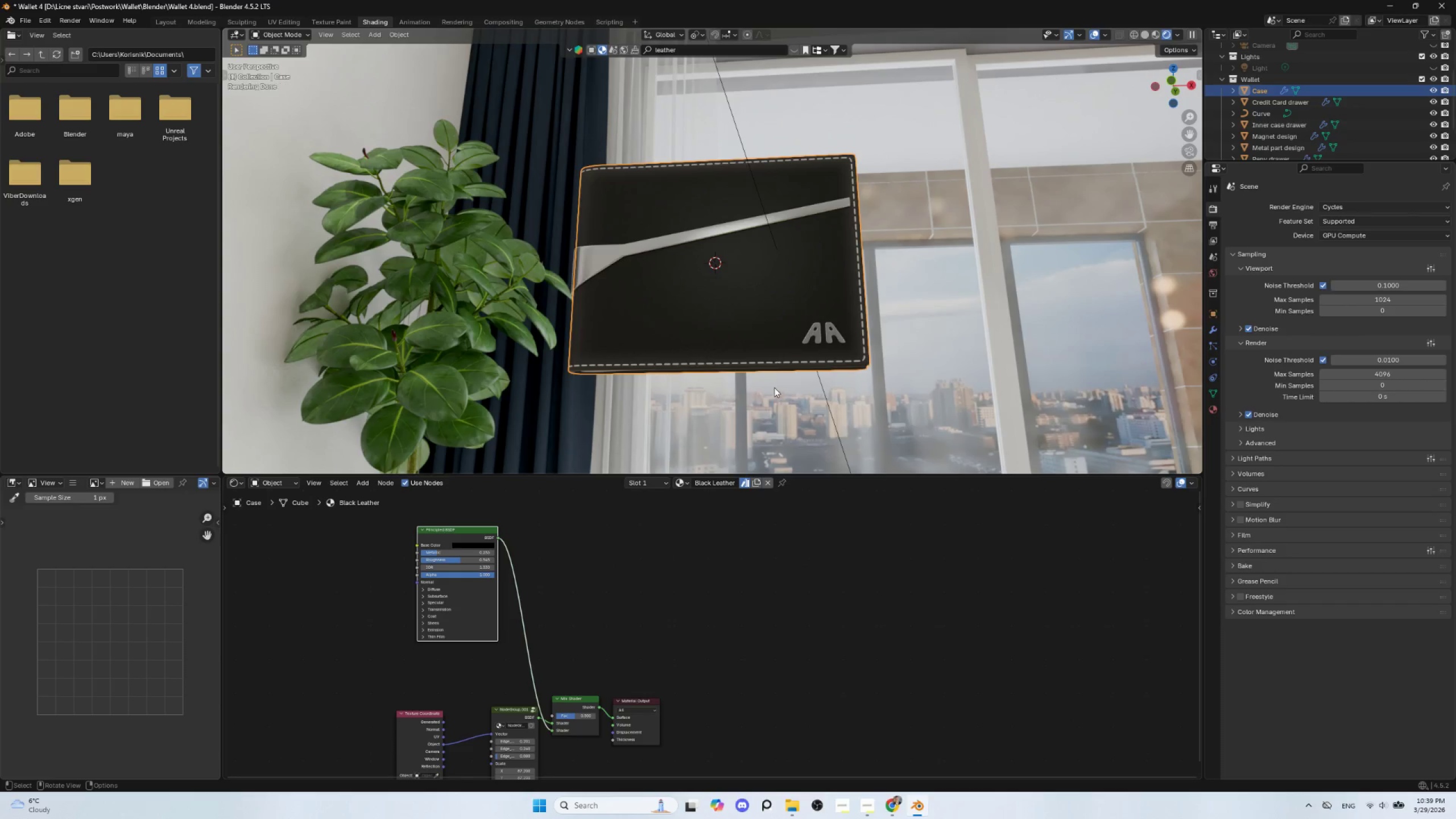 
key(Tab)
 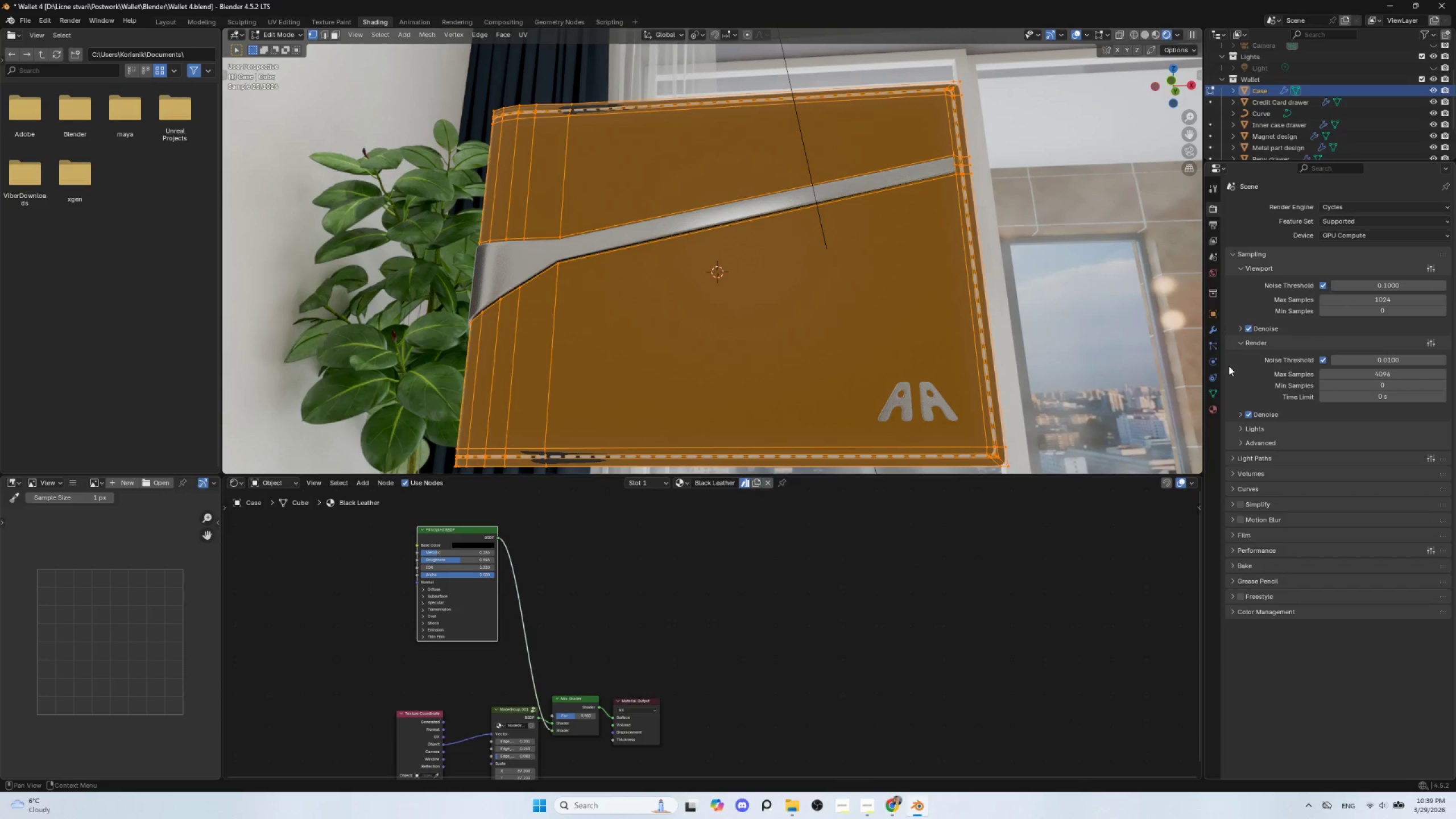 
scroll: coordinate [775, 387], scroll_direction: up, amount: 3.0
 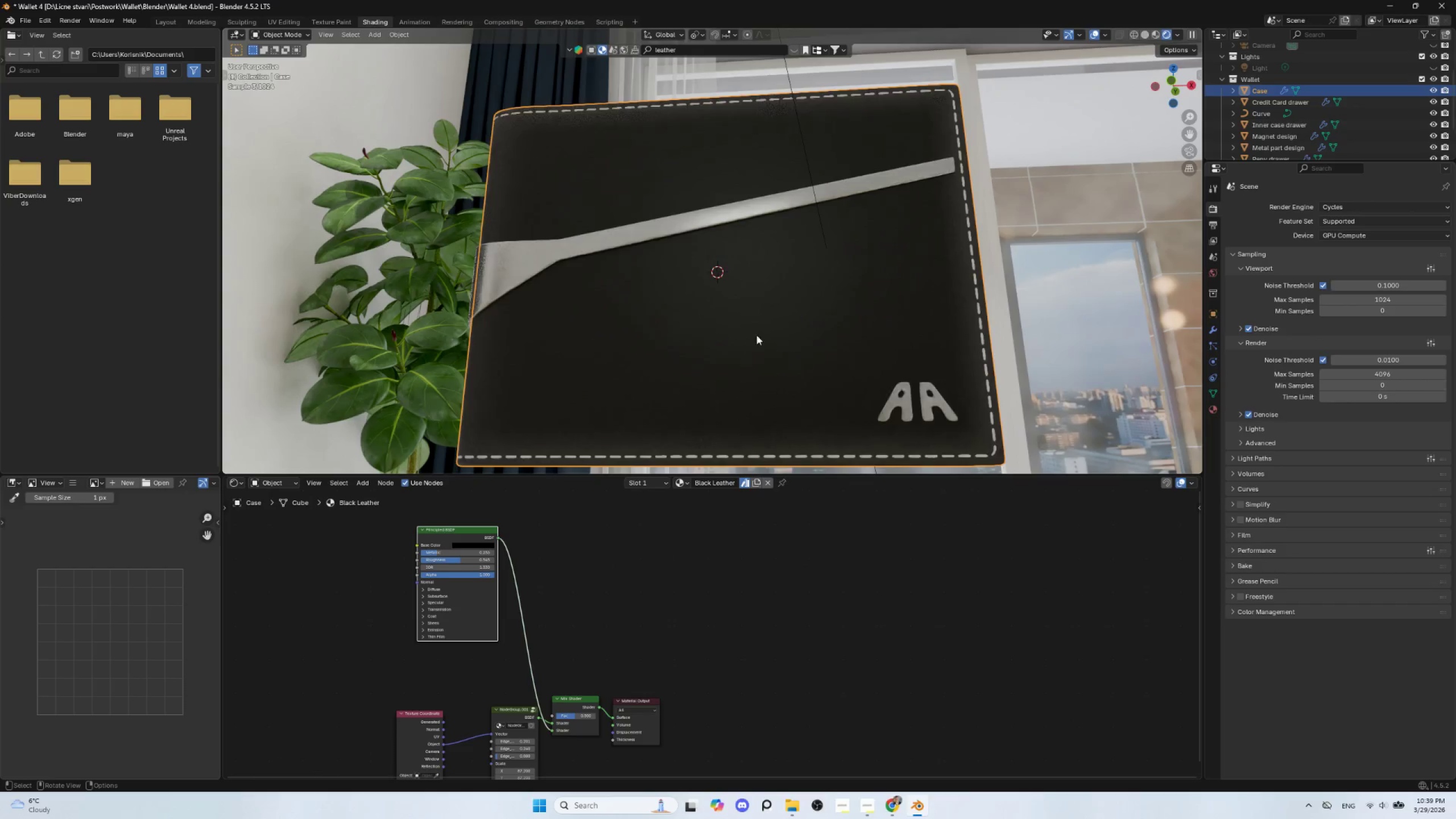 
left_click([1213, 404])
 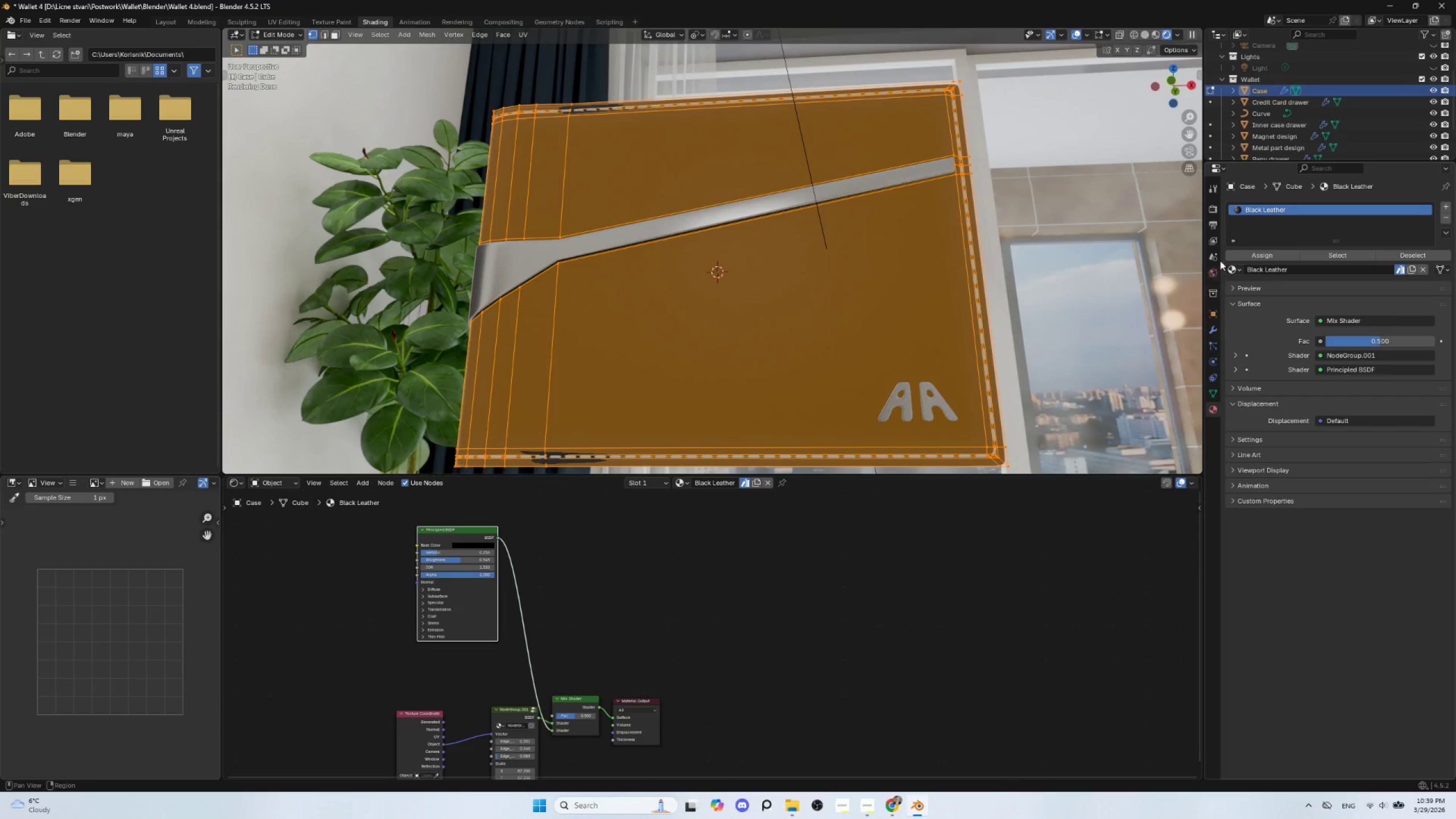 
wait(6.11)
 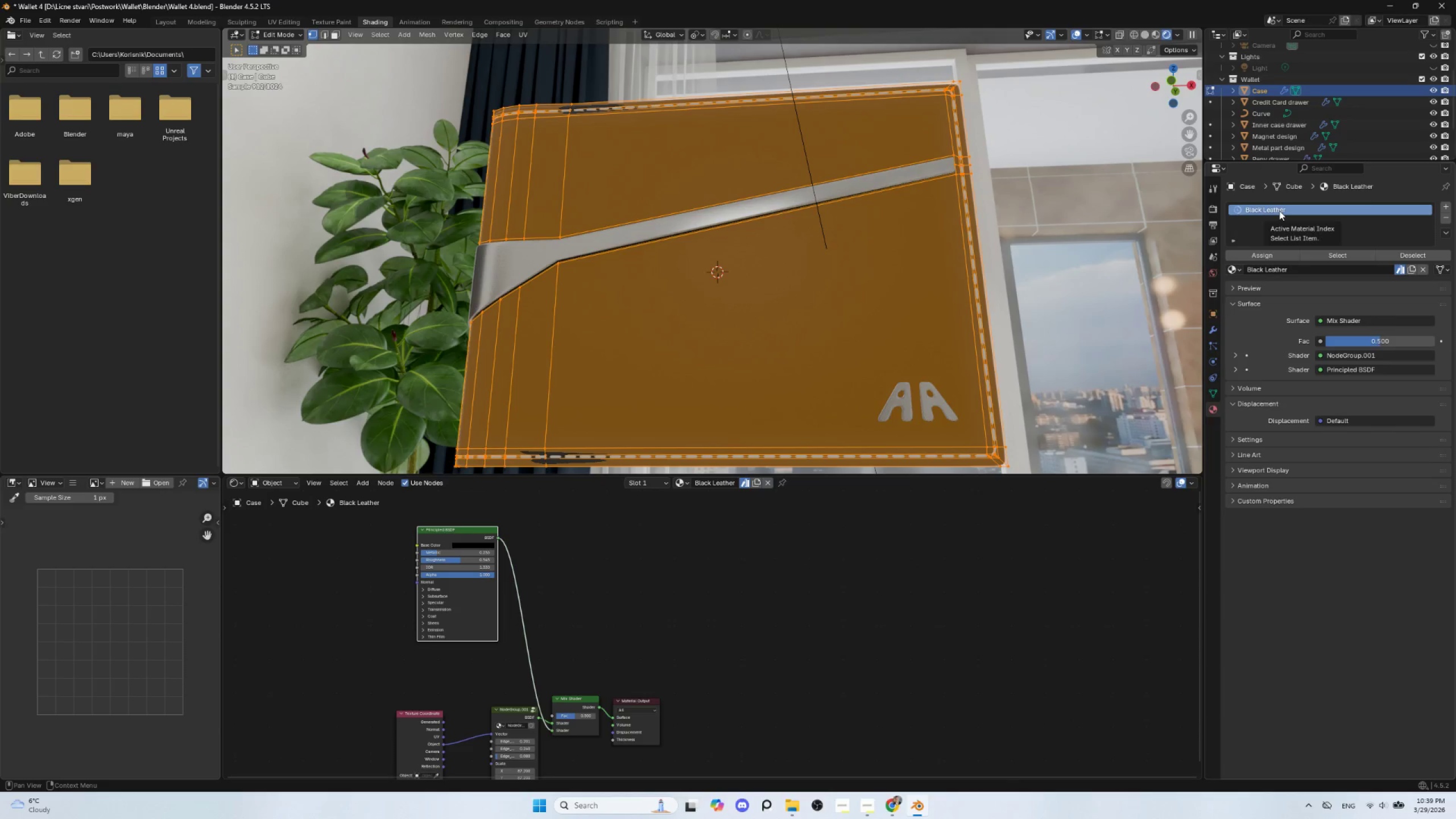 
left_click([1447, 207])
 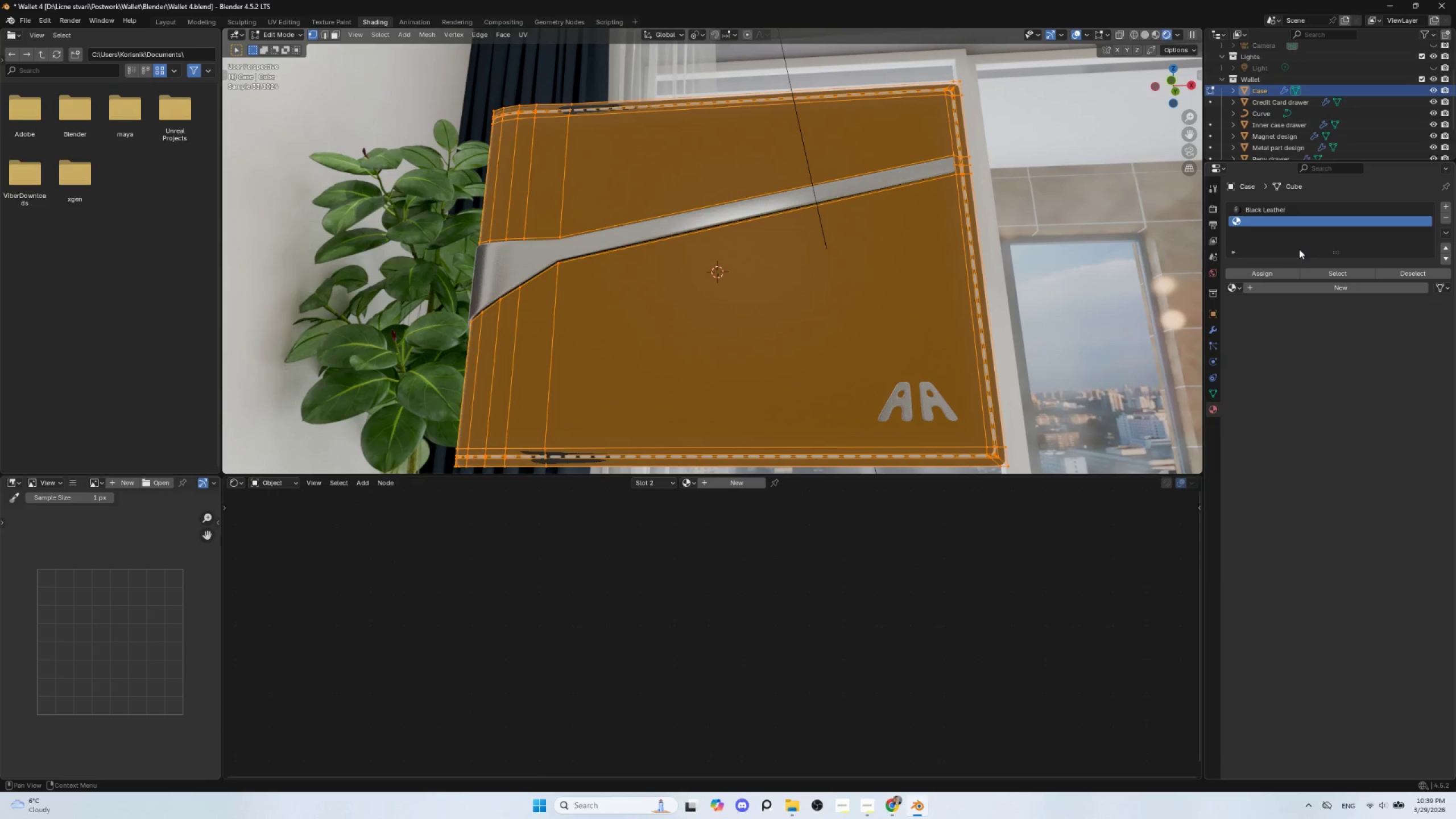 
left_click([1338, 283])
 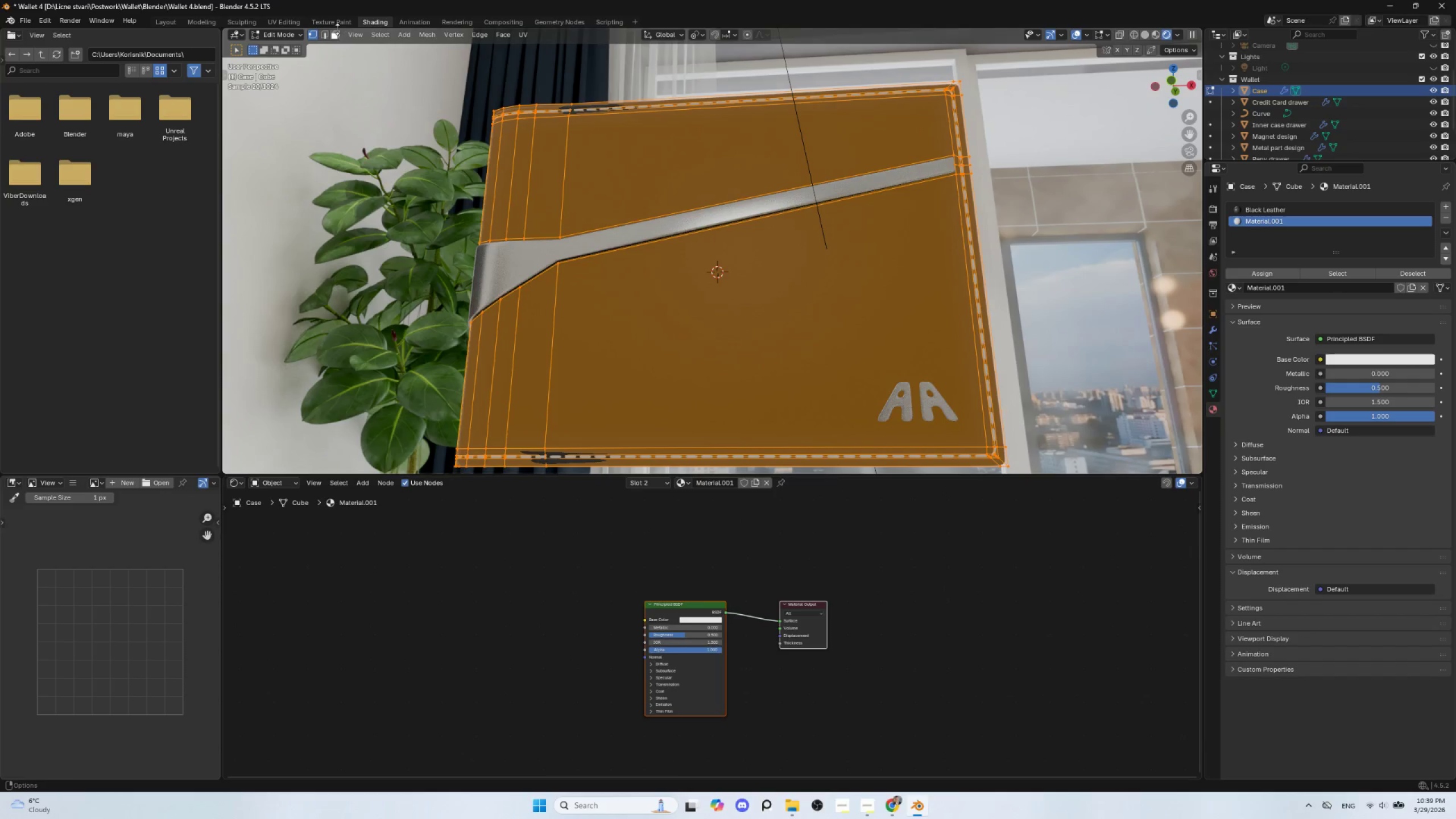 
left_click([337, 36])
 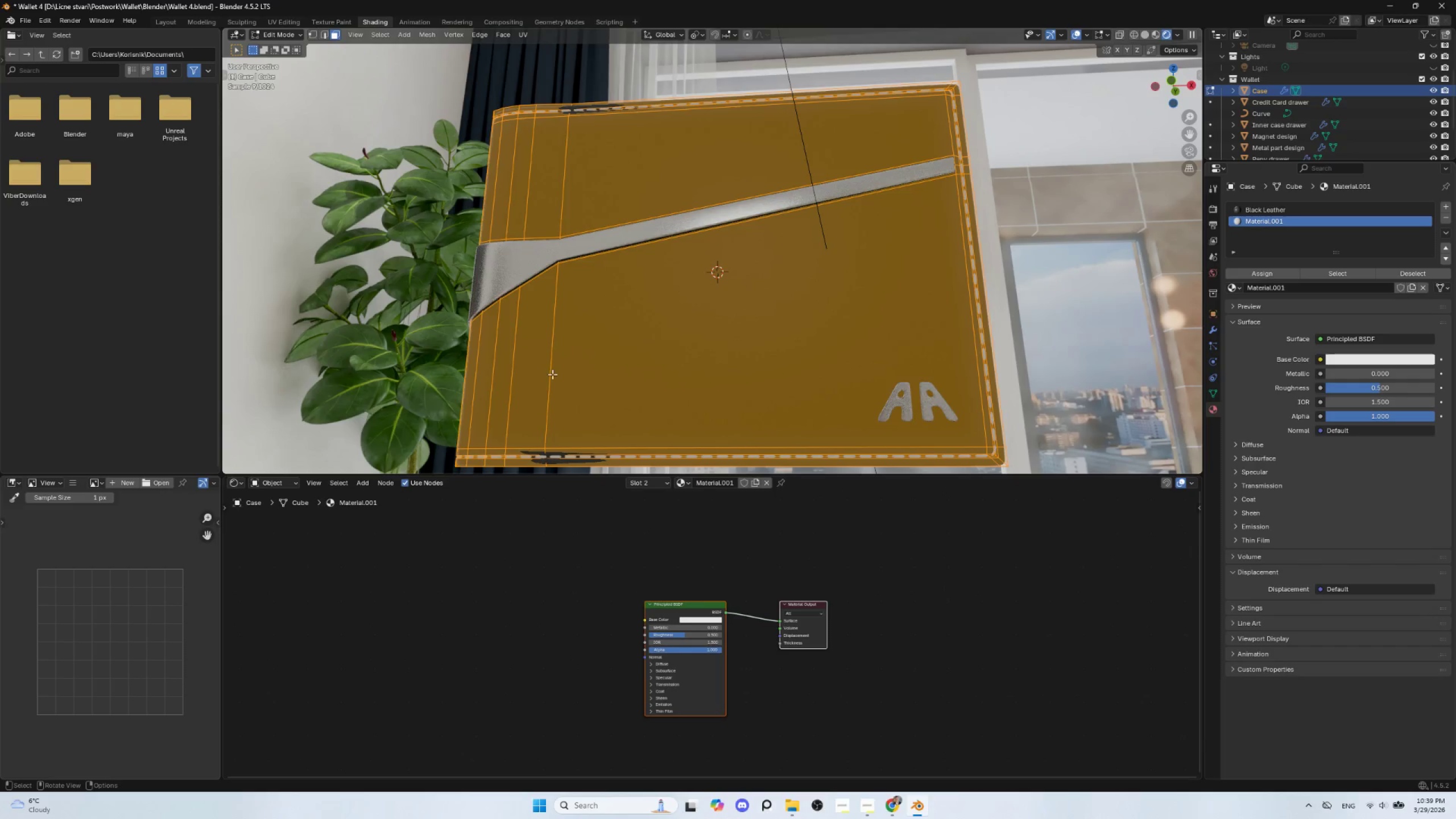 
hold_key(key=AltLeft, duration=1.51)
 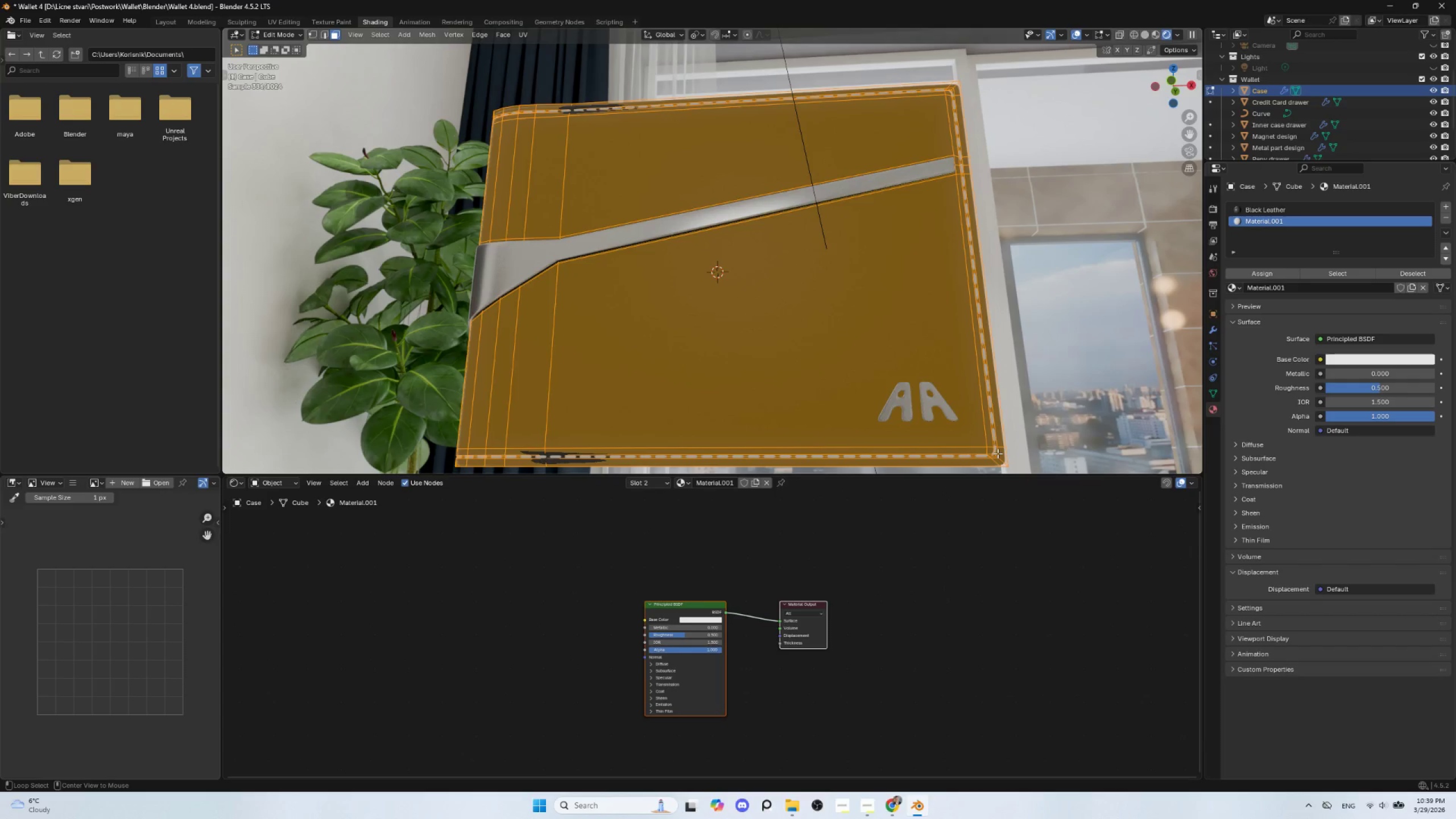 
hold_key(key=AltLeft, duration=1.22)
left_click([998, 453])
 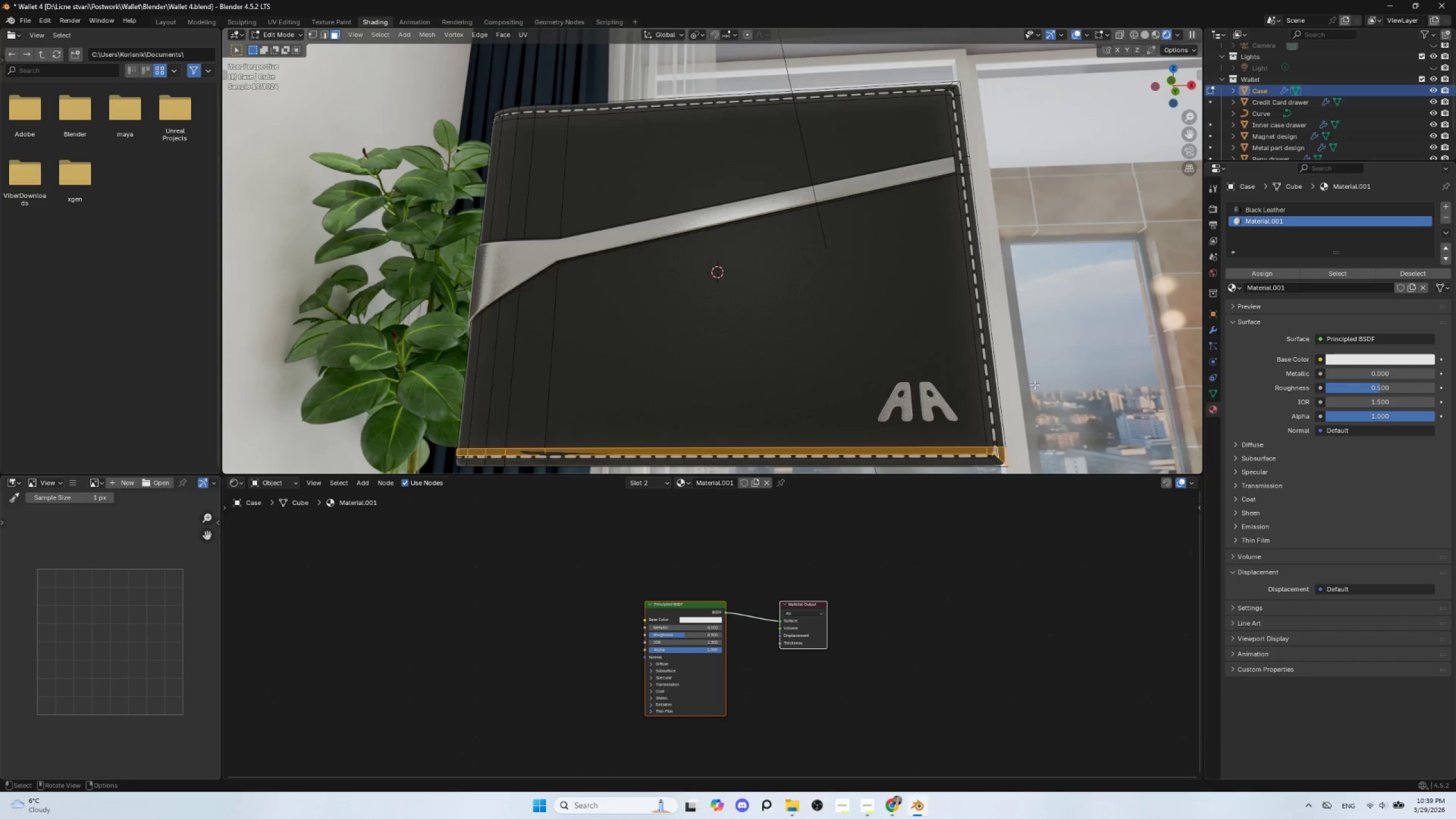 
key(Control+NumpadAdd)
 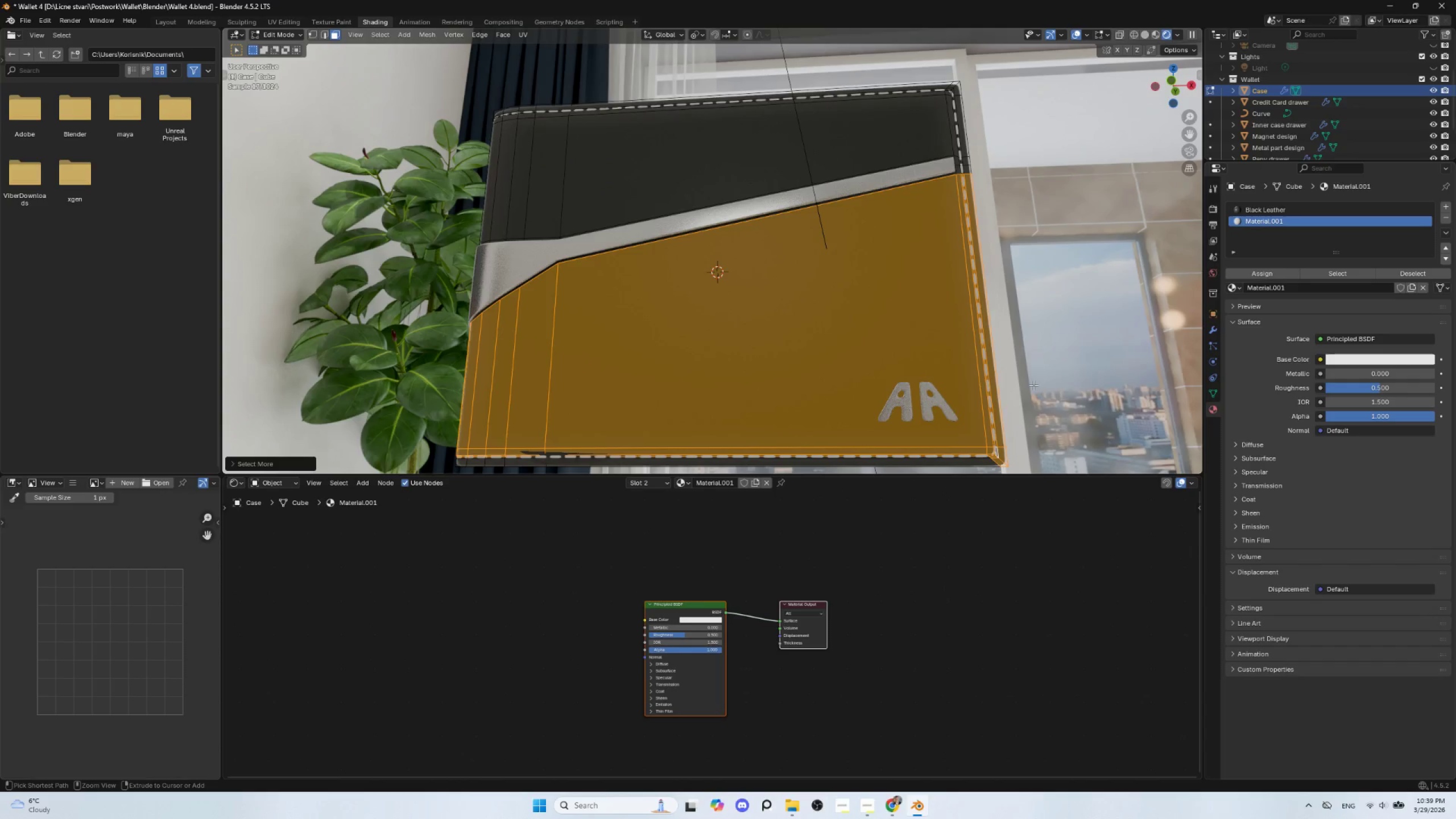 
key(Control+NumpadAdd)
 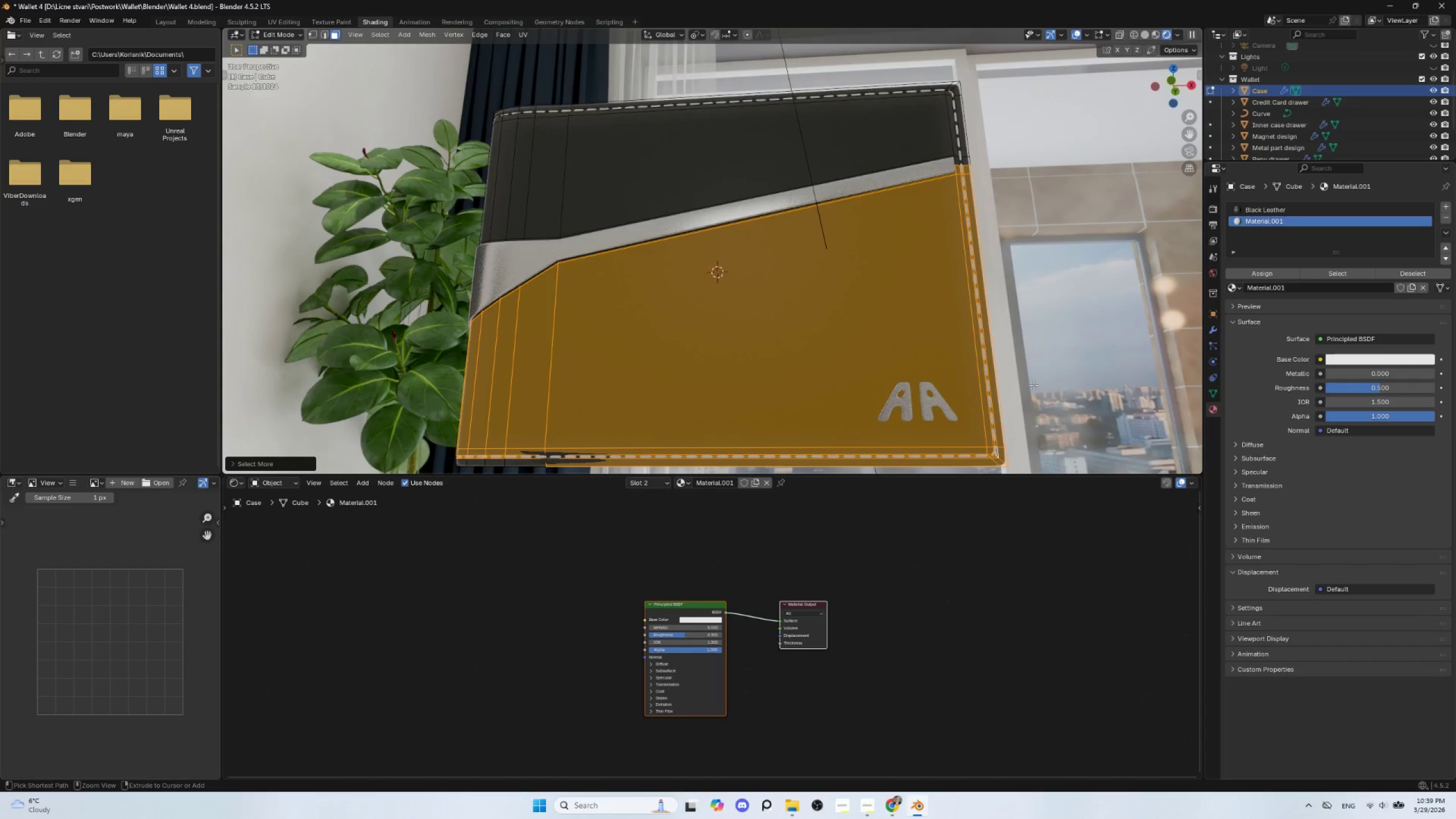 
key(Control+NumpadAdd)
 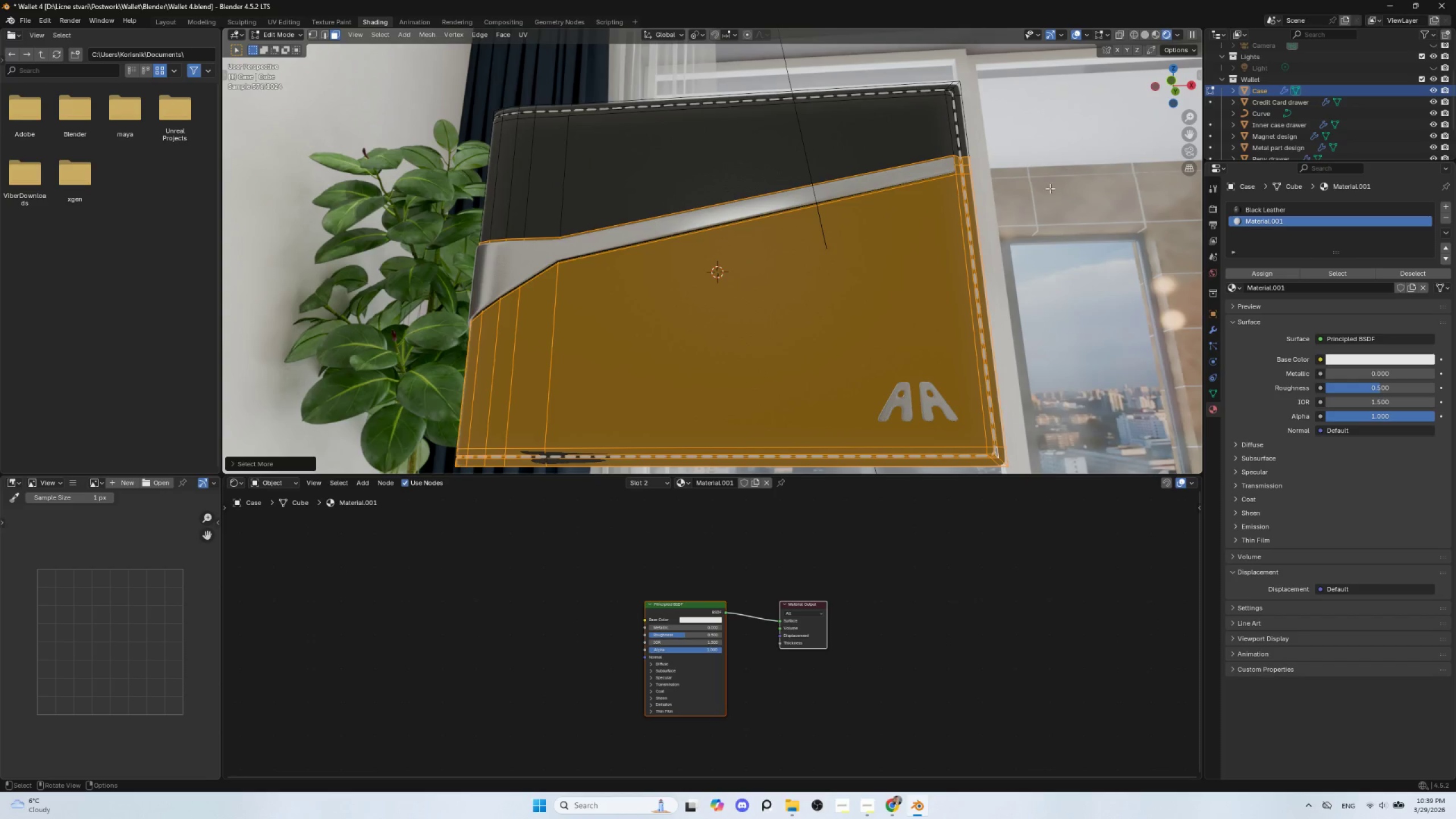 
hold_key(key=ShiftLeft, duration=1.11)
hold_key(key=AltLeft, duration=1.08)
left_click([968, 167])
 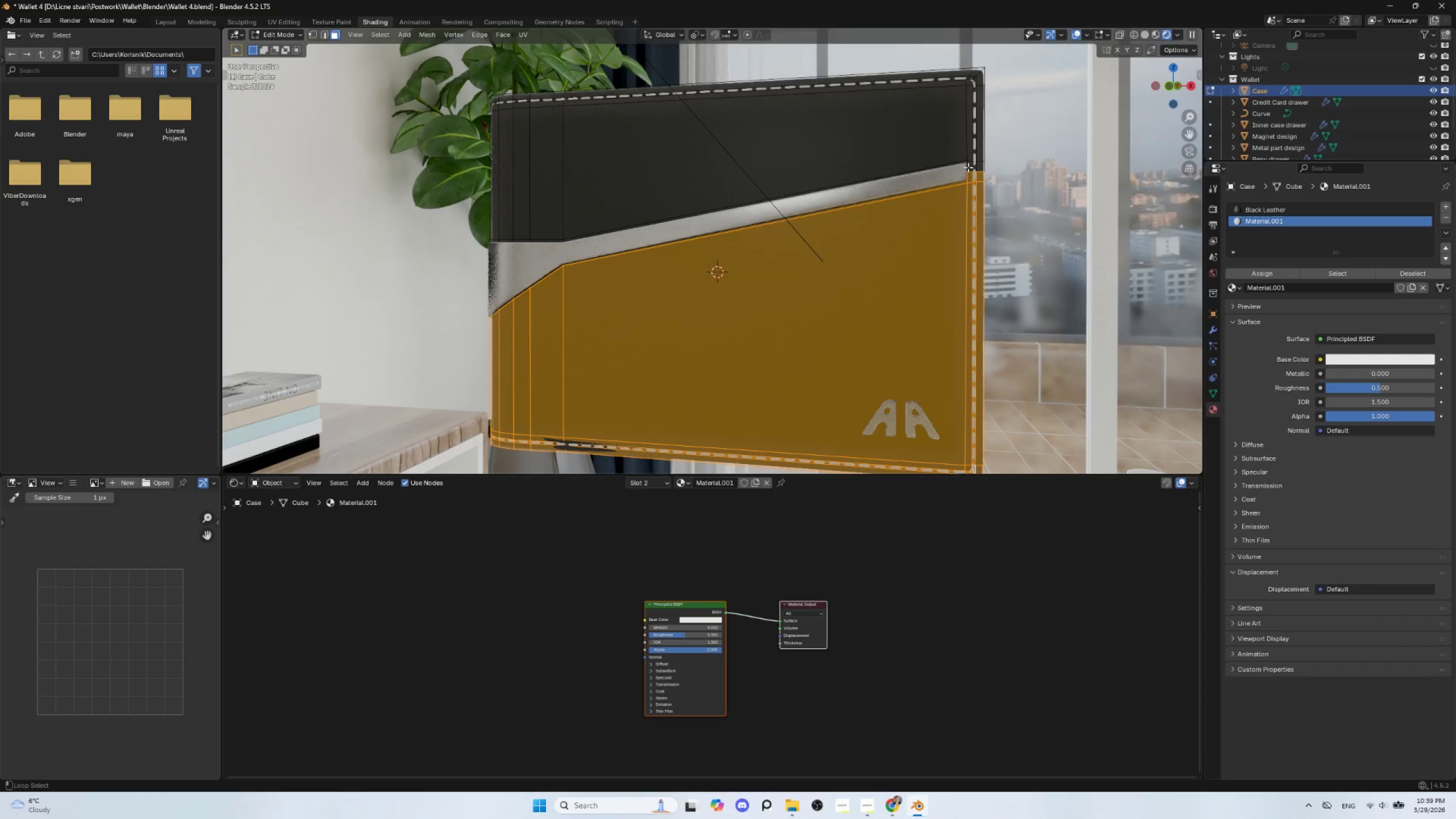 
wait(26.64)
 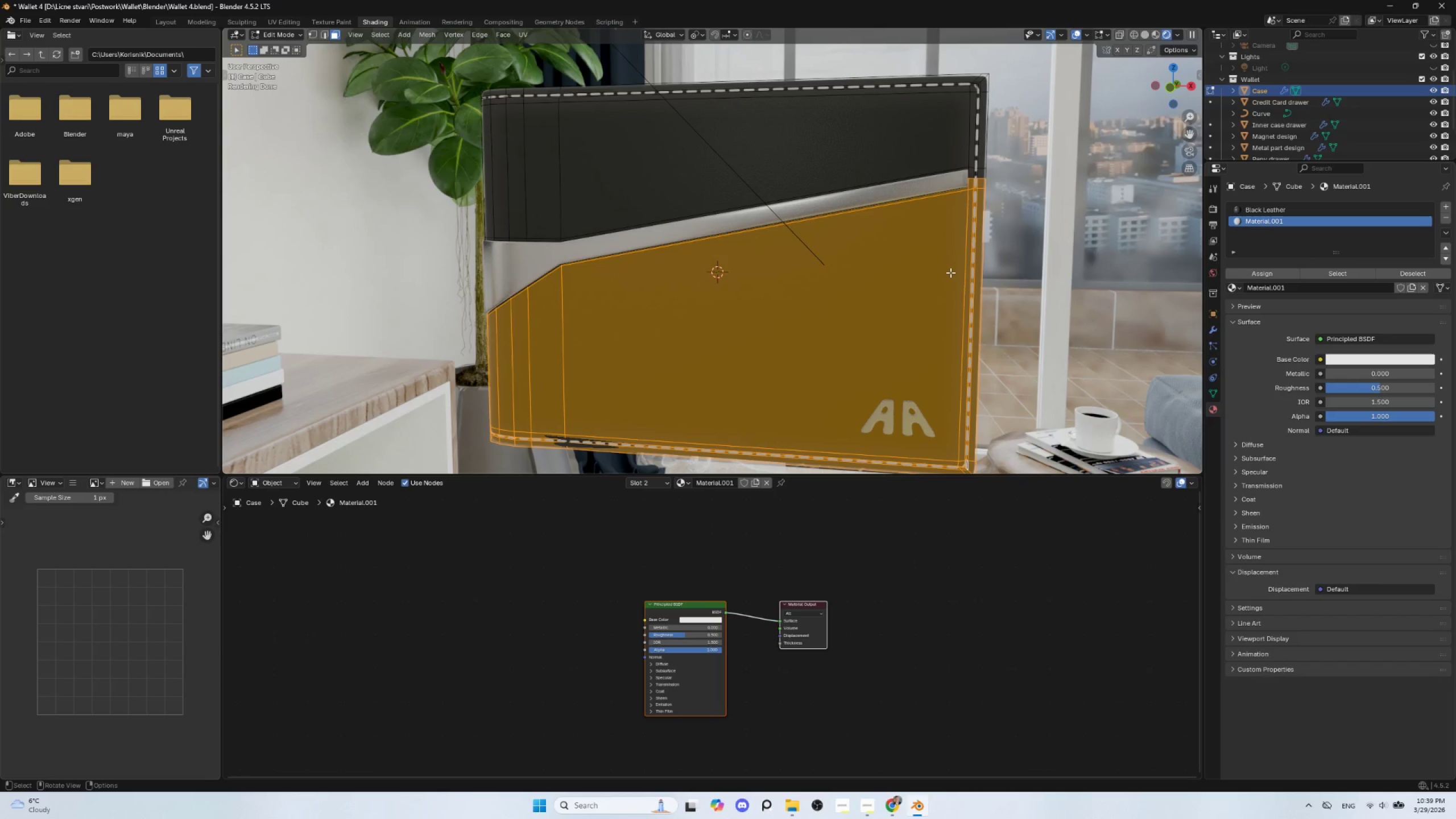 
left_click([1263, 274])
 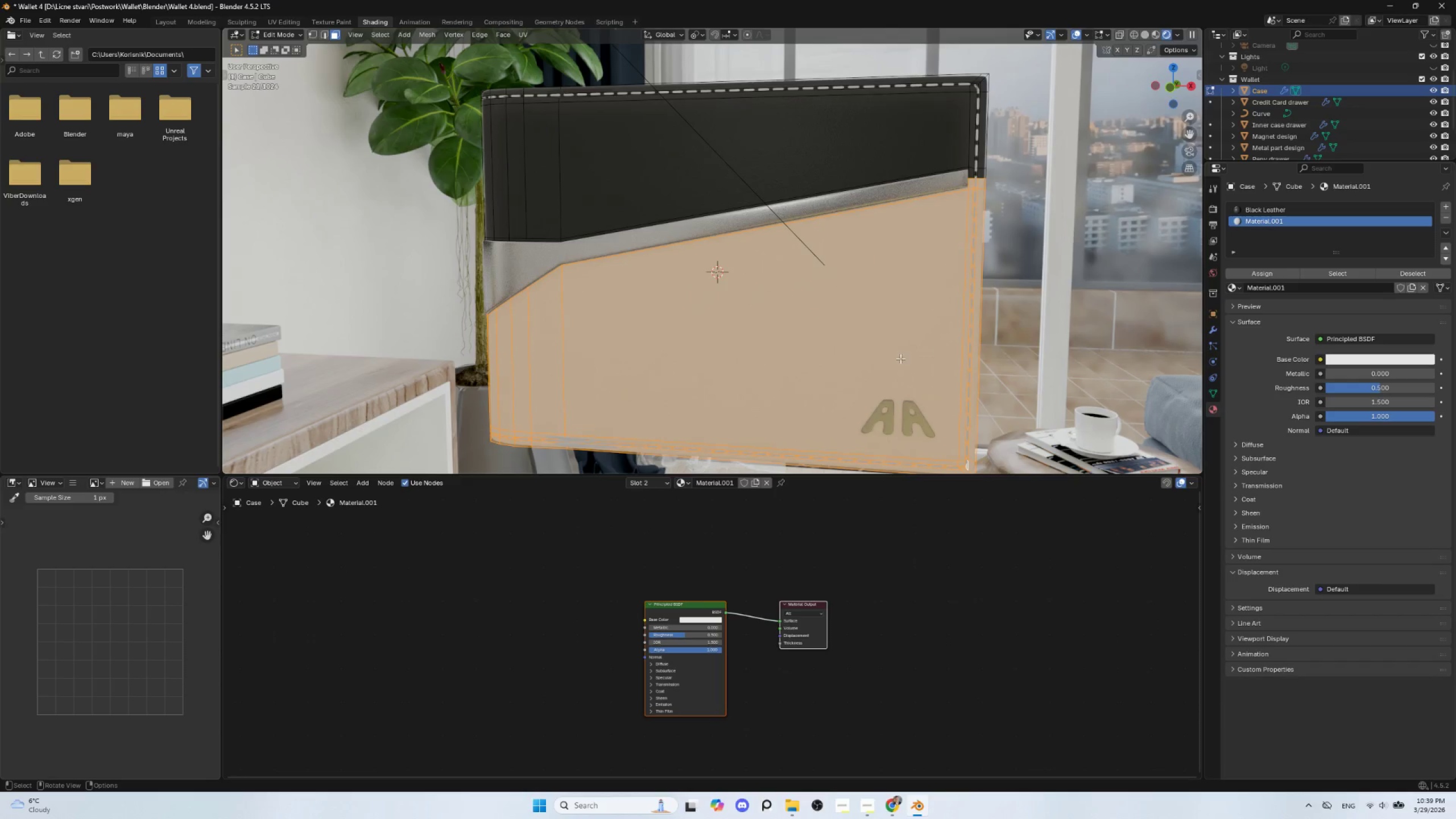 
key(Tab)
 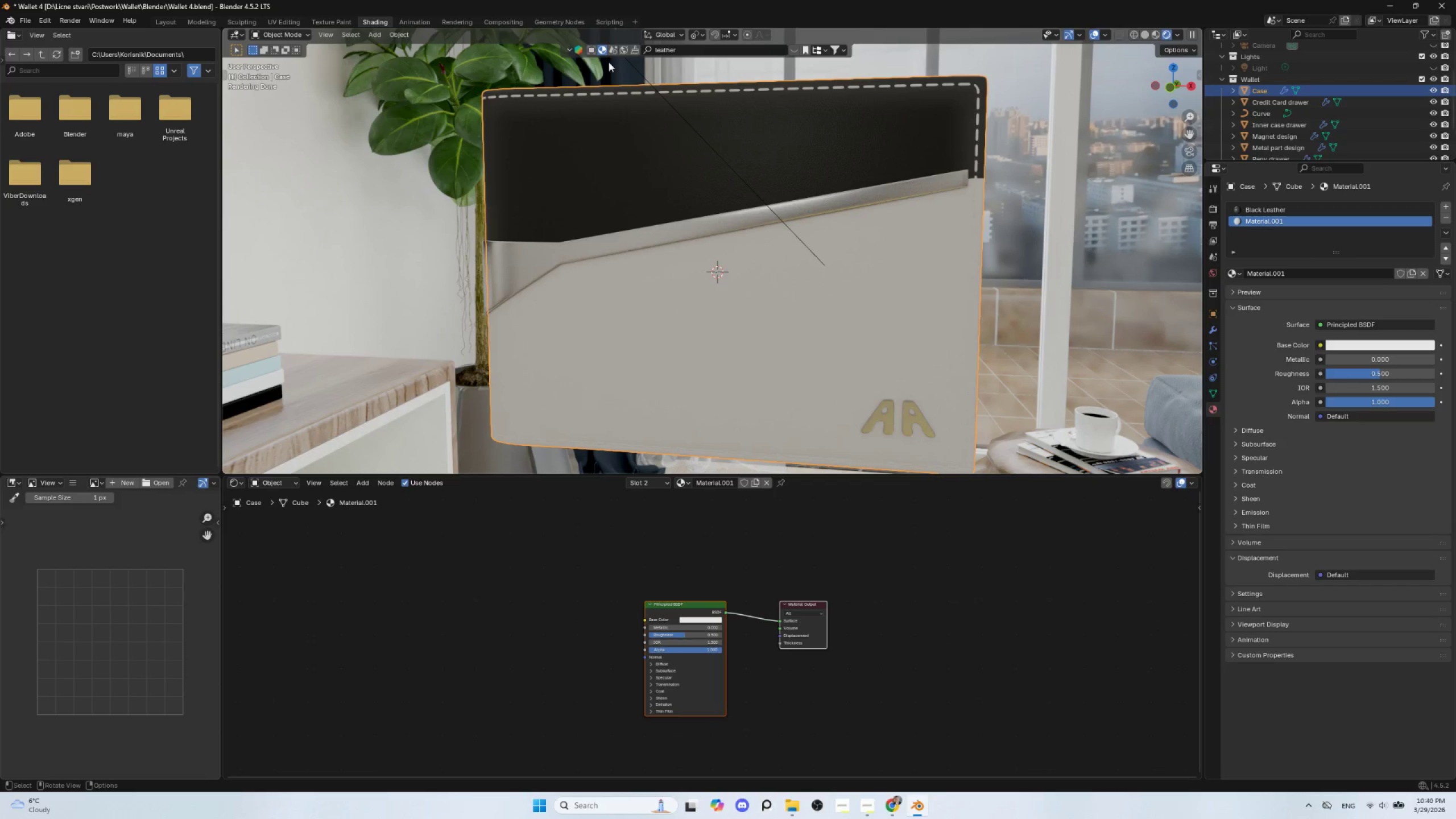 
wait(5.11)
 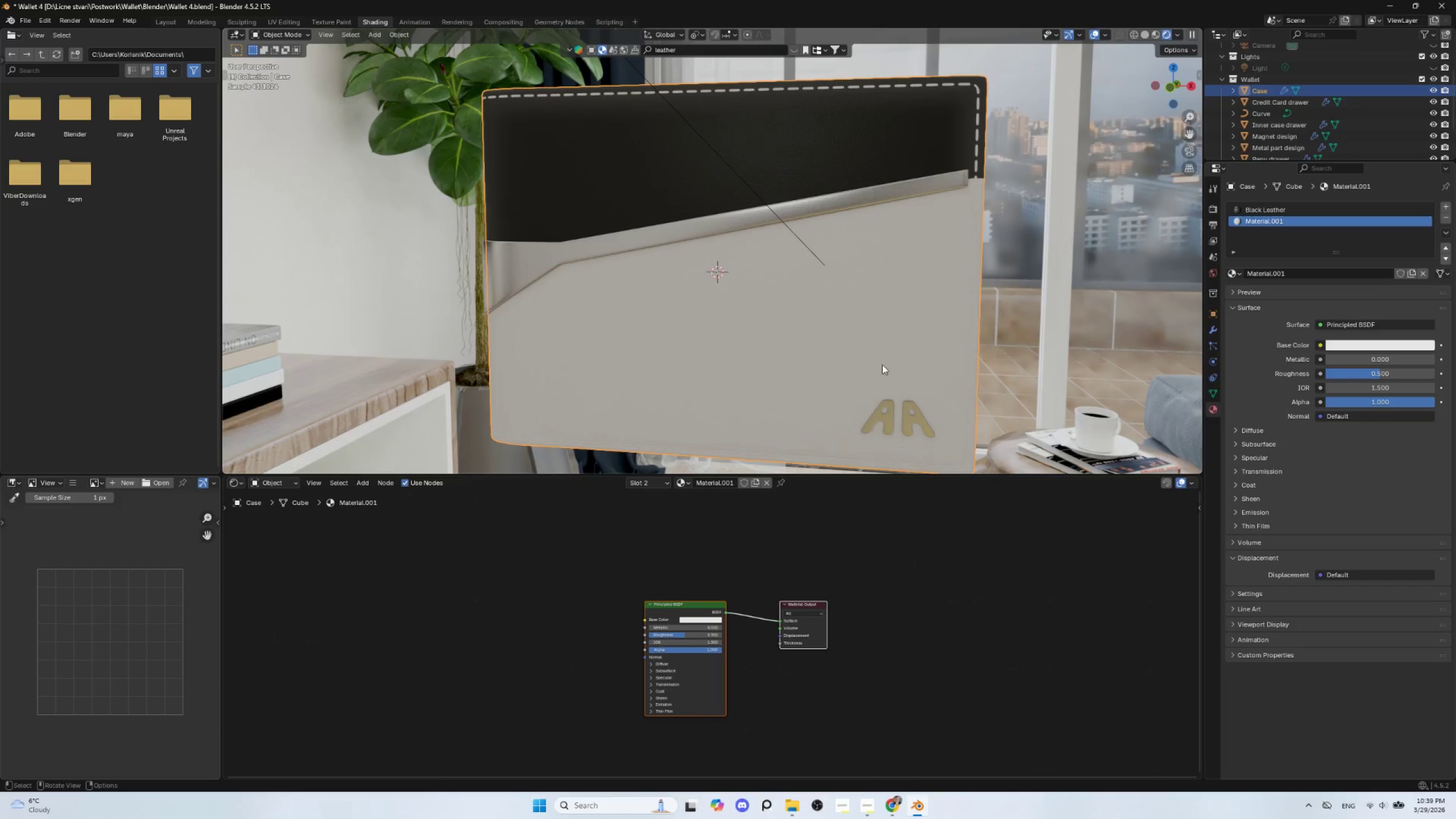 
left_click([681, 50])
 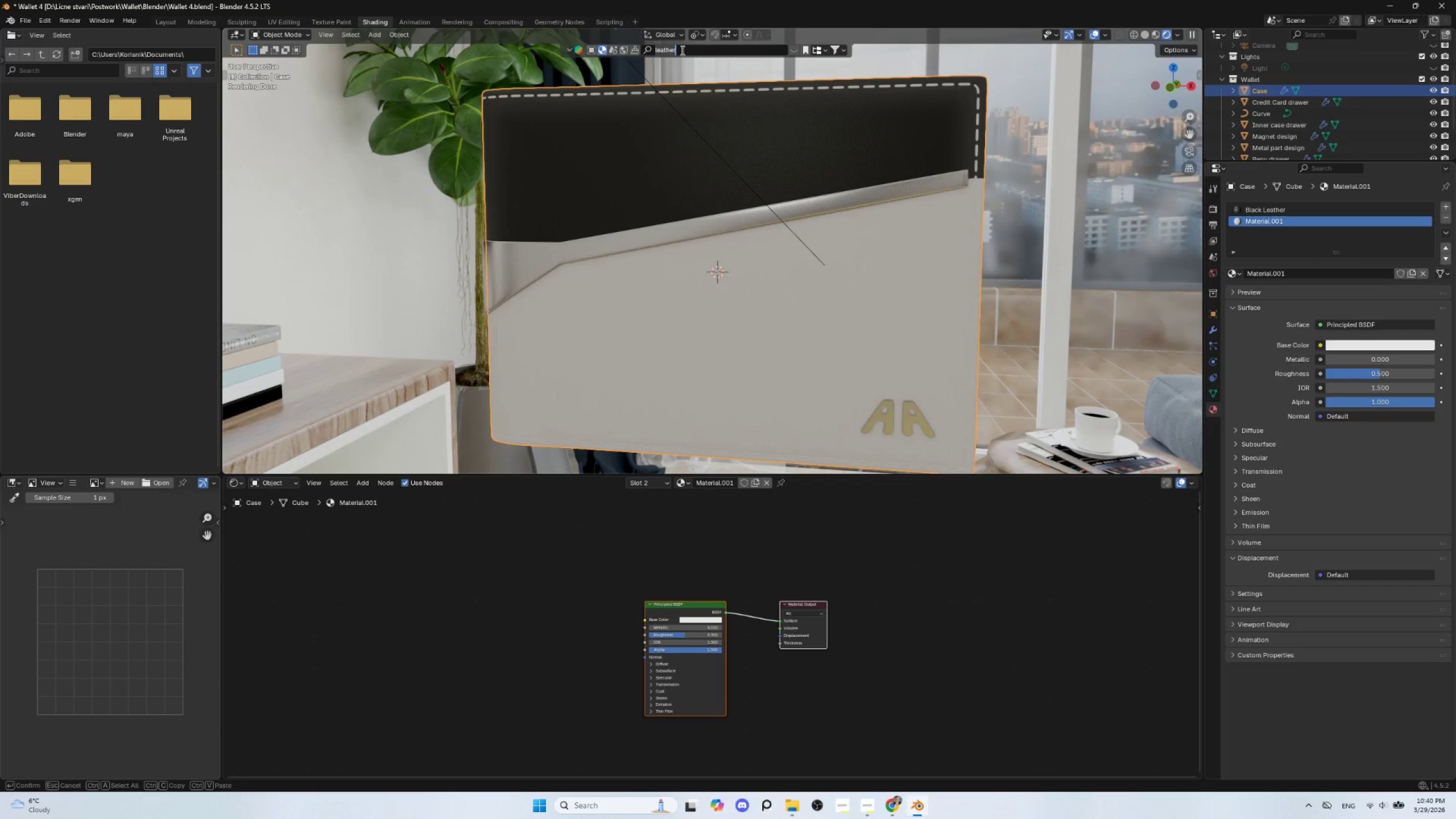 
type(fabric)
 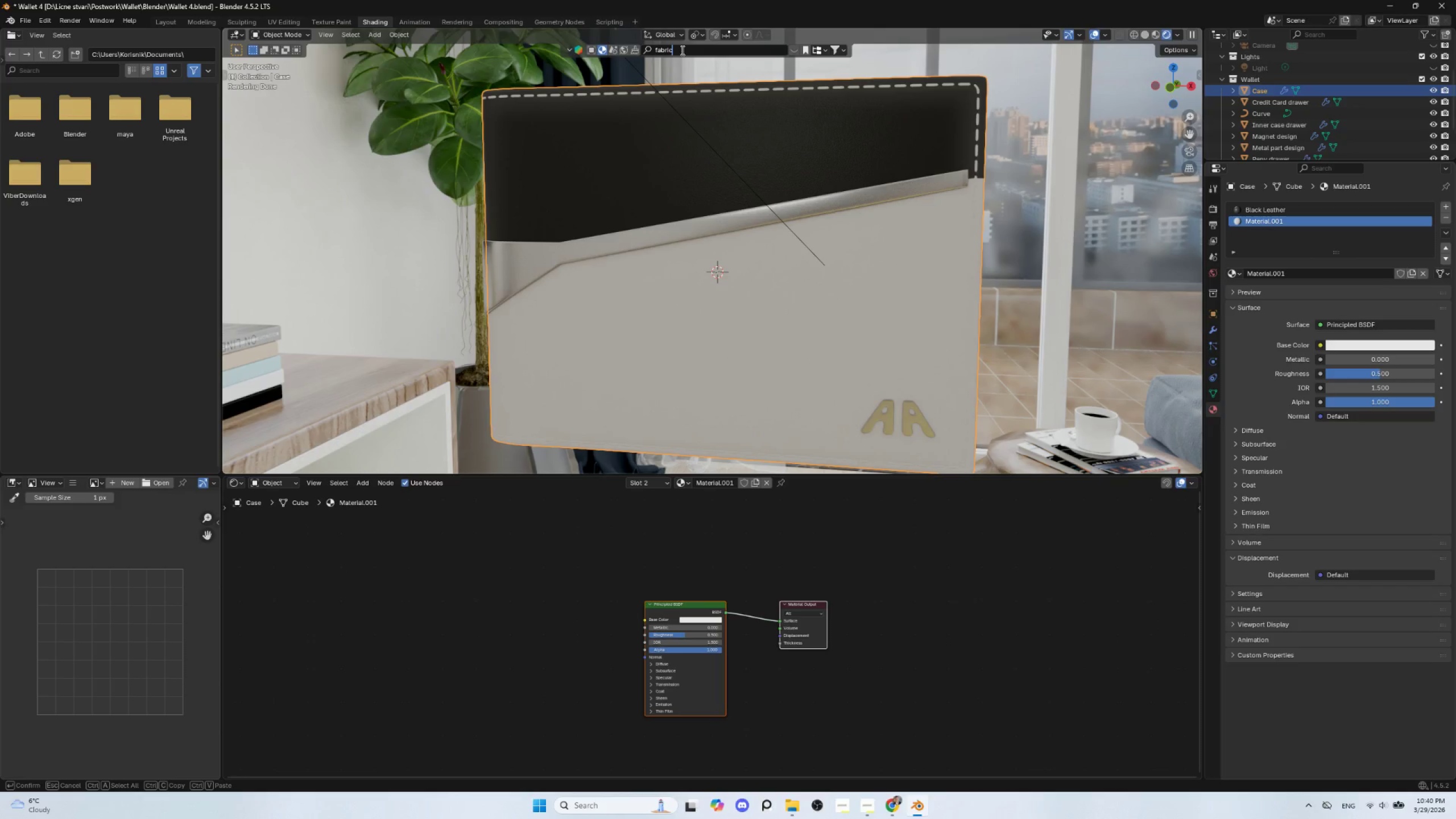 
key(Enter)
 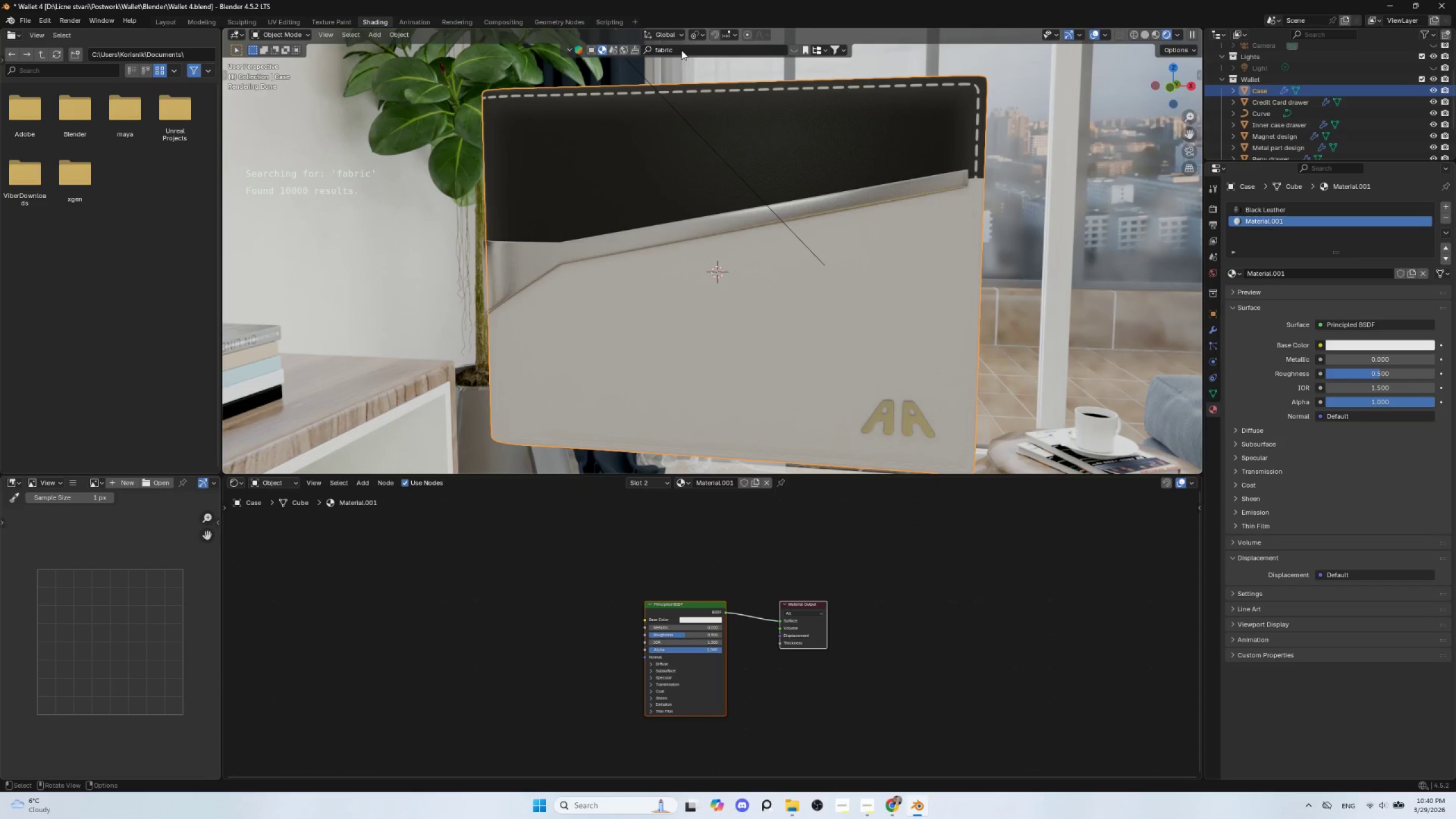 
left_click([676, 49])
 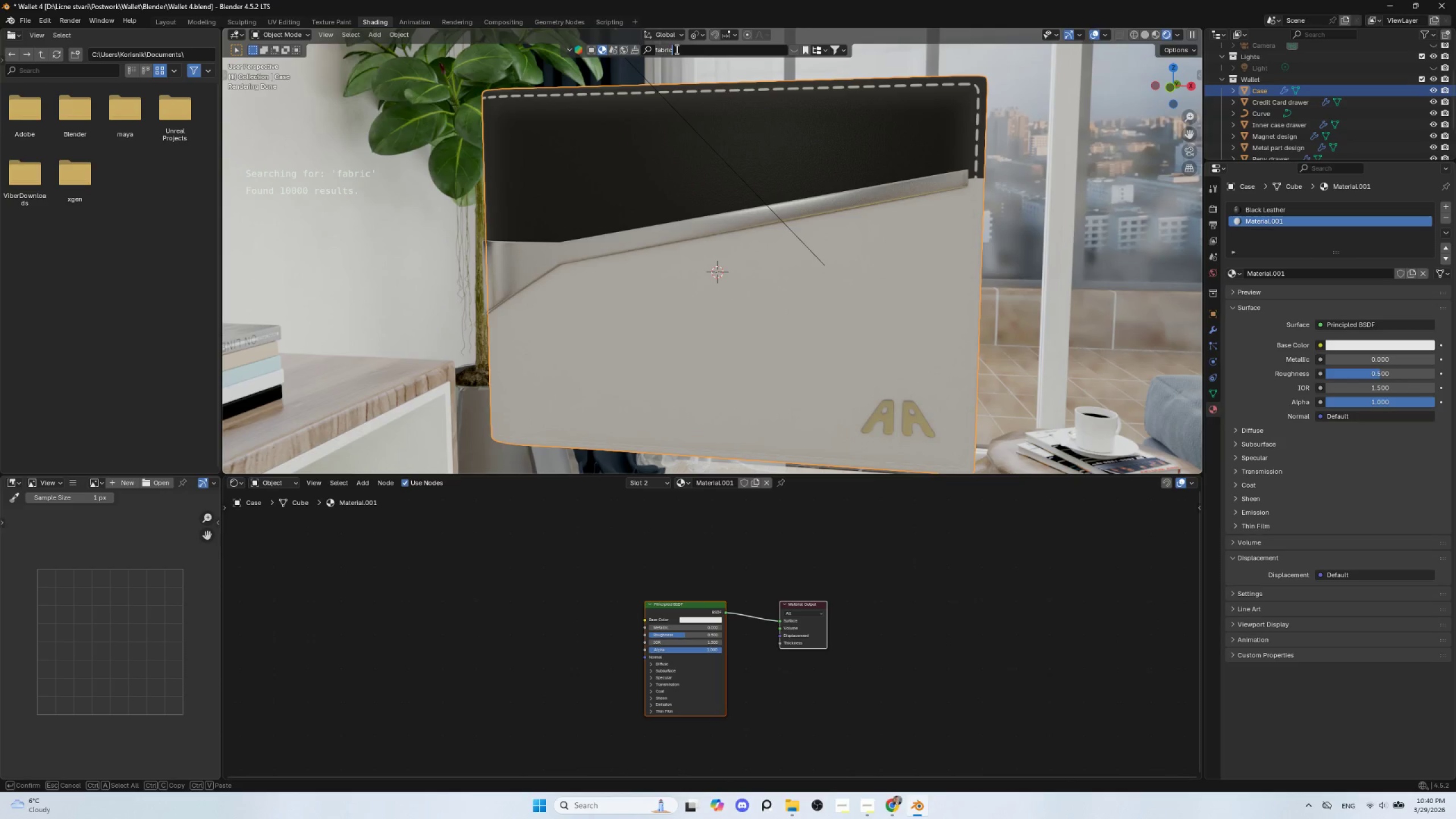 
key(Enter)
 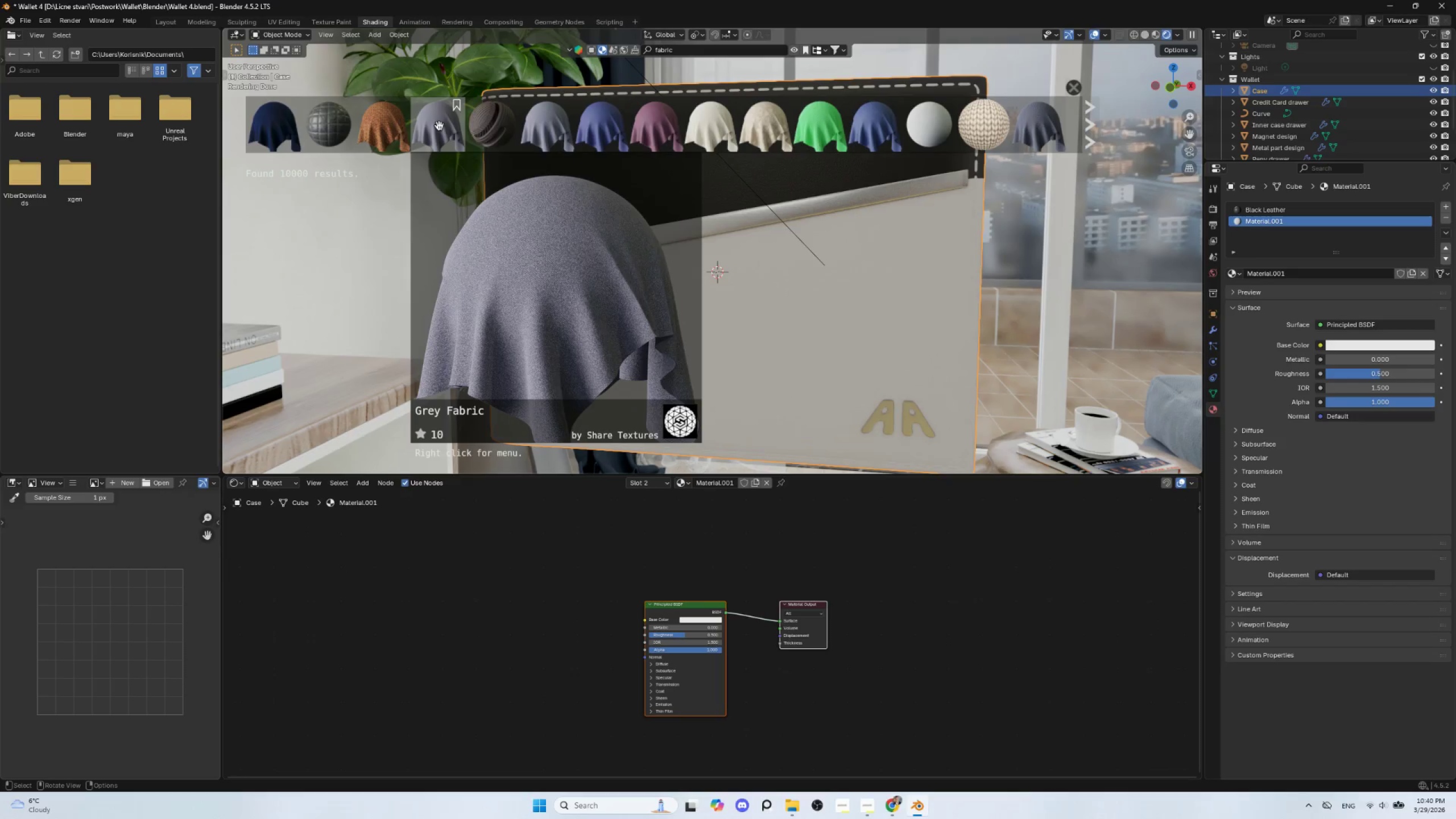 
wait(12.78)
 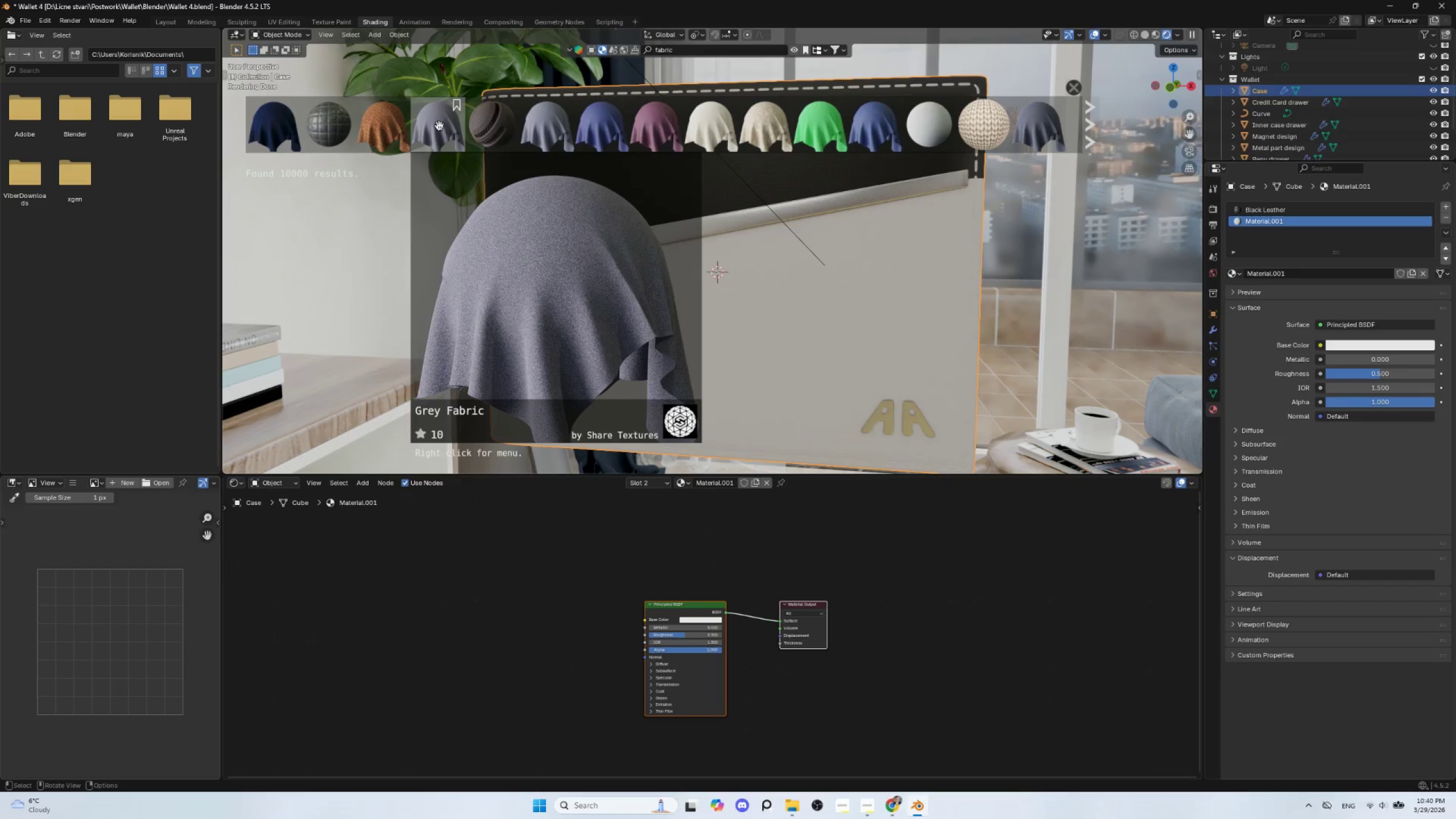 
scroll: coordinate [601, 130], scroll_direction: down, amount: 1.0
 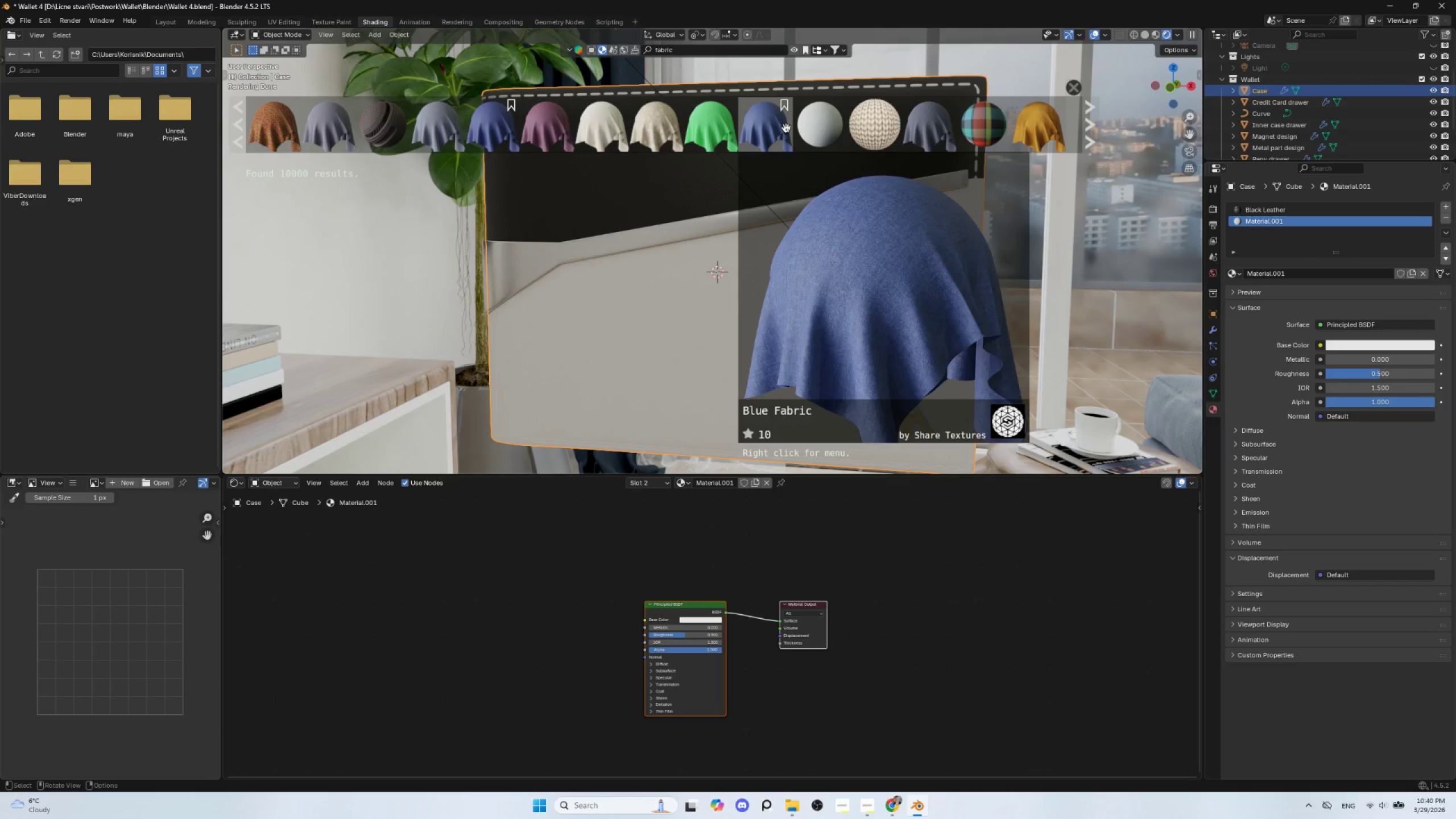 
wait(5.24)
 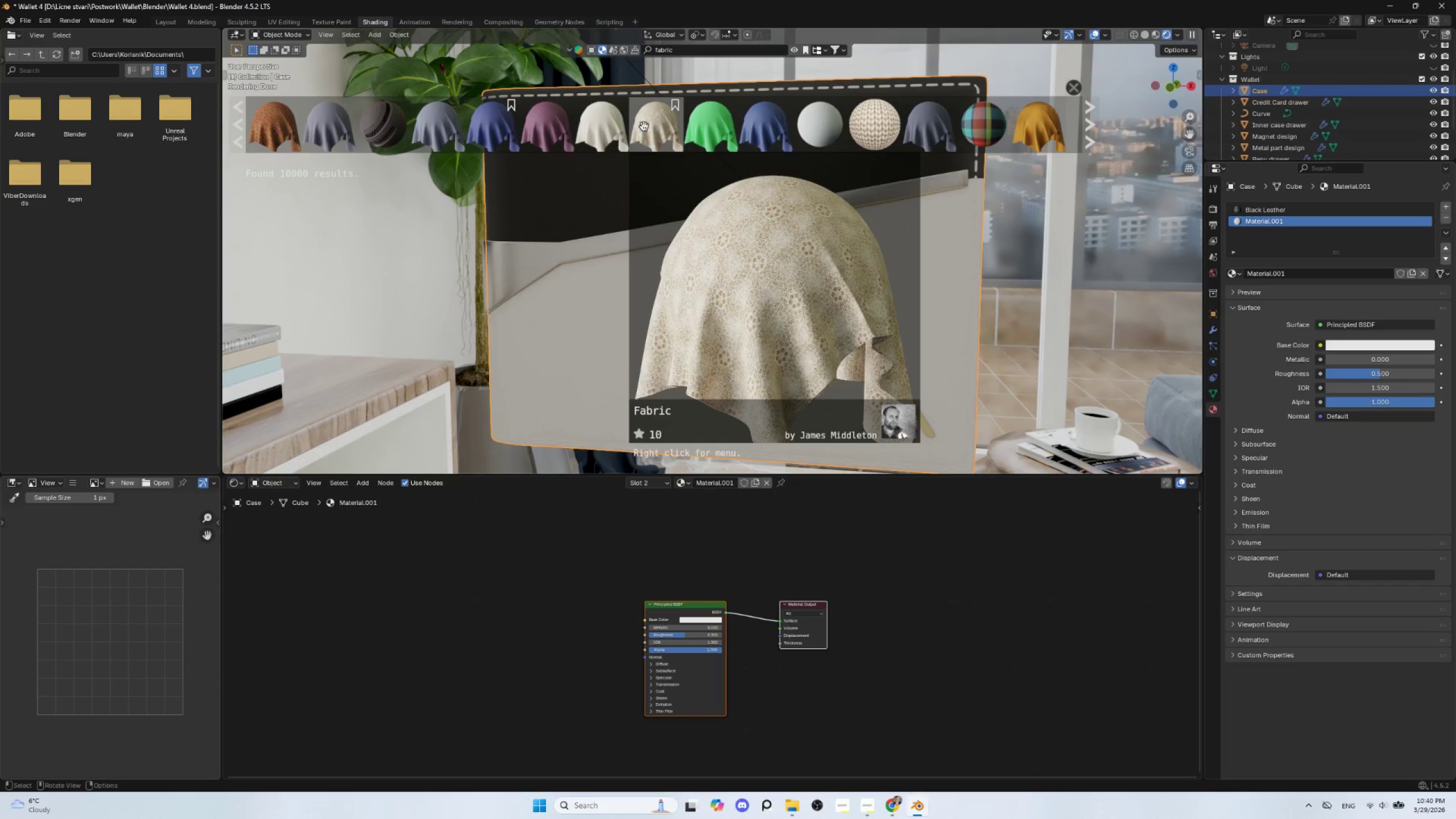 
scroll: coordinate [785, 127], scroll_direction: down, amount: 1.0
 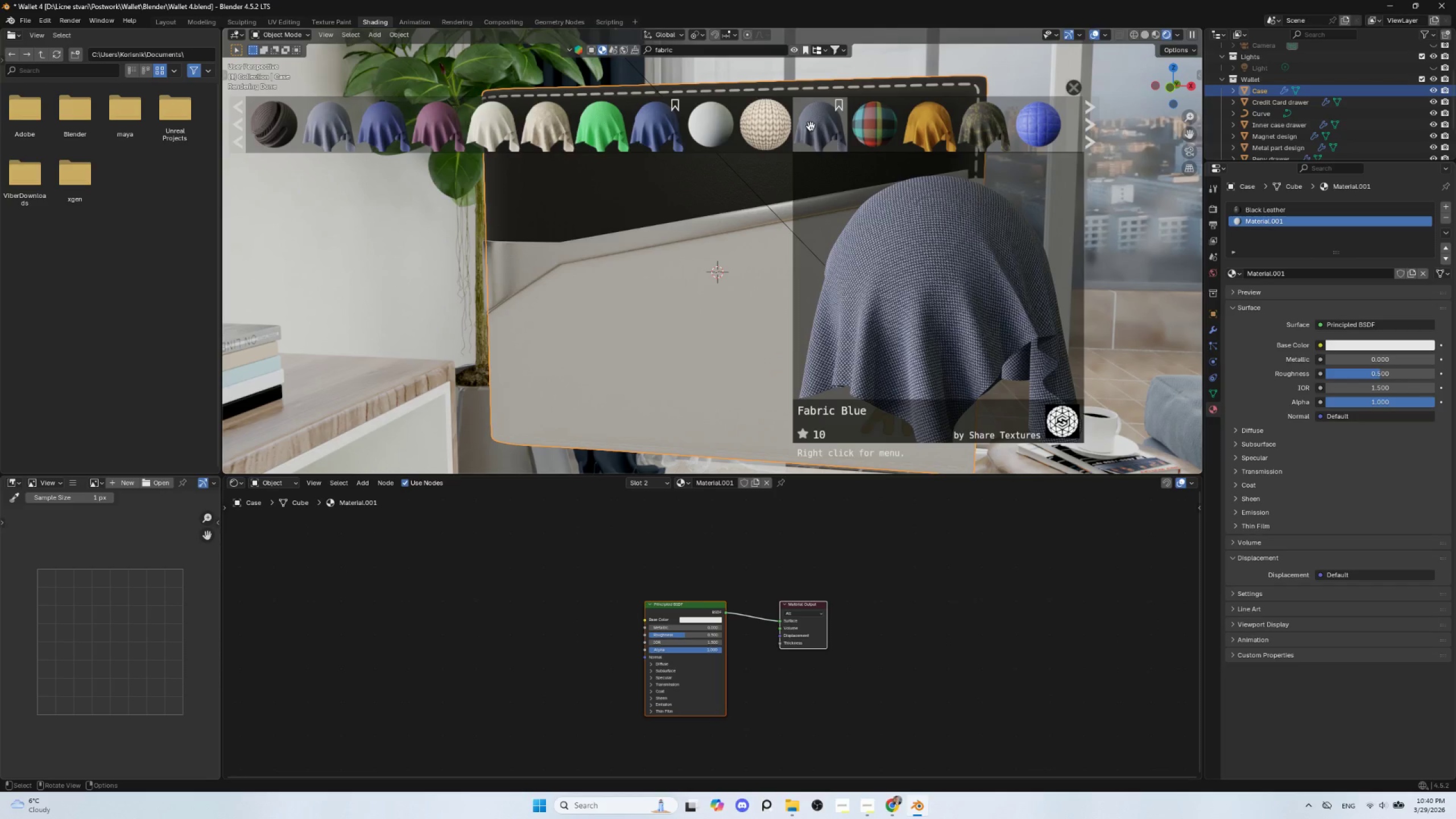 
wait(11.2)
 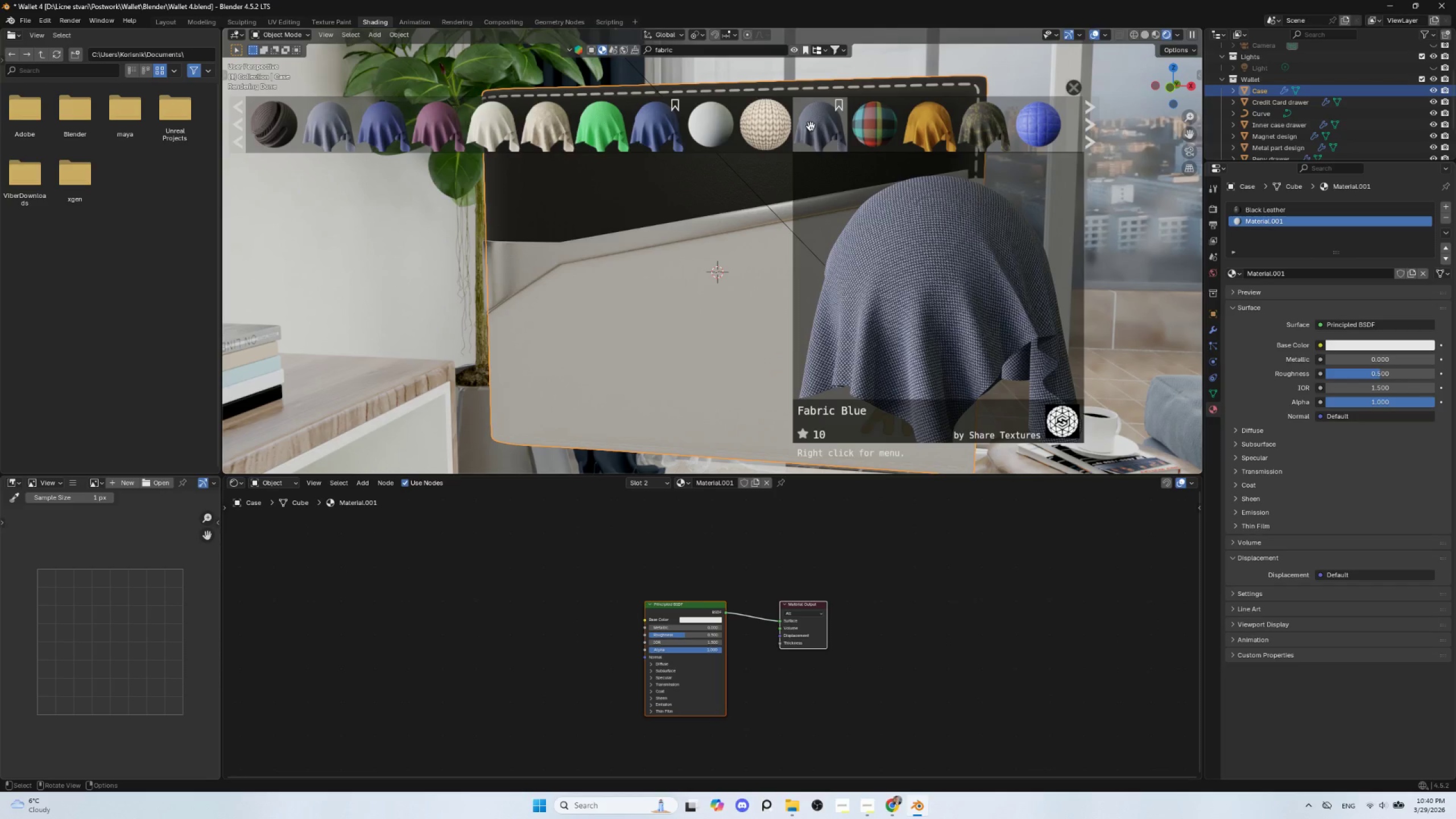 
scroll: coordinate [1044, 122], scroll_direction: down, amount: 4.0
 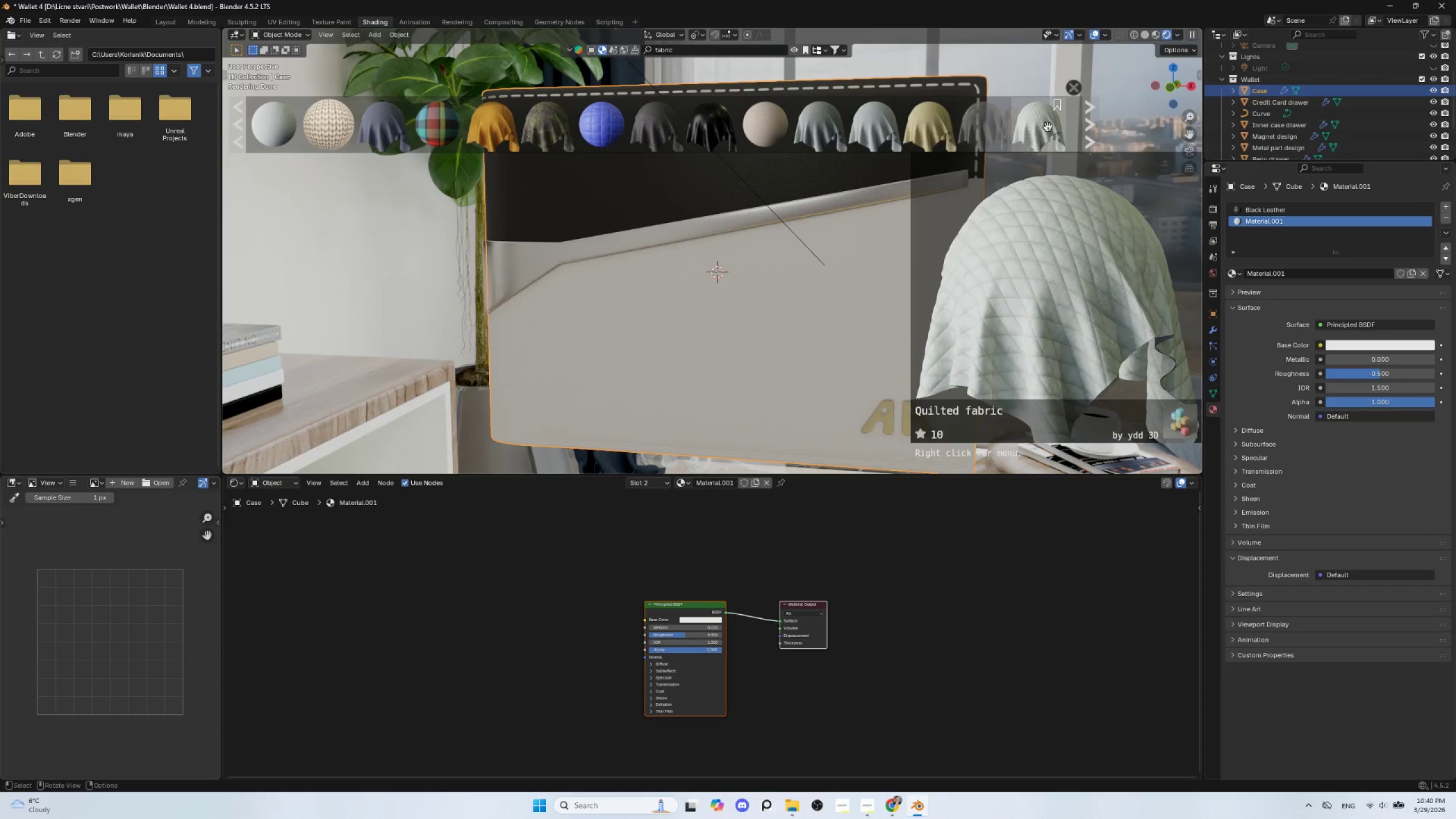 
wait(5.42)
 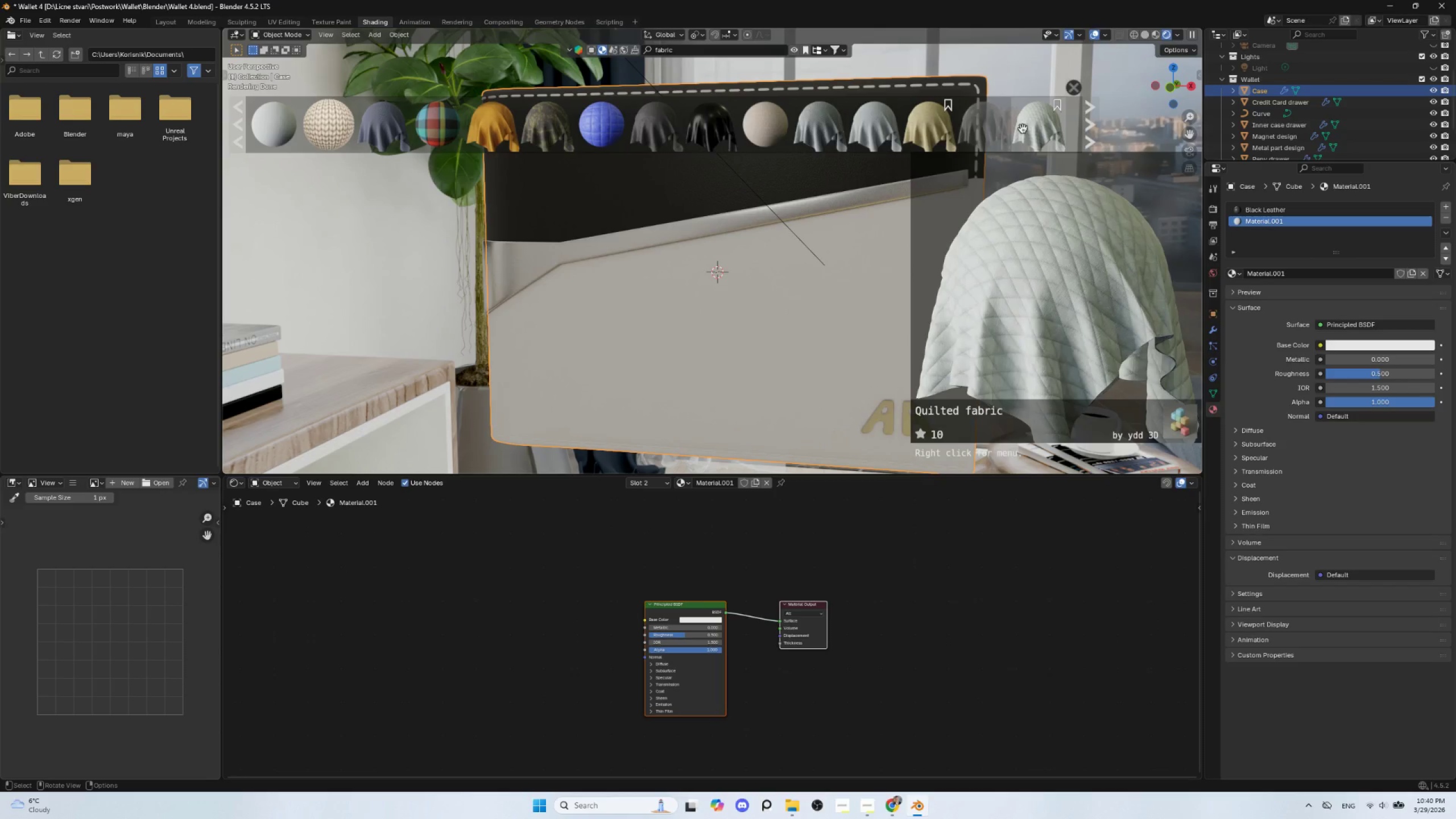 
scroll: coordinate [1035, 120], scroll_direction: down, amount: 4.0
 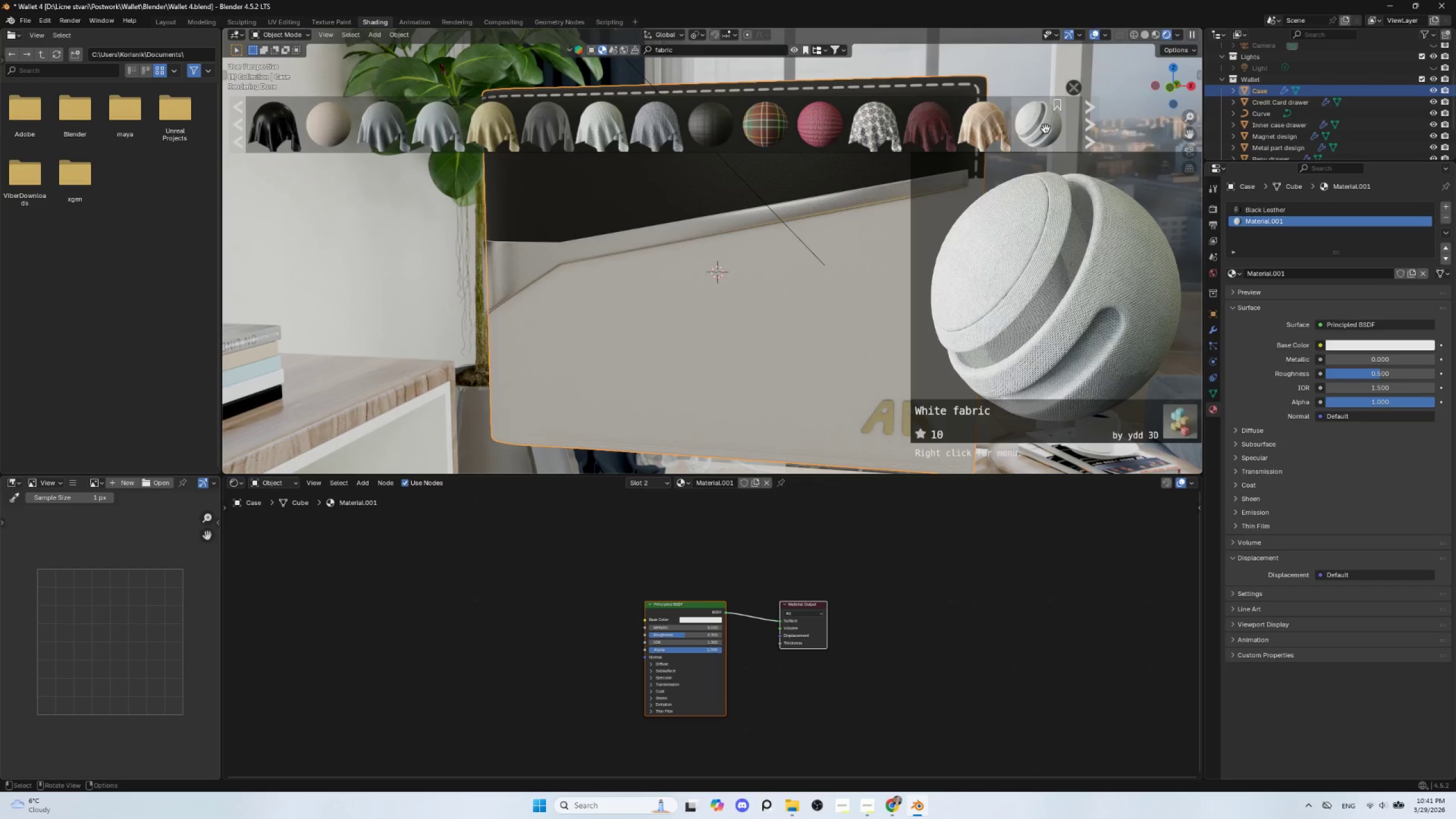 
wait(6.01)
 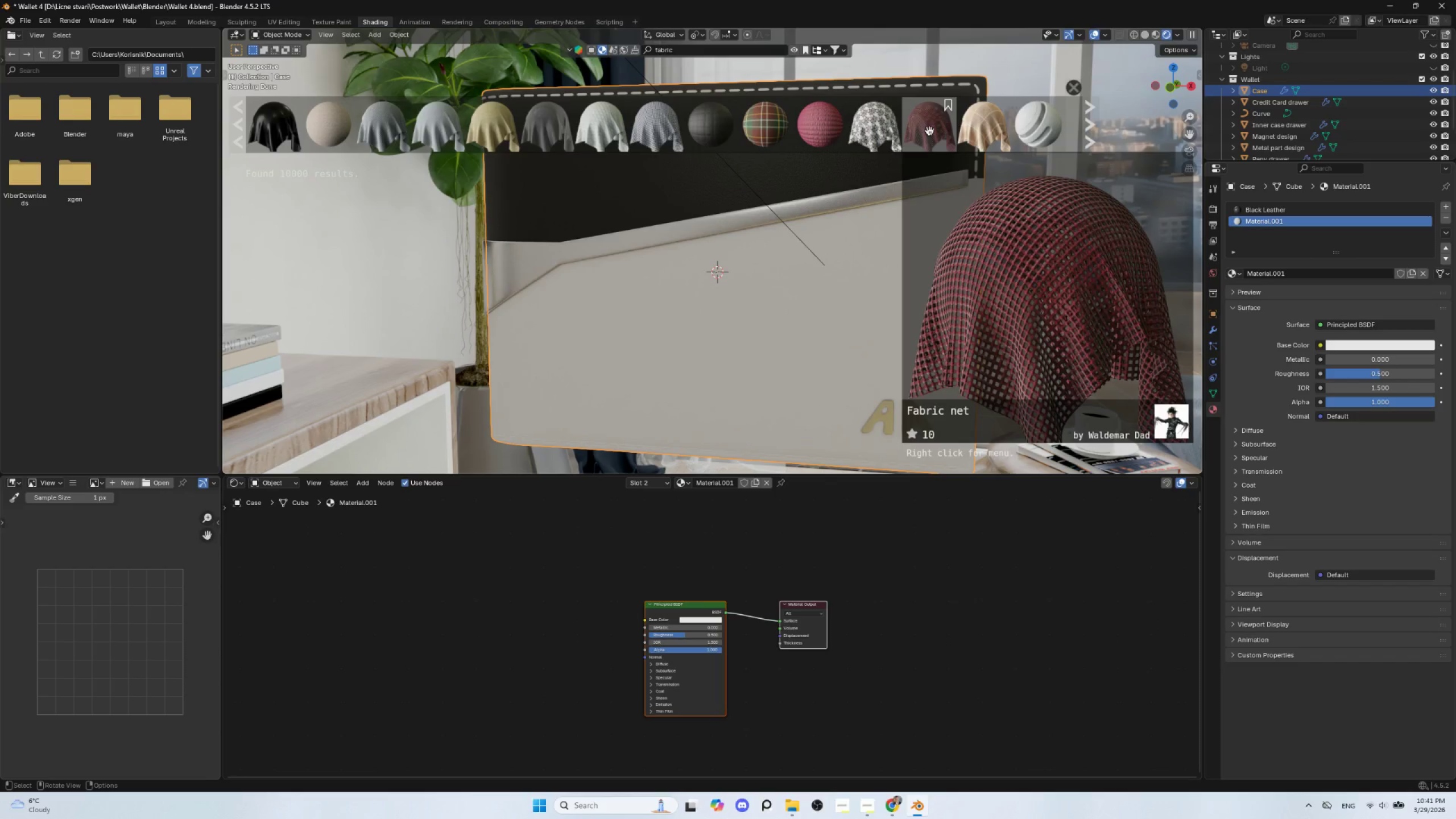 
left_click([1041, 125])
 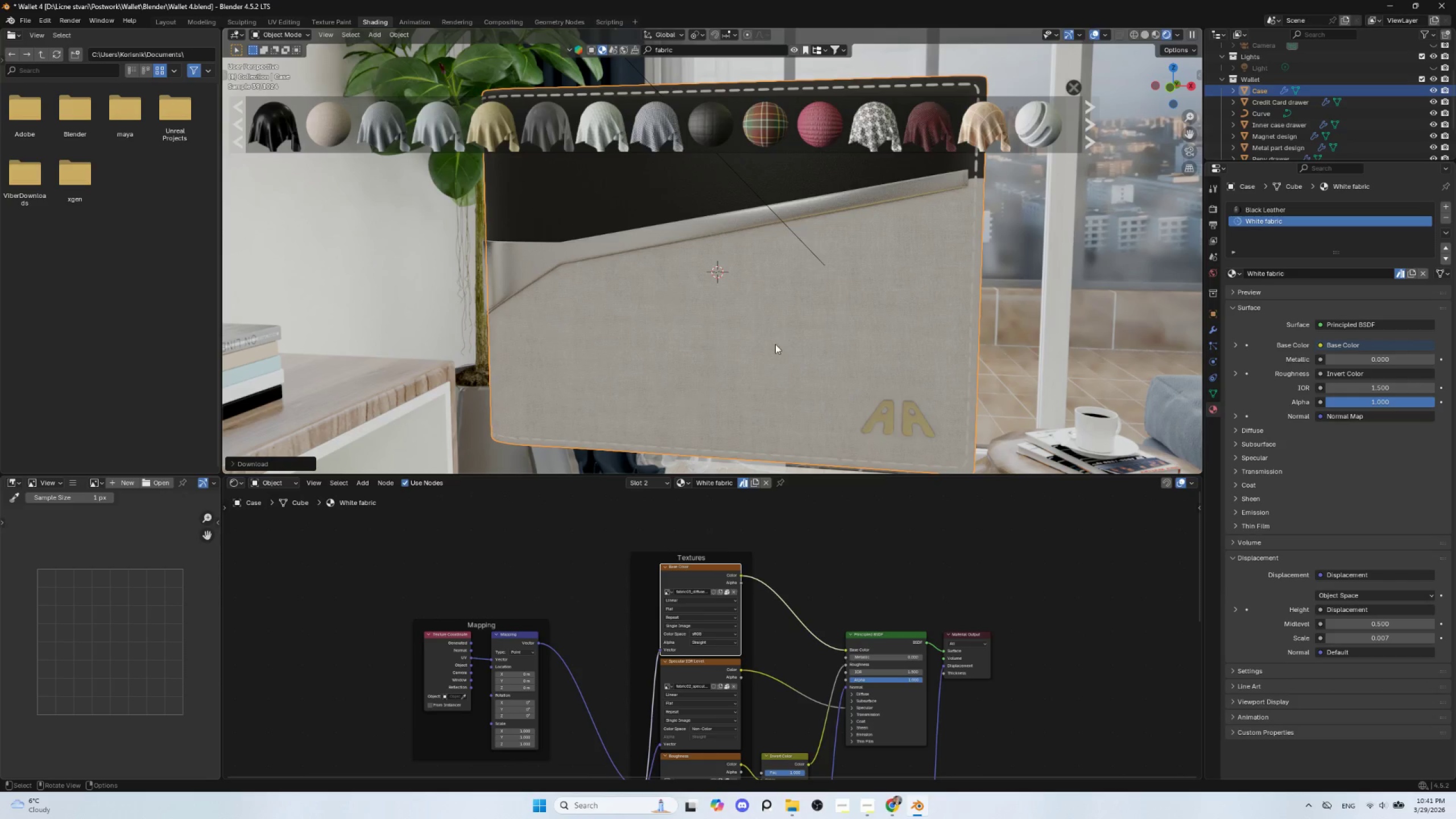 
scroll: coordinate [772, 373], scroll_direction: up, amount: 2.0
 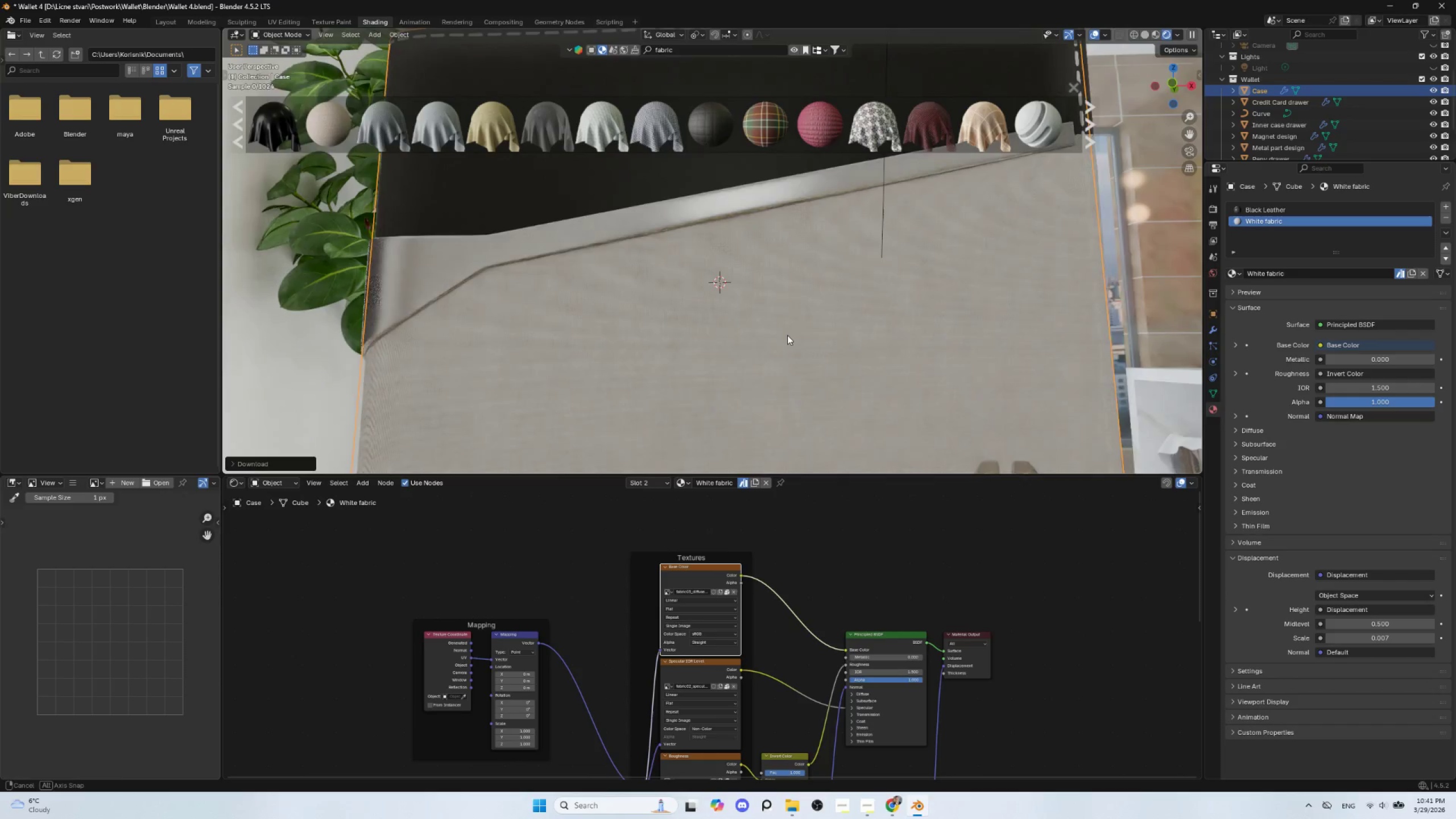 
hold_key(key=ShiftLeft, duration=0.91)
 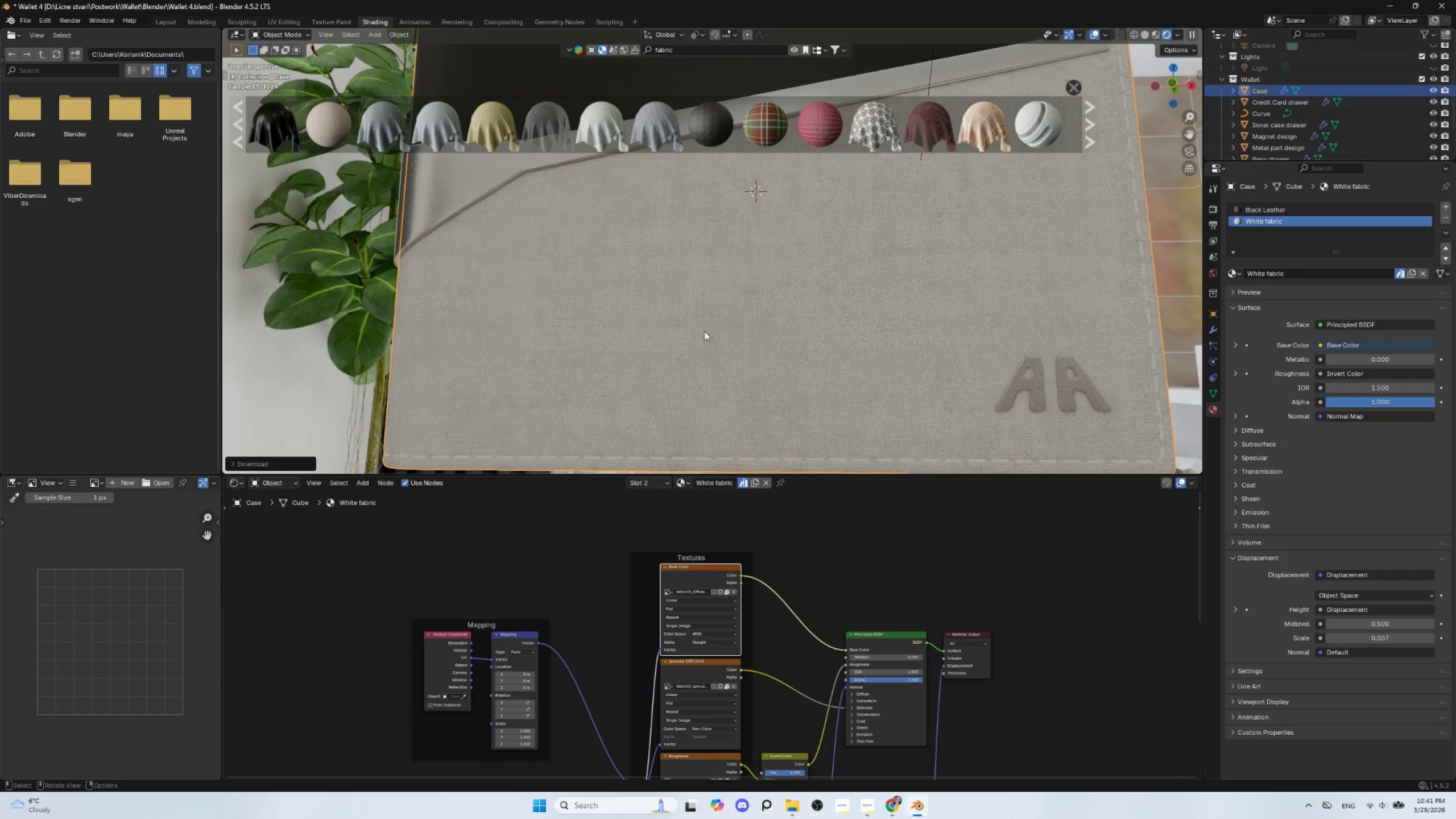 
scroll: coordinate [689, 330], scroll_direction: up, amount: 1.0
 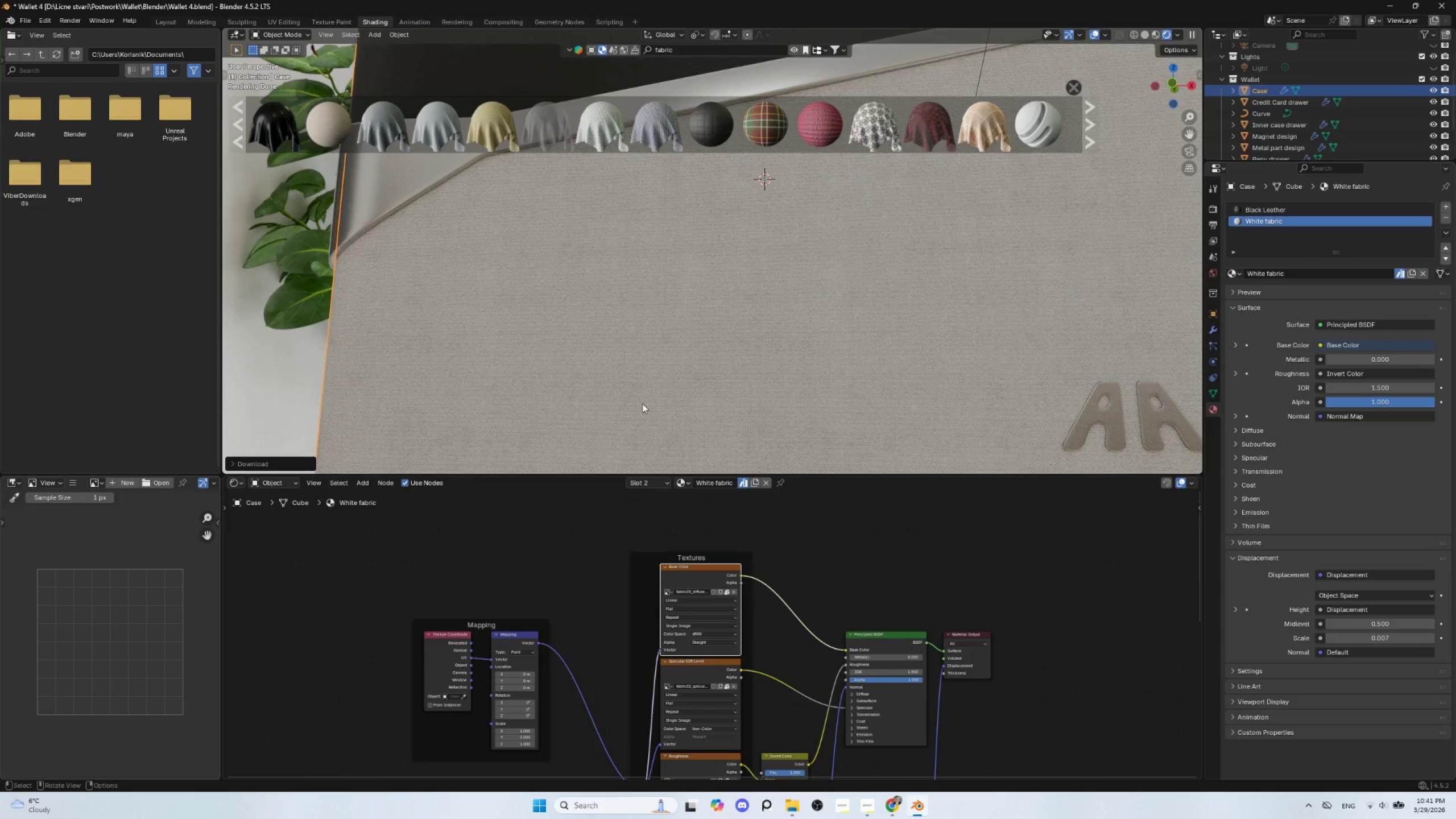 
wait(7.27)
 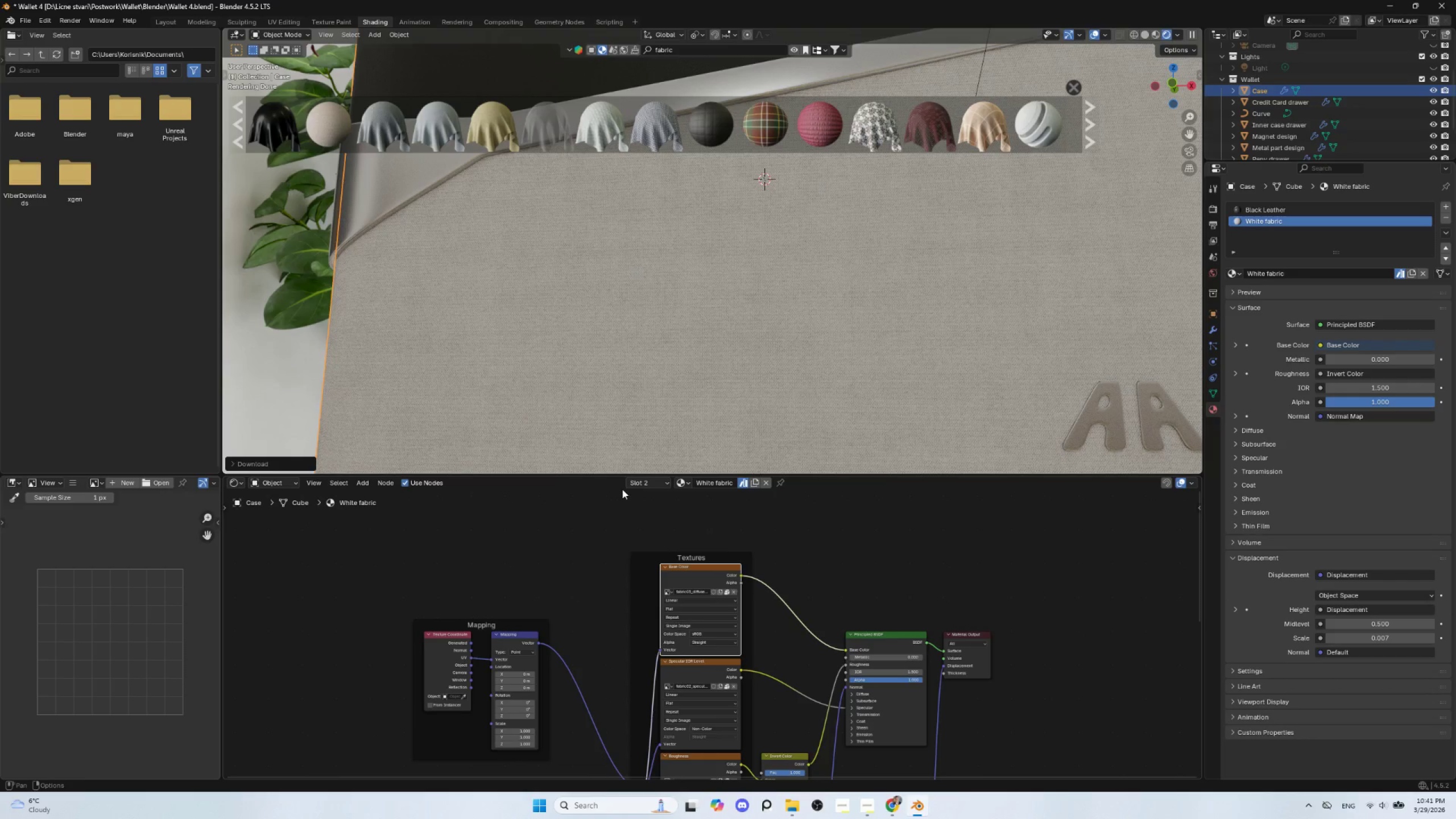 
scroll: coordinate [798, 365], scroll_direction: down, amount: 5.0
 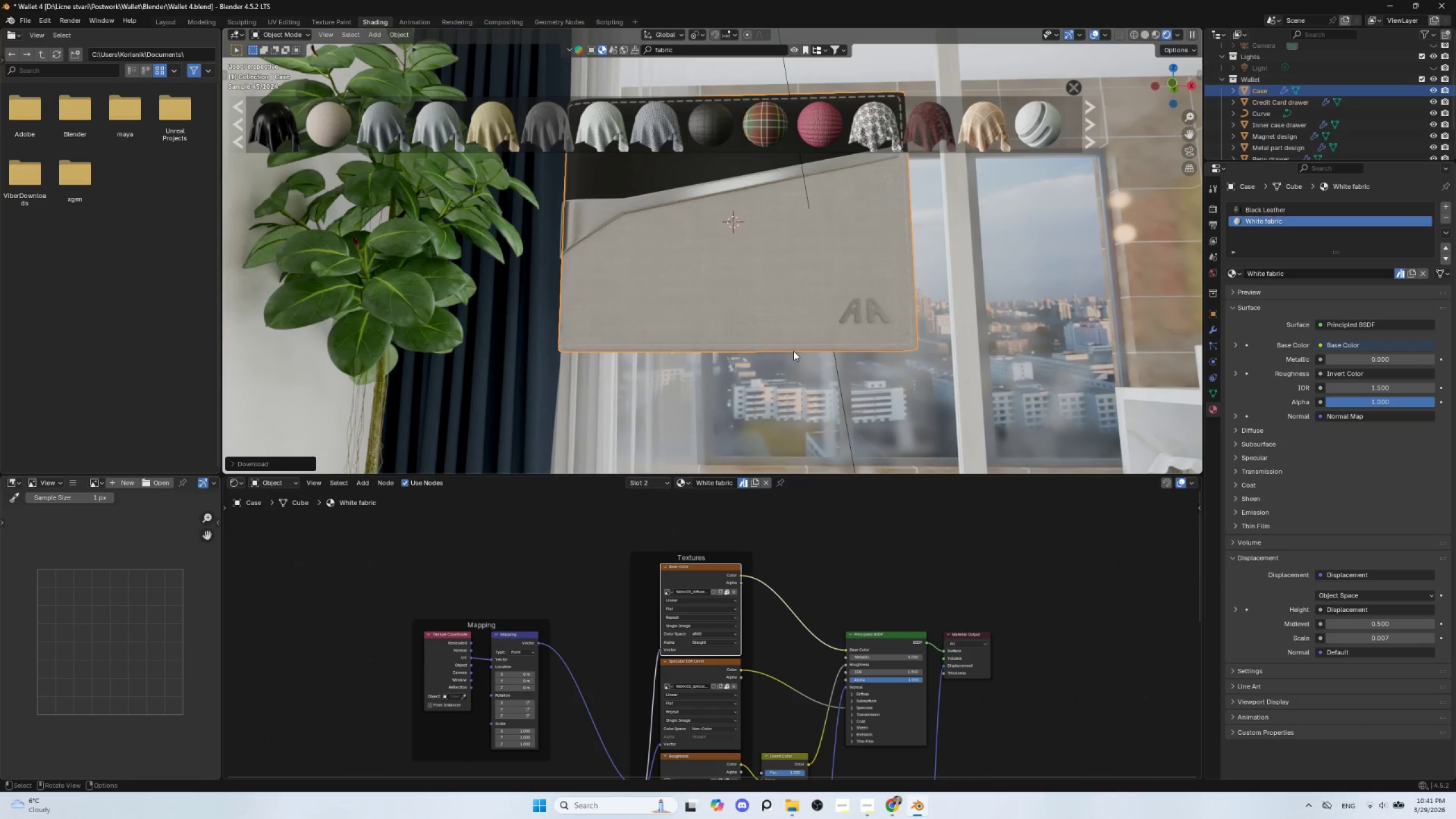 
scroll: coordinate [874, 409], scroll_direction: up, amount: 4.0
 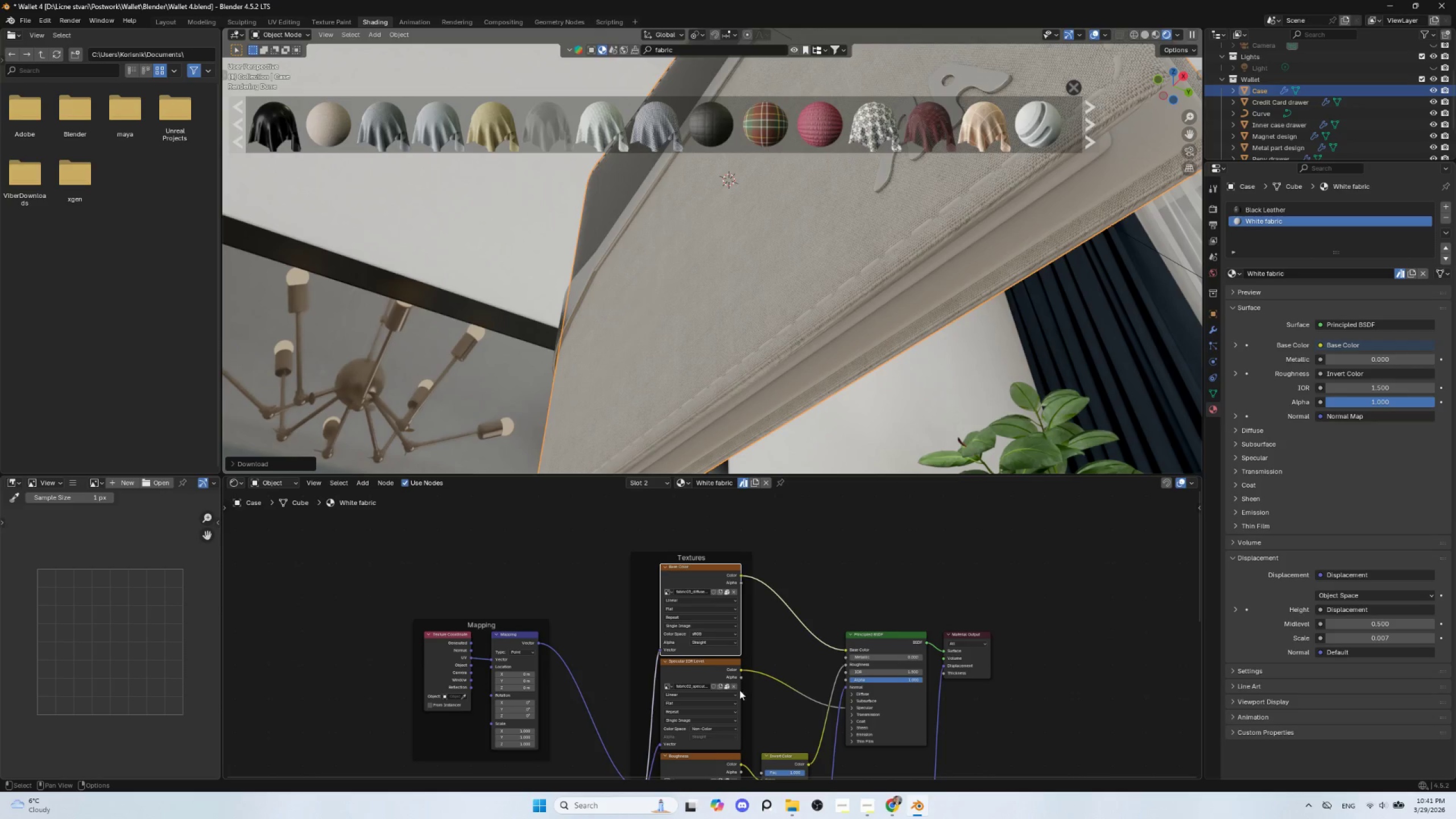 
wait(8.41)
 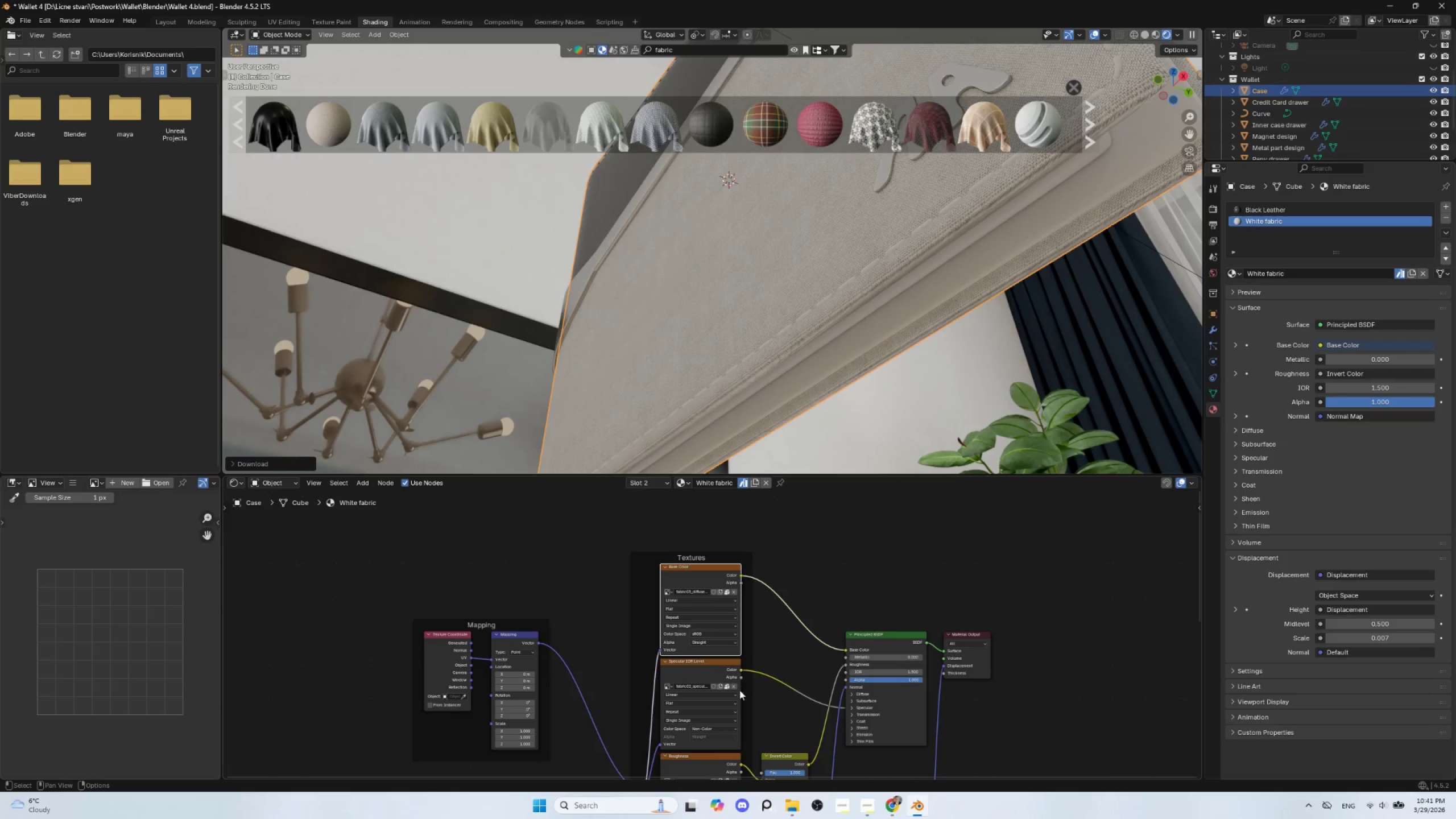 
scroll: coordinate [636, 624], scroll_direction: up, amount: 6.0
 